 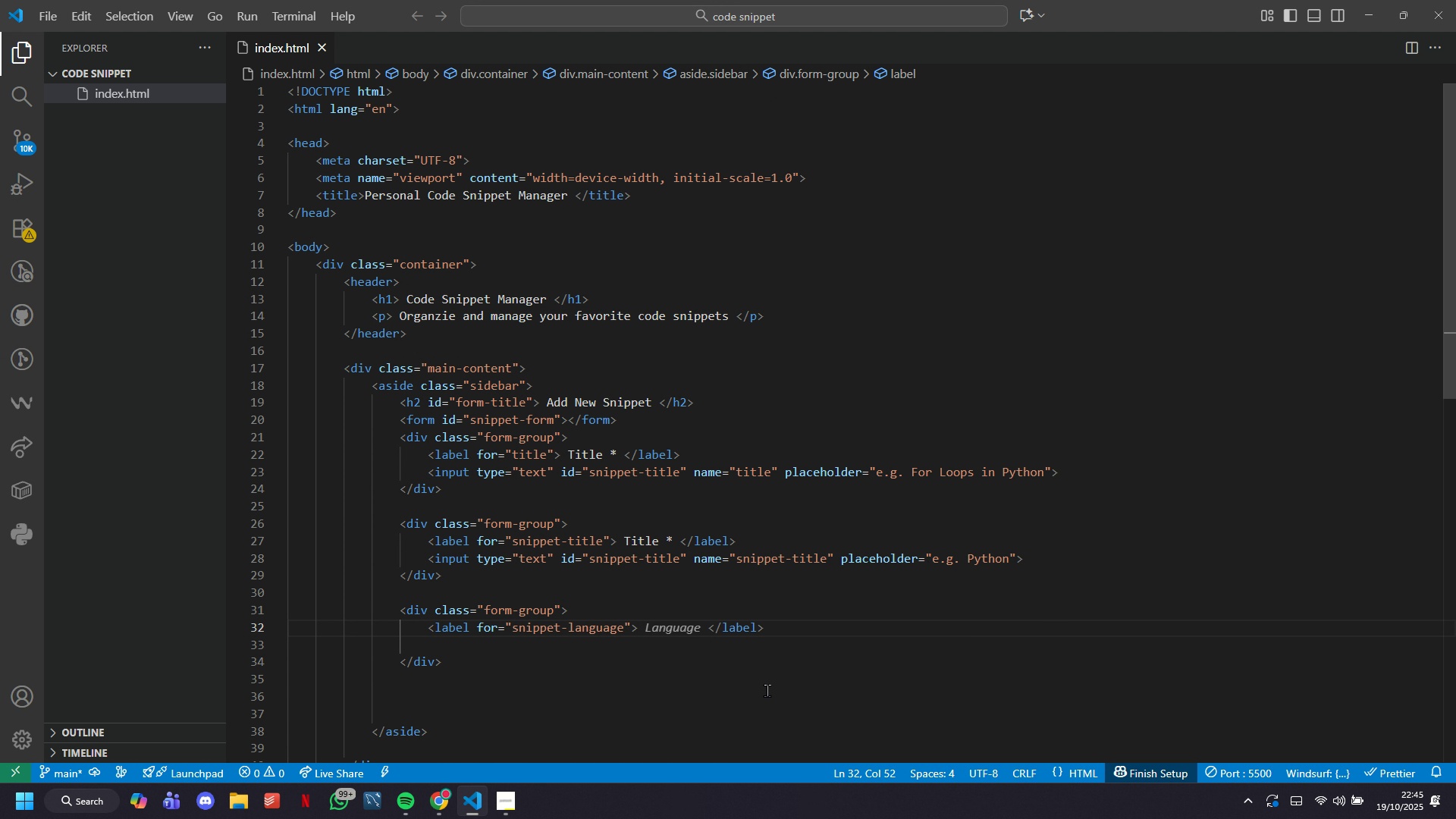 
type(Language)
 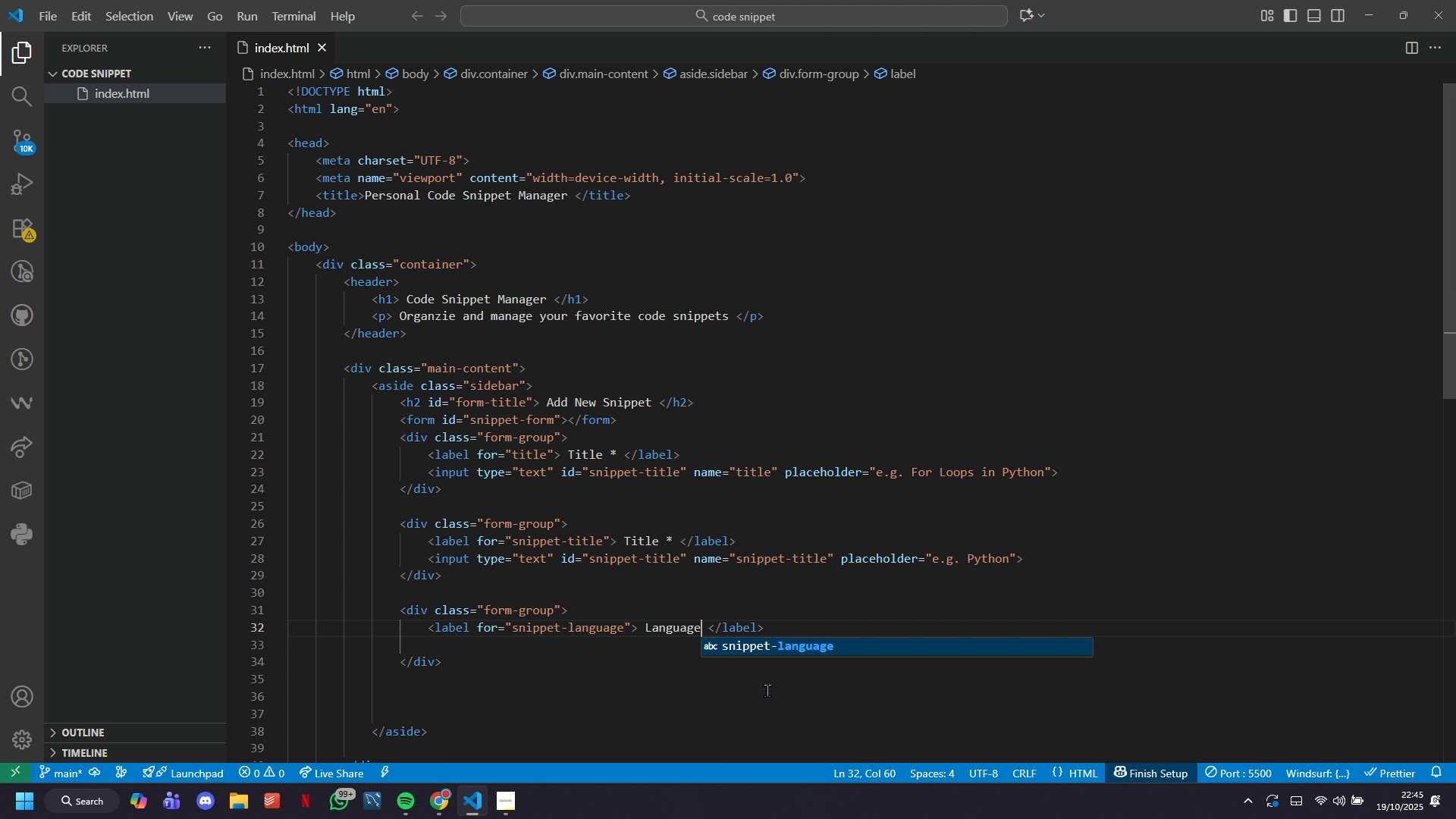 
wait(15.1)
 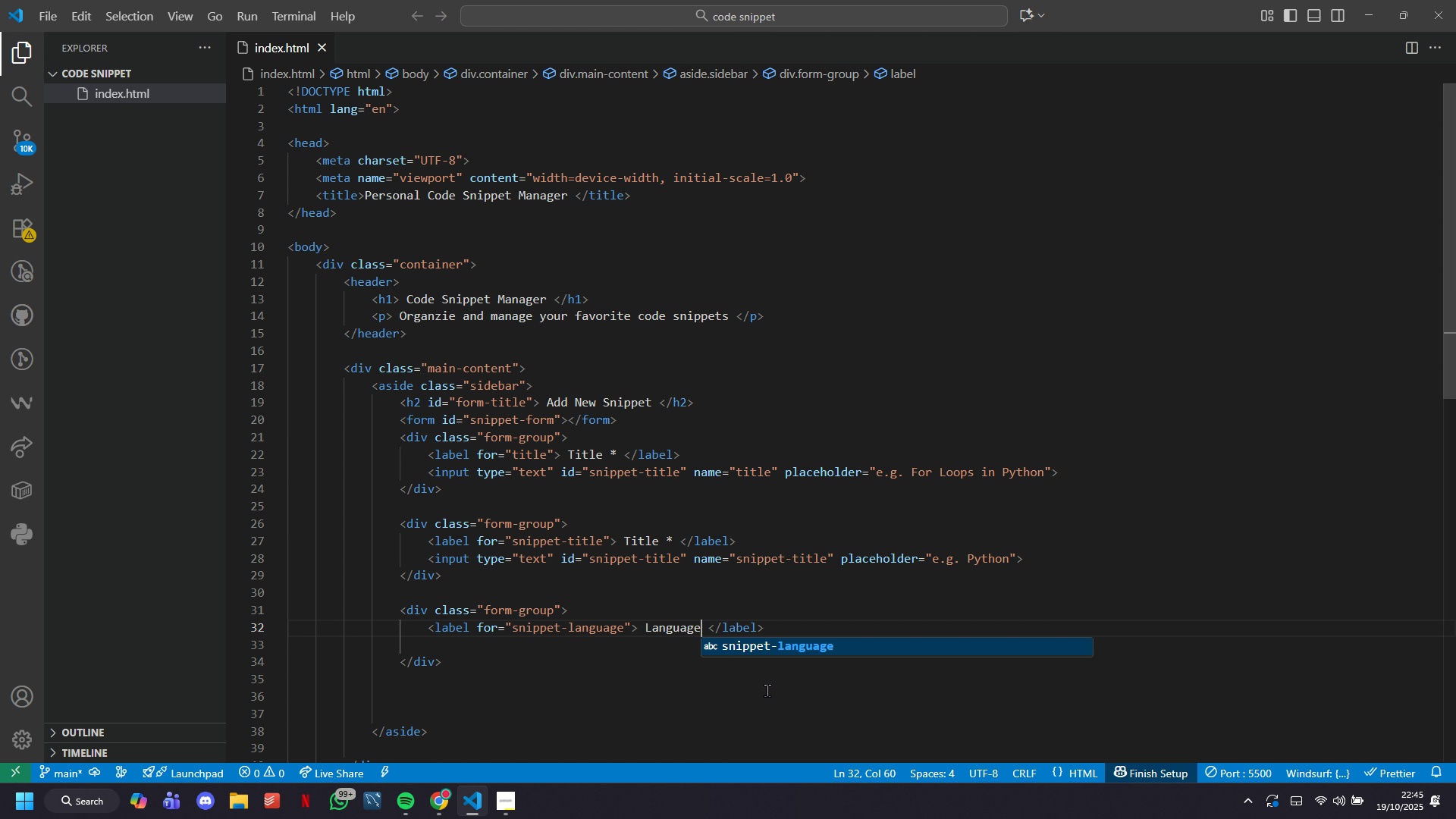 
key(Space)
 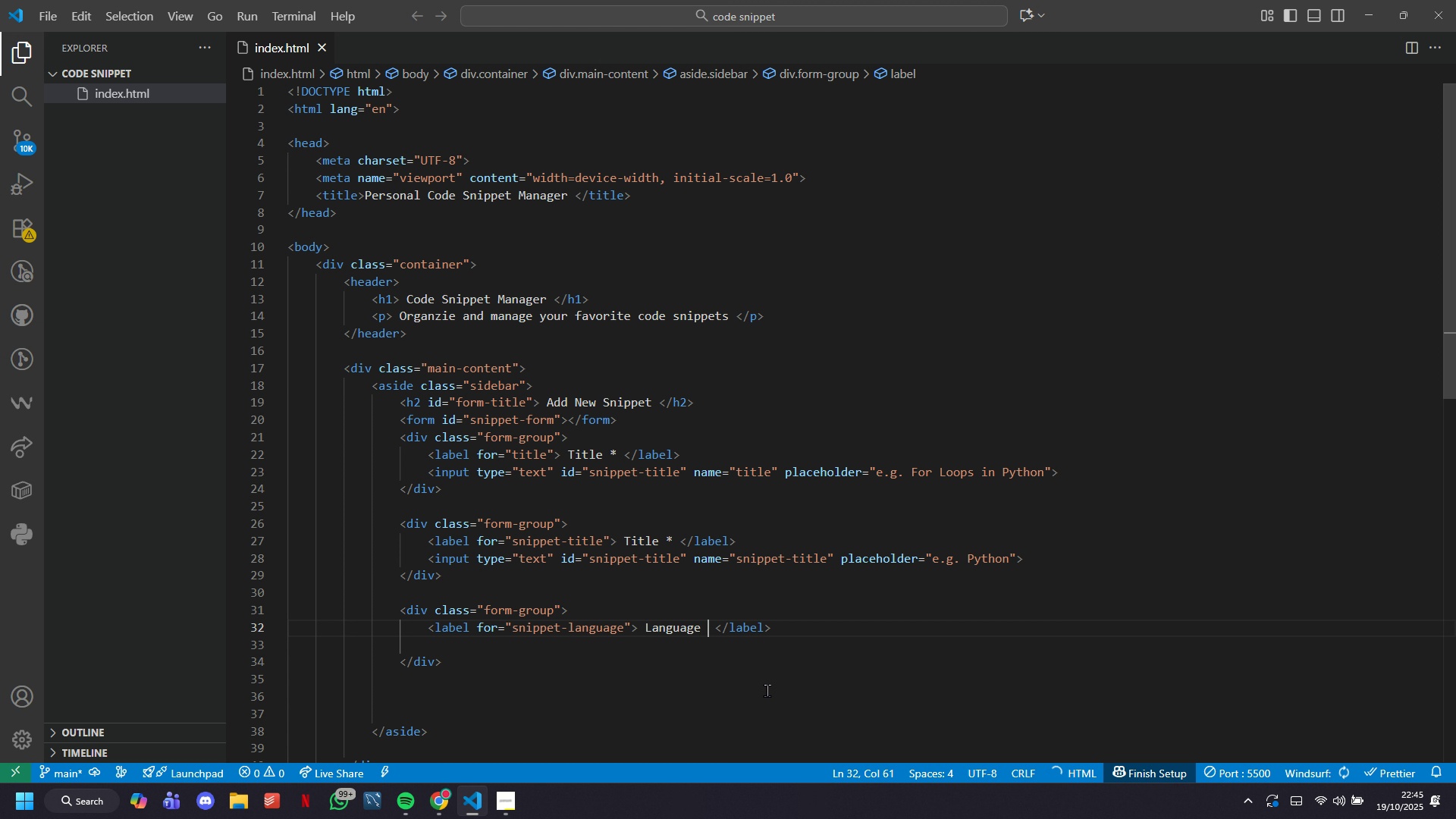 
key(Shift+8)
 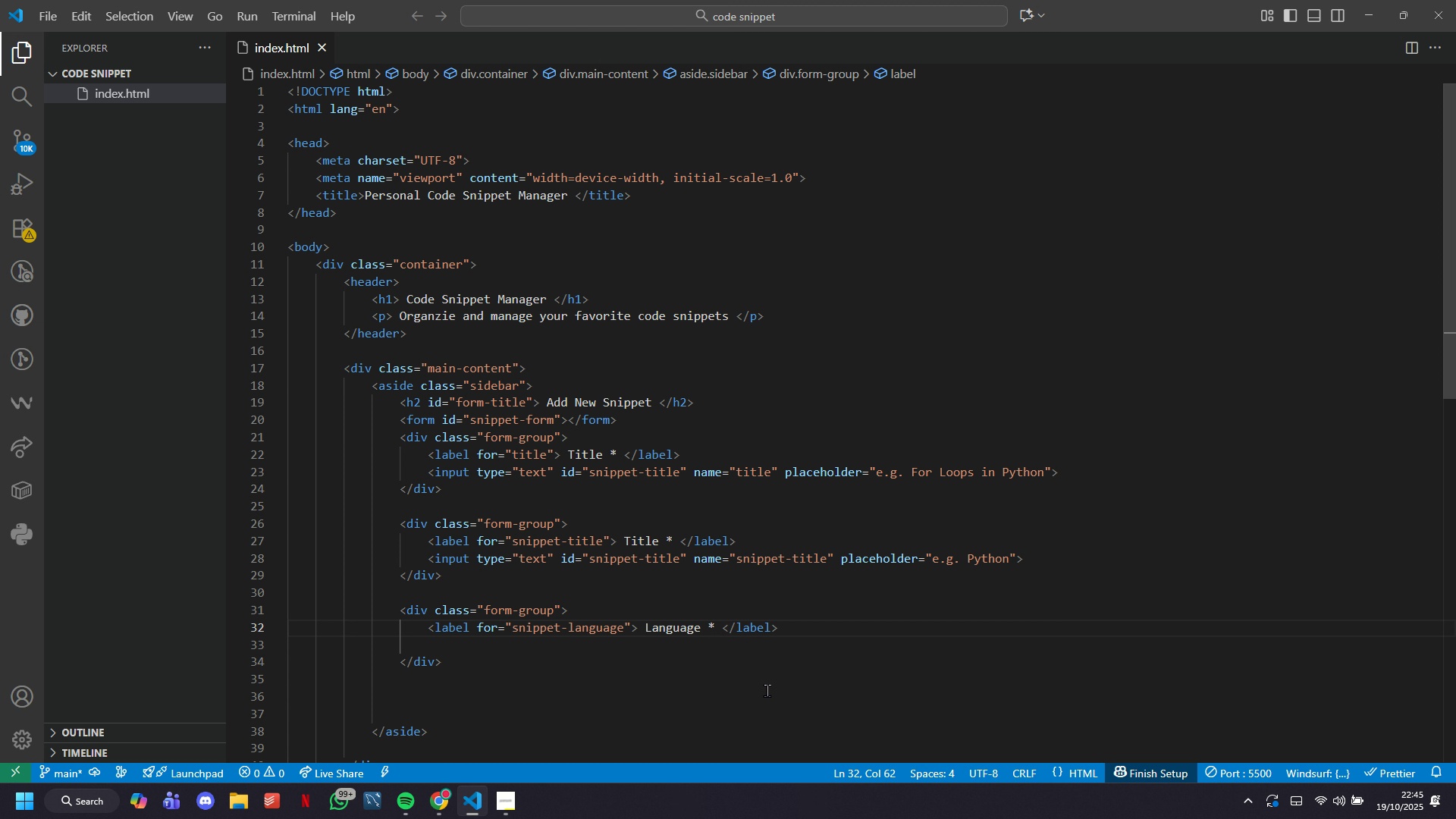 
key(ArrowRight)
 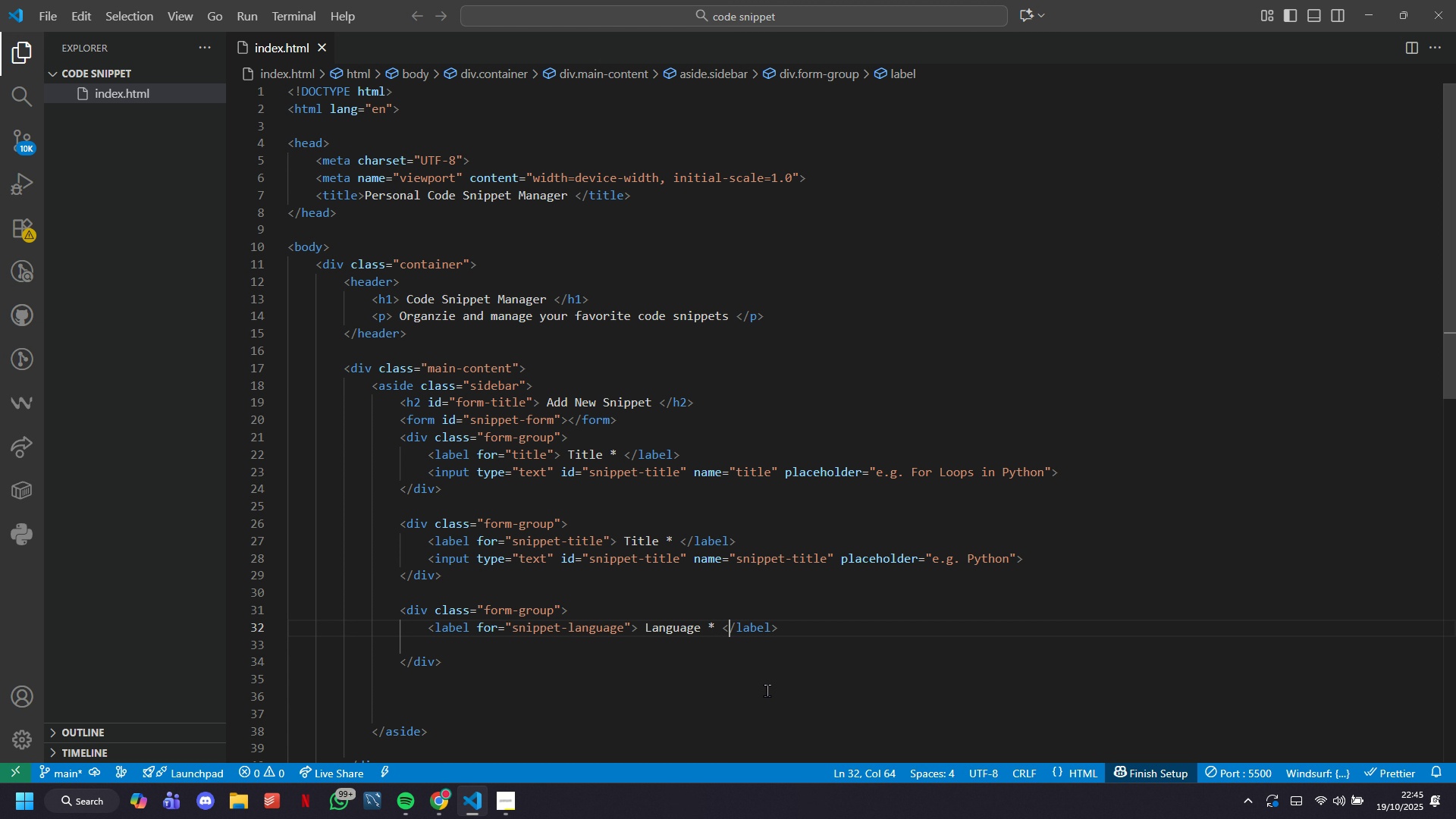 
key(ArrowRight)
 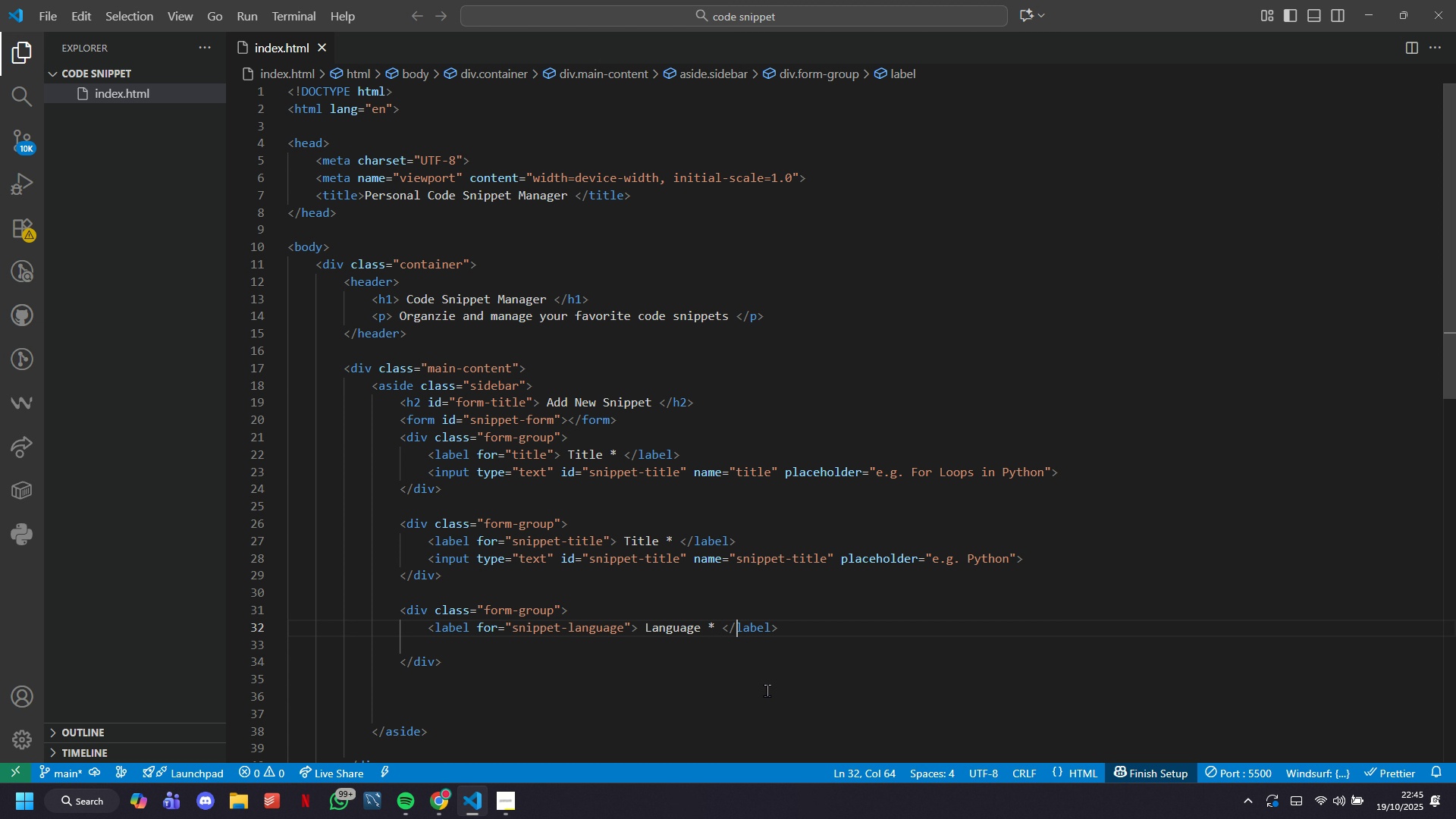 
key(ArrowRight)
 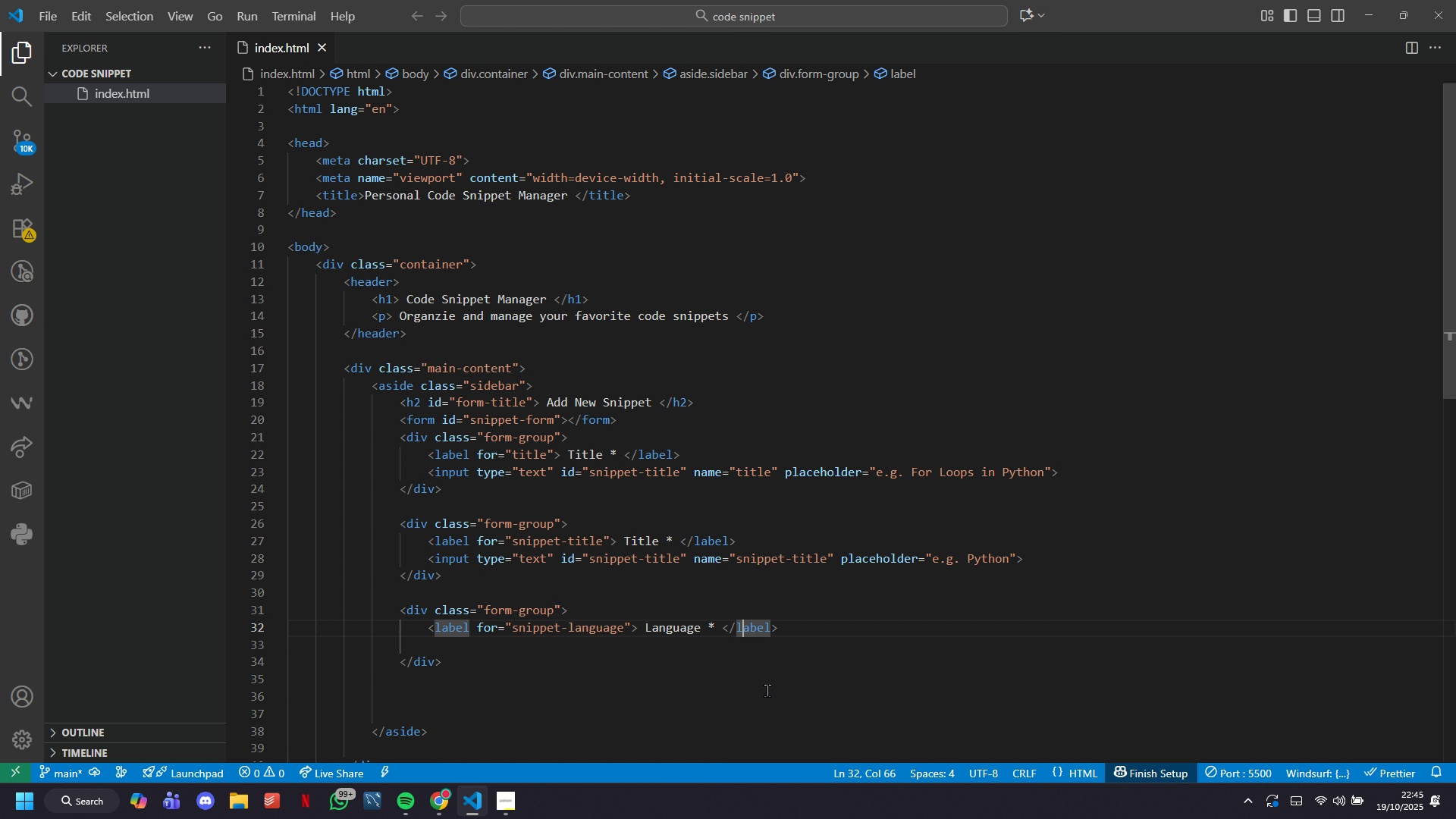 
hold_key(key=ArrowRight, duration=0.34)
 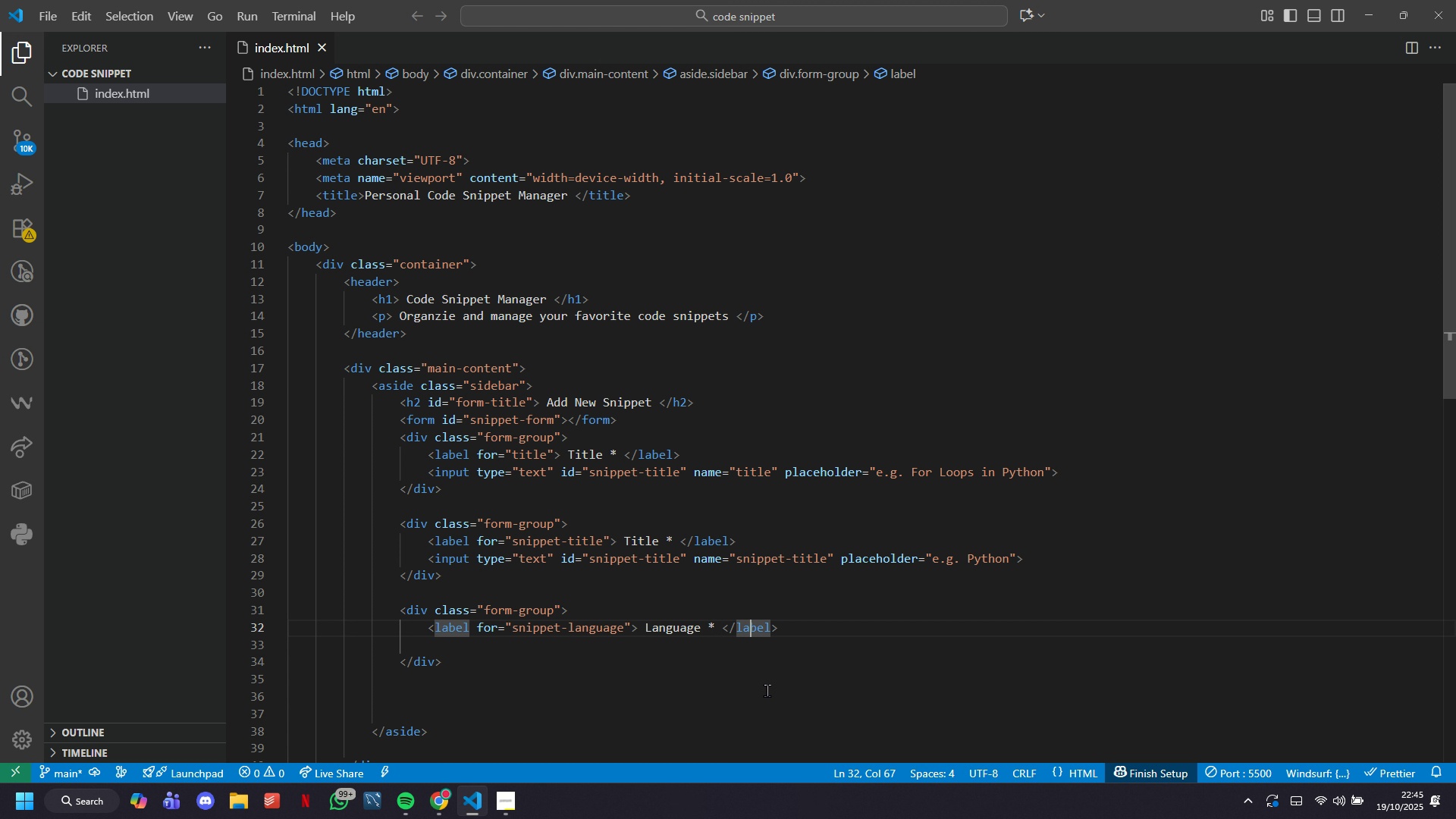 
hold_key(key=ArrowRight, duration=0.46)
 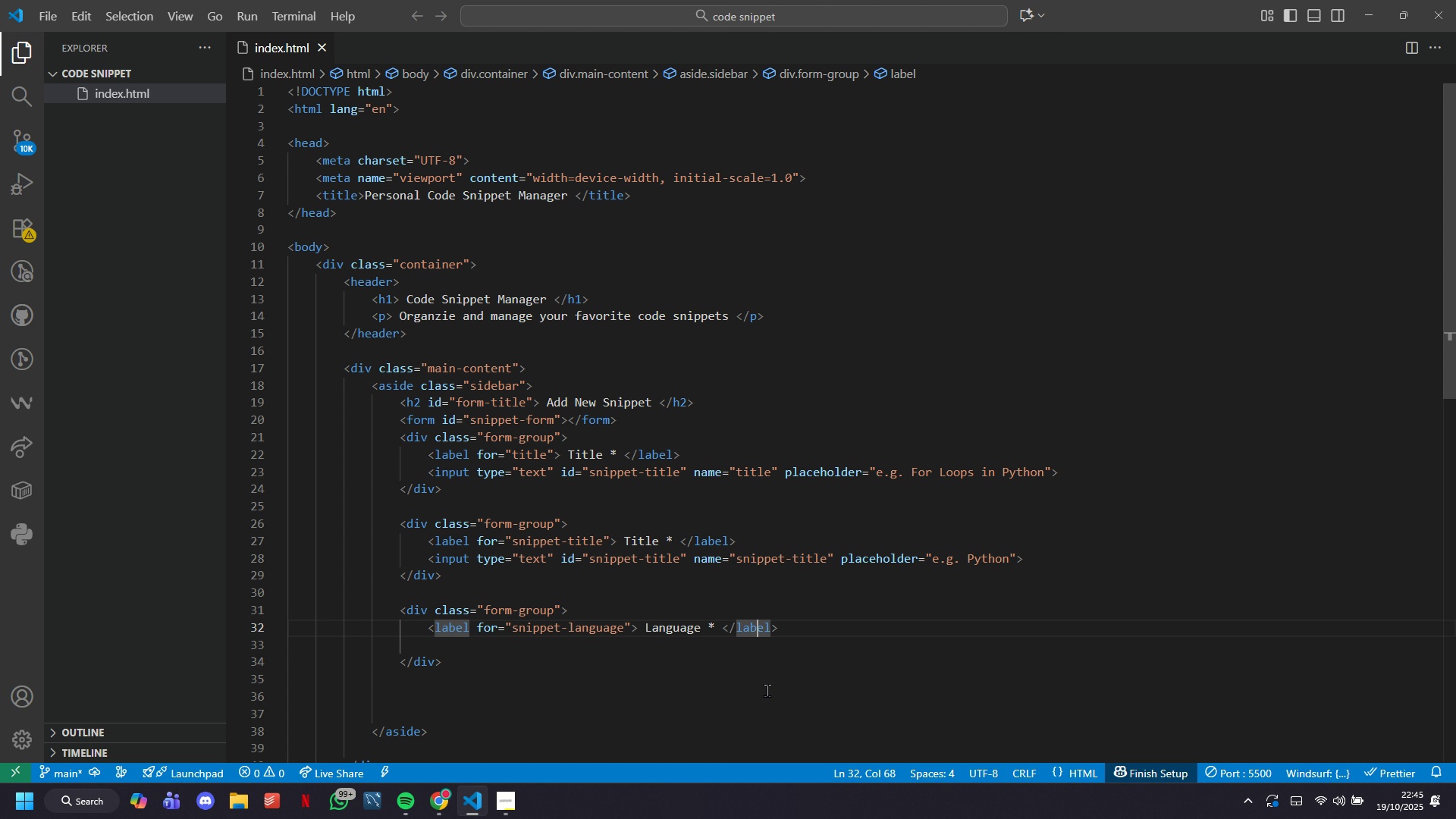 
key(ArrowRight)
 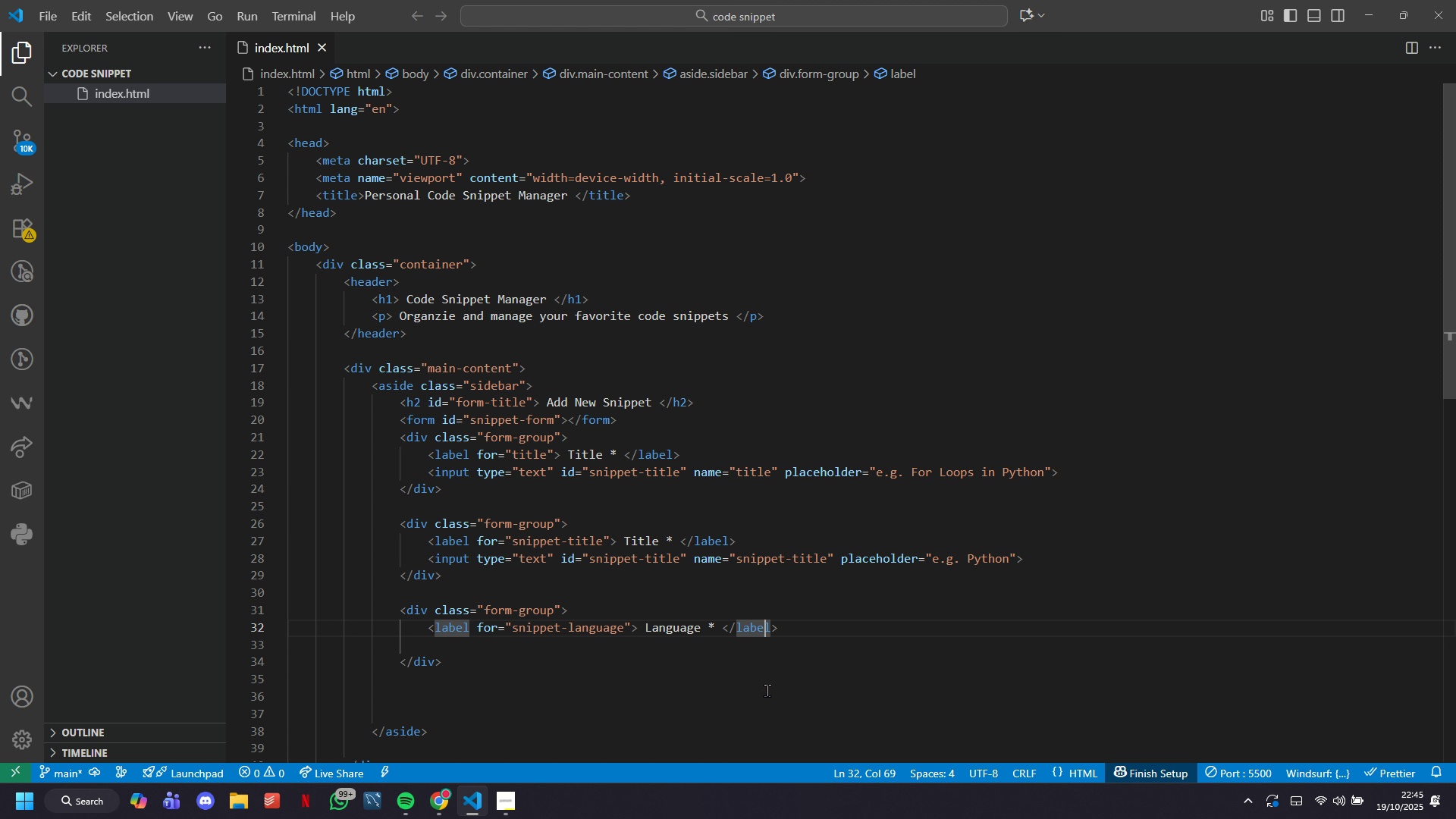 
key(ArrowRight)
 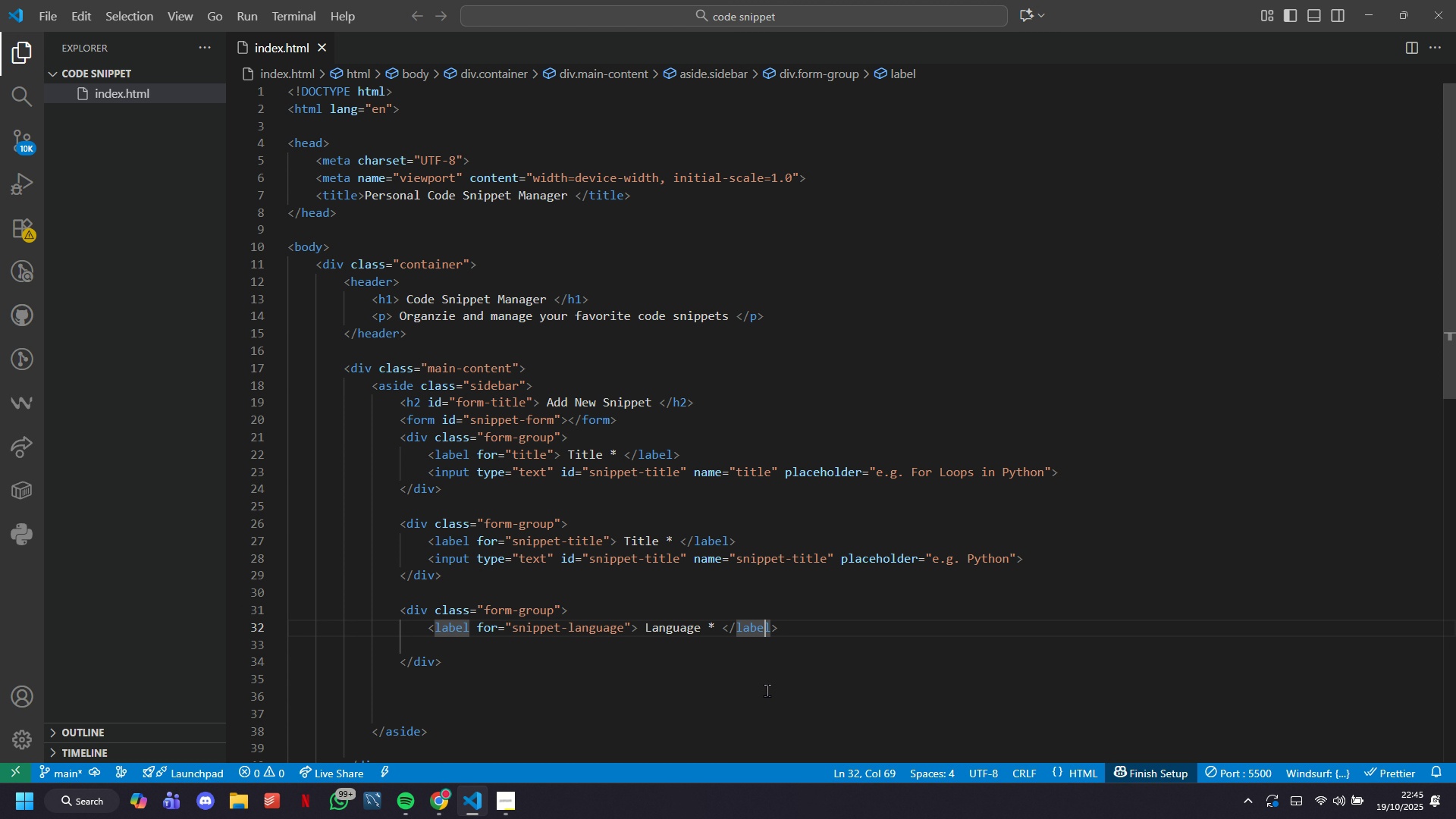 
key(ArrowRight)
 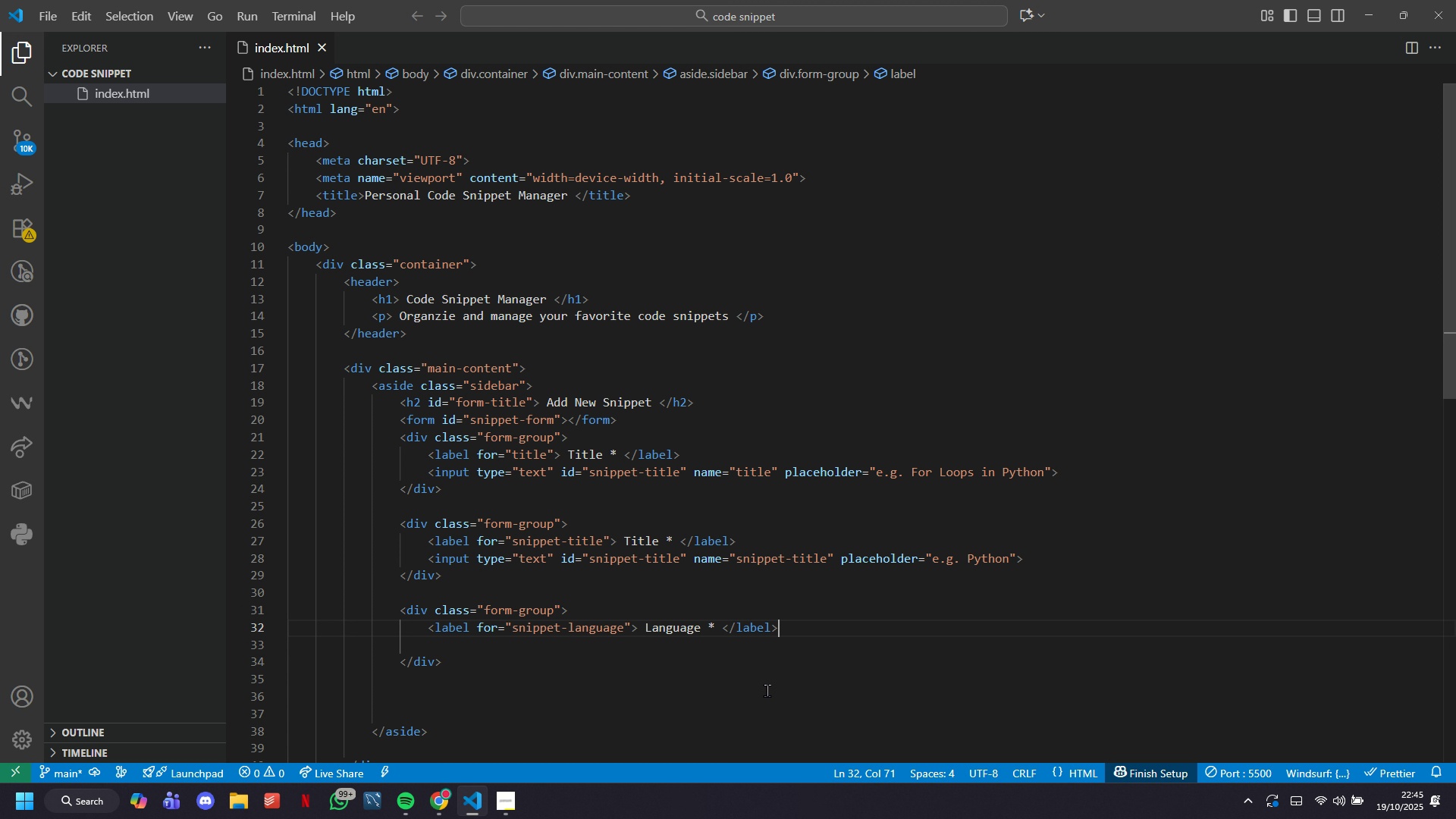 
key(ArrowRight)
 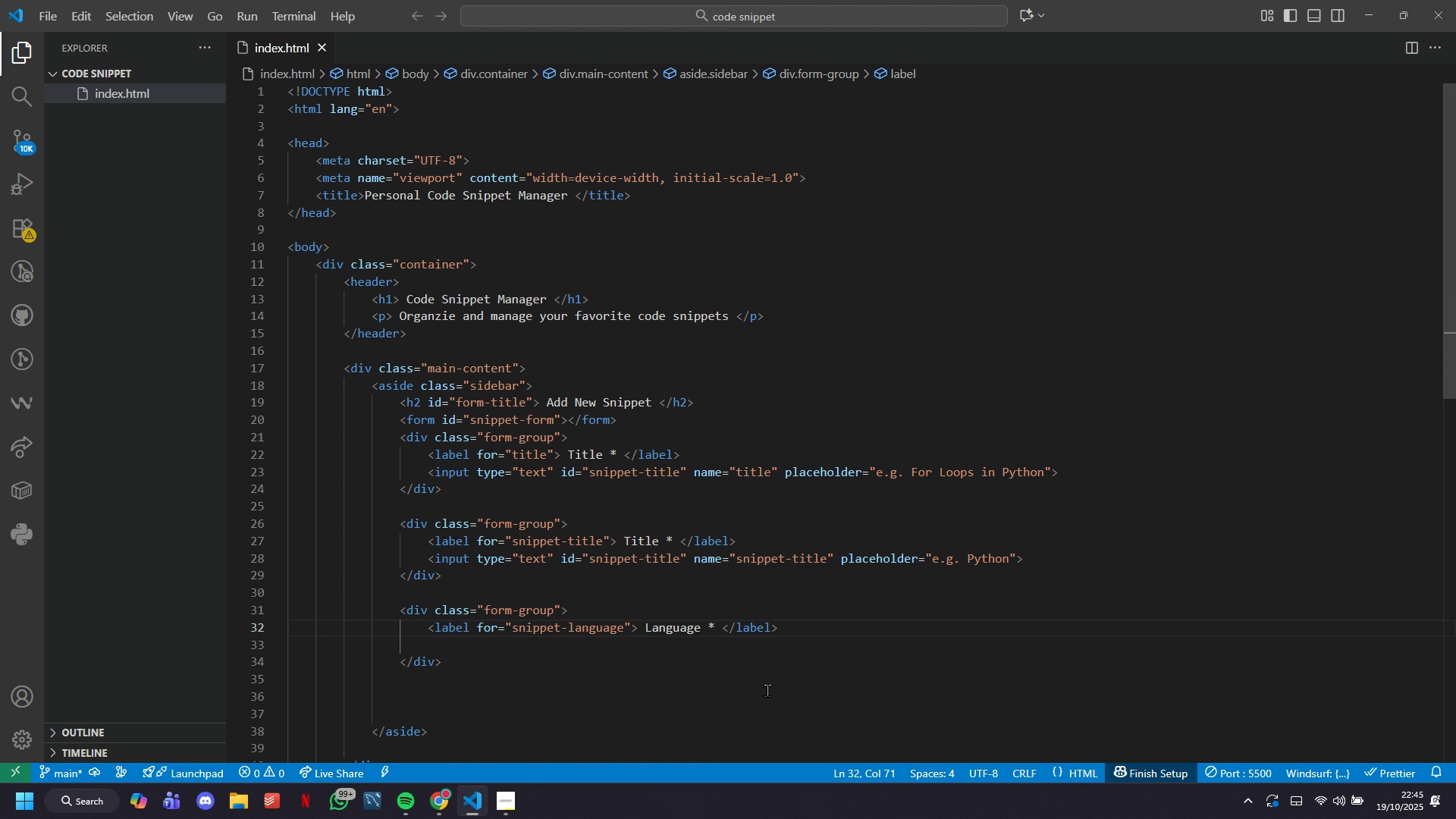 
key(Enter)
 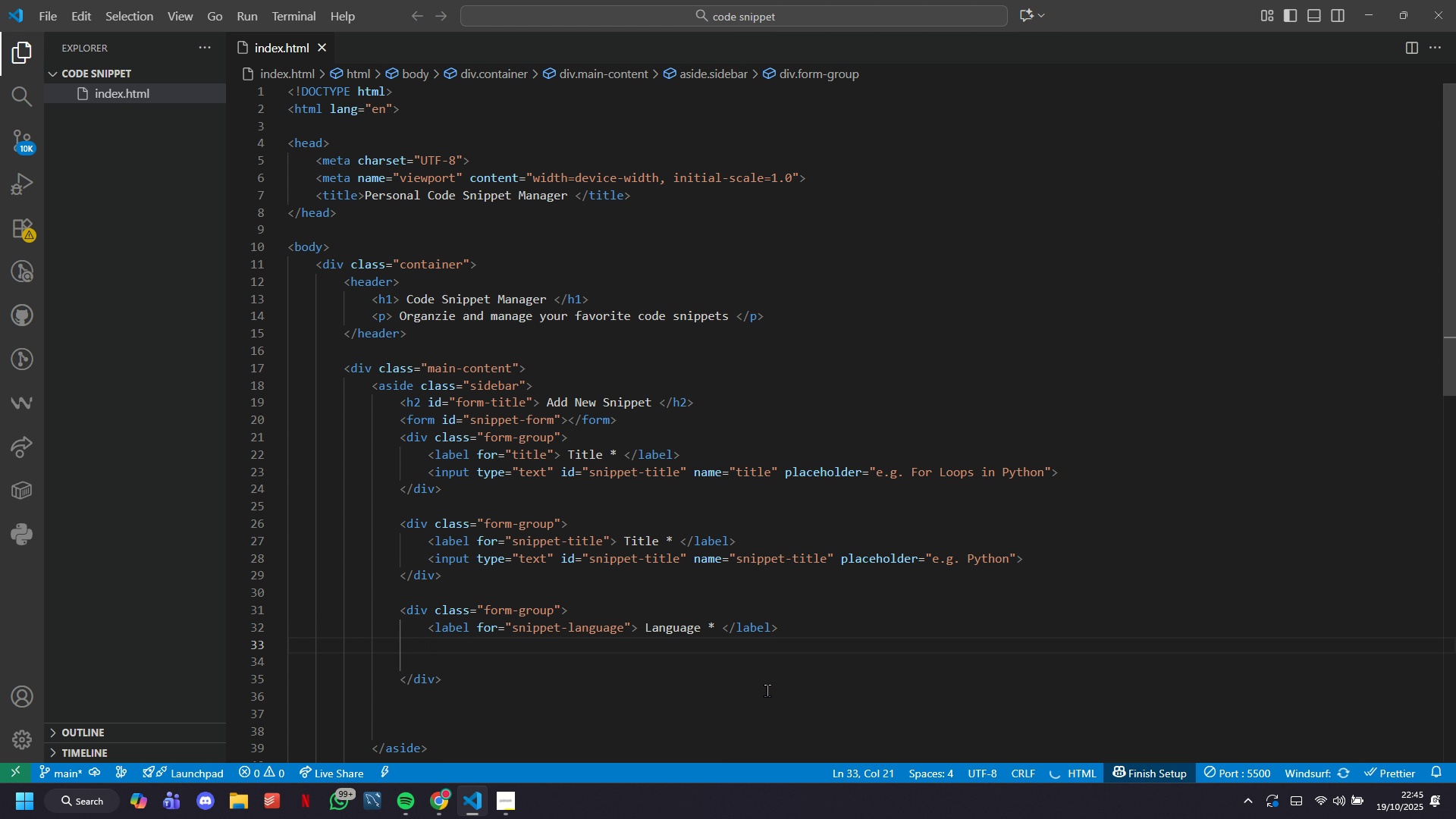 
type(im)
key(Backspace)
type(nput)
key(Tab)
 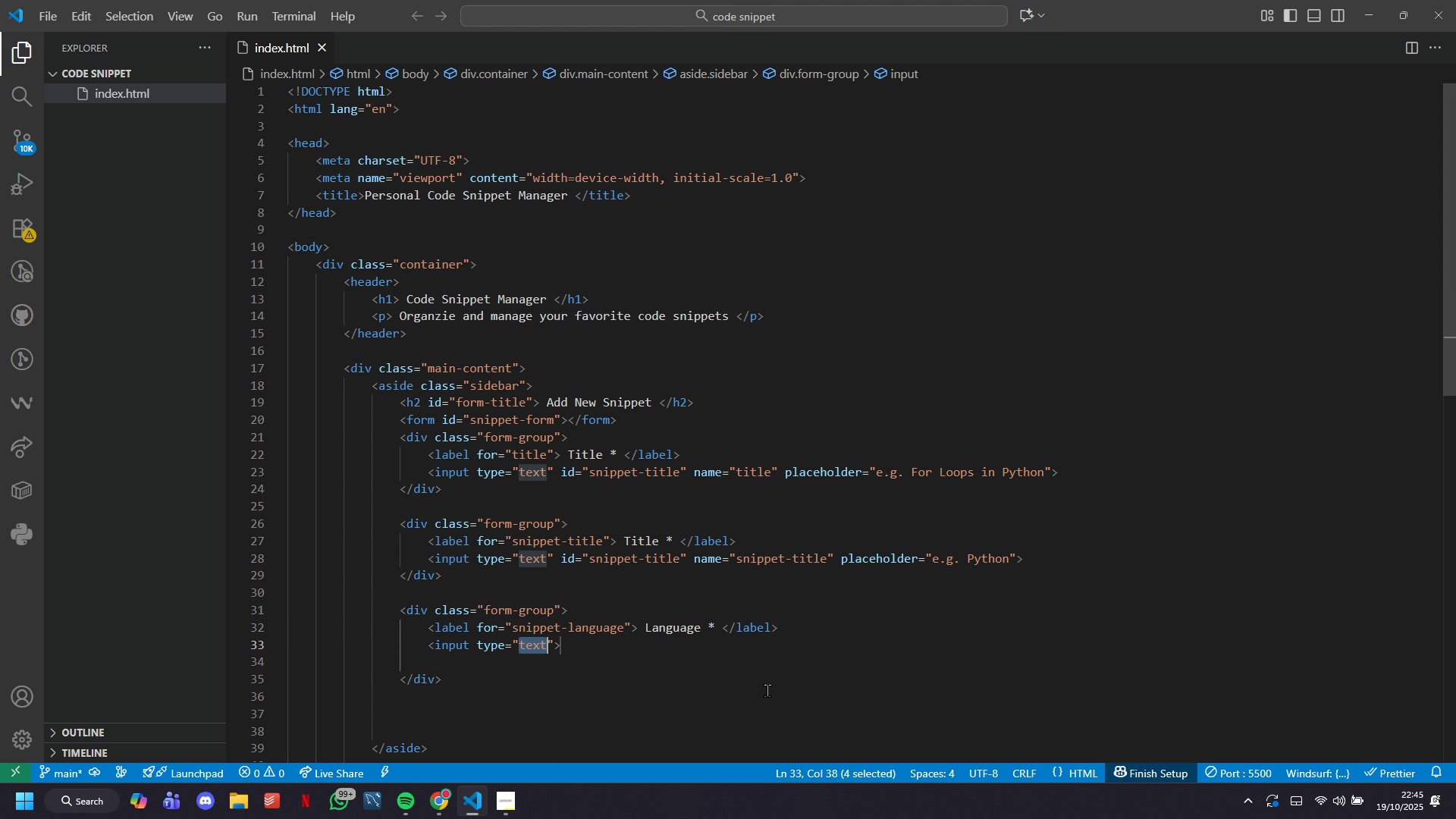 
key(ArrowRight)
 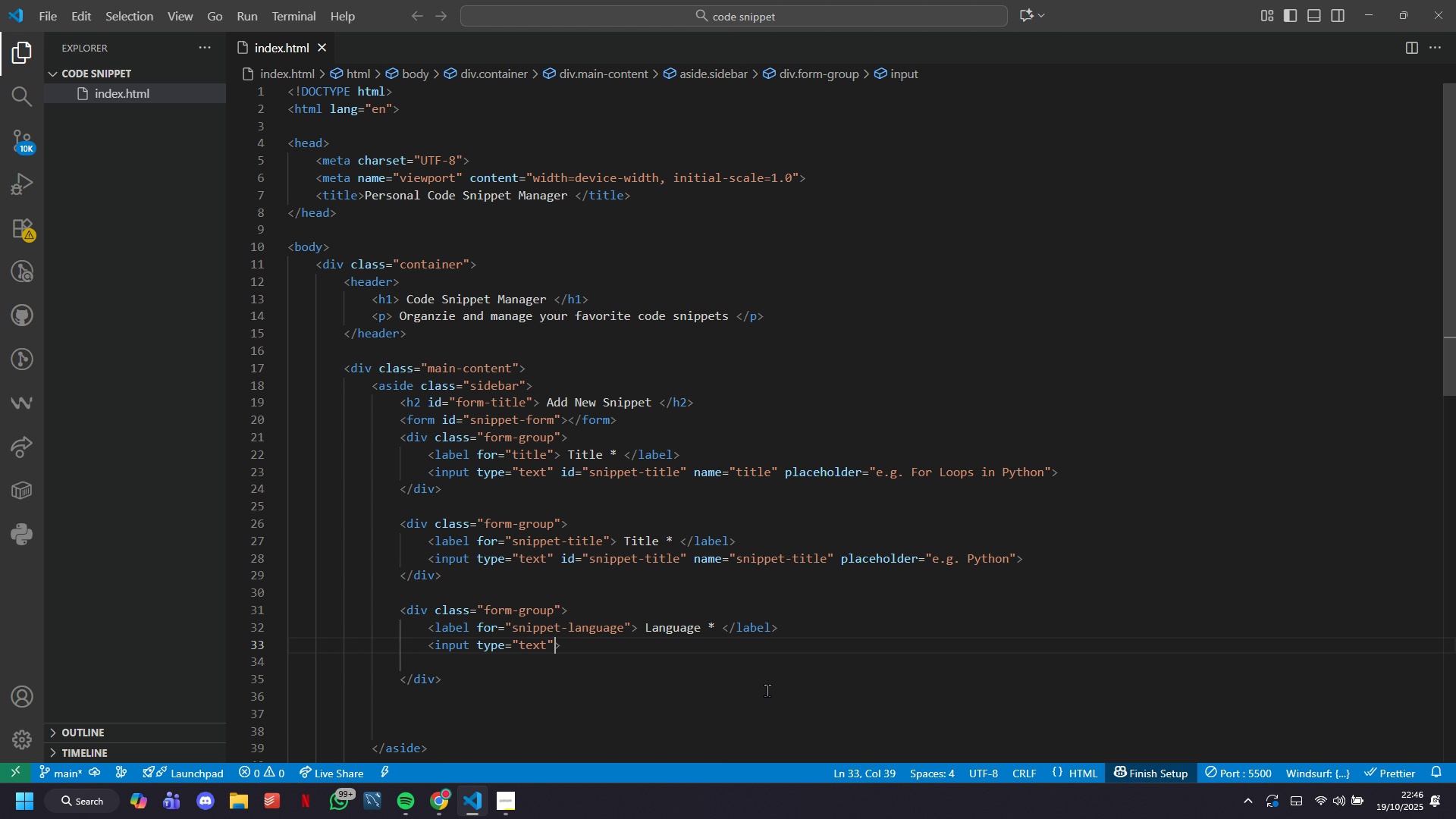 
key(ArrowRight)
 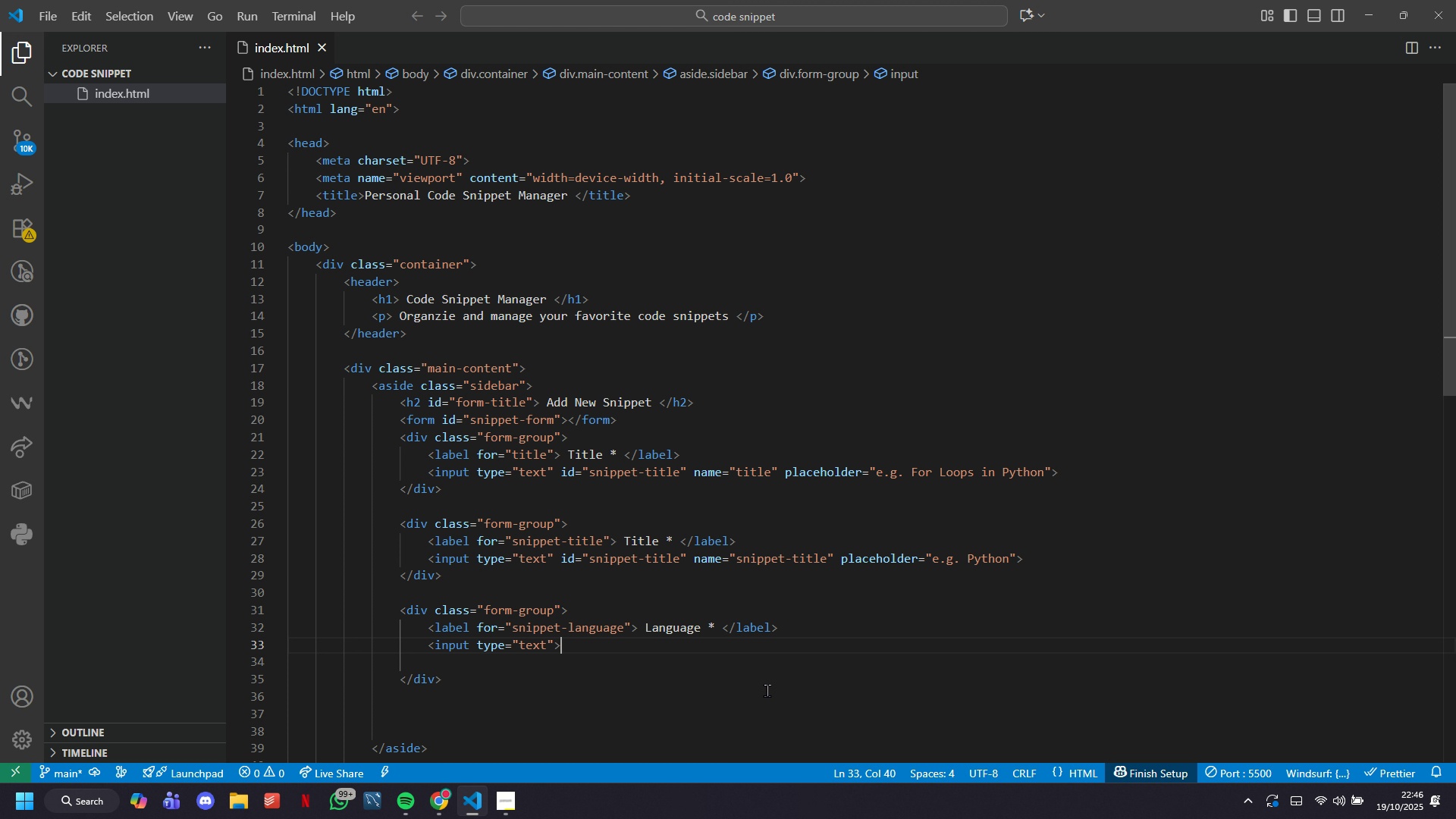 
key(ArrowRight)
 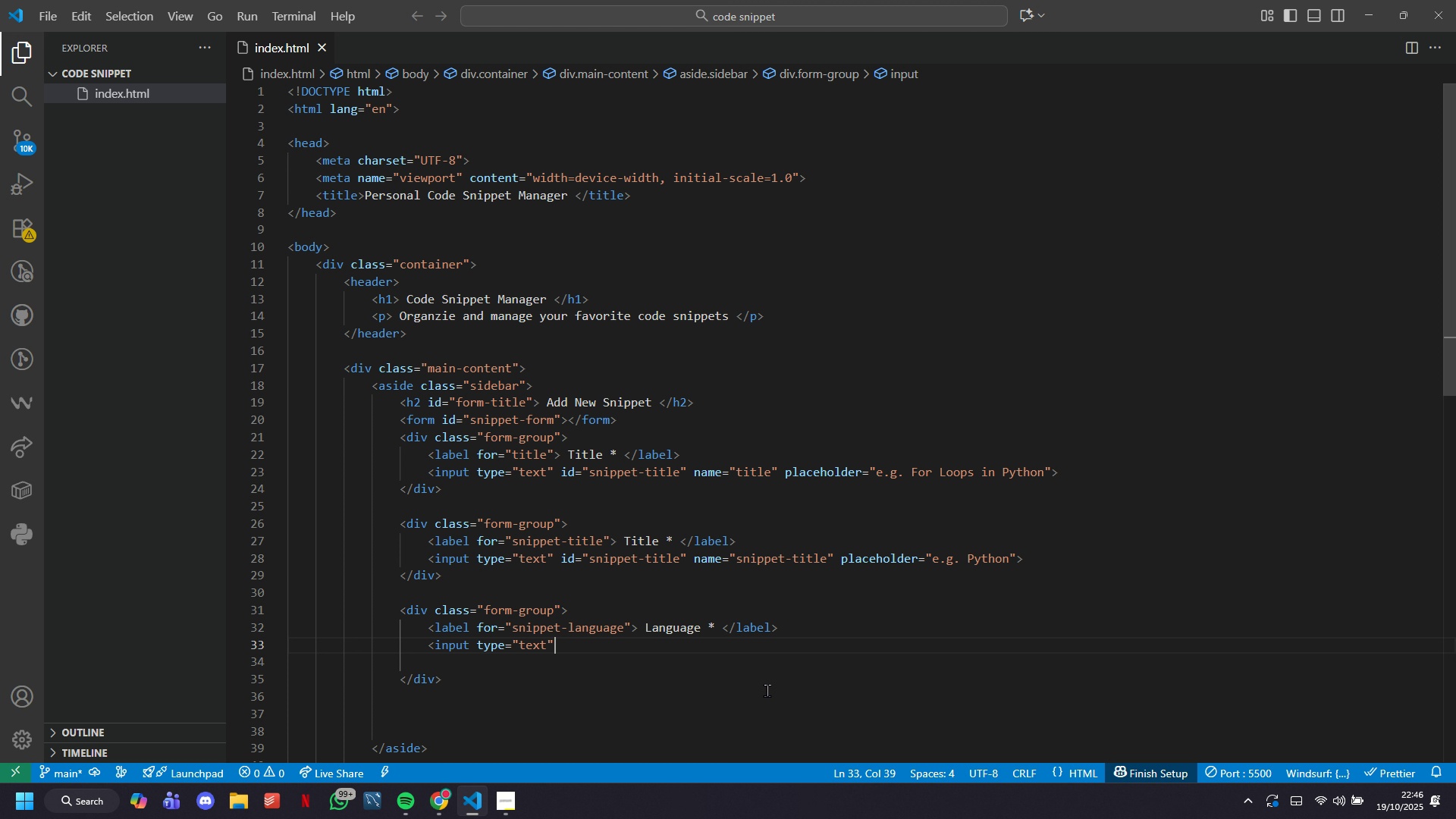 
hold_key(key=Backspace, duration=0.83)
 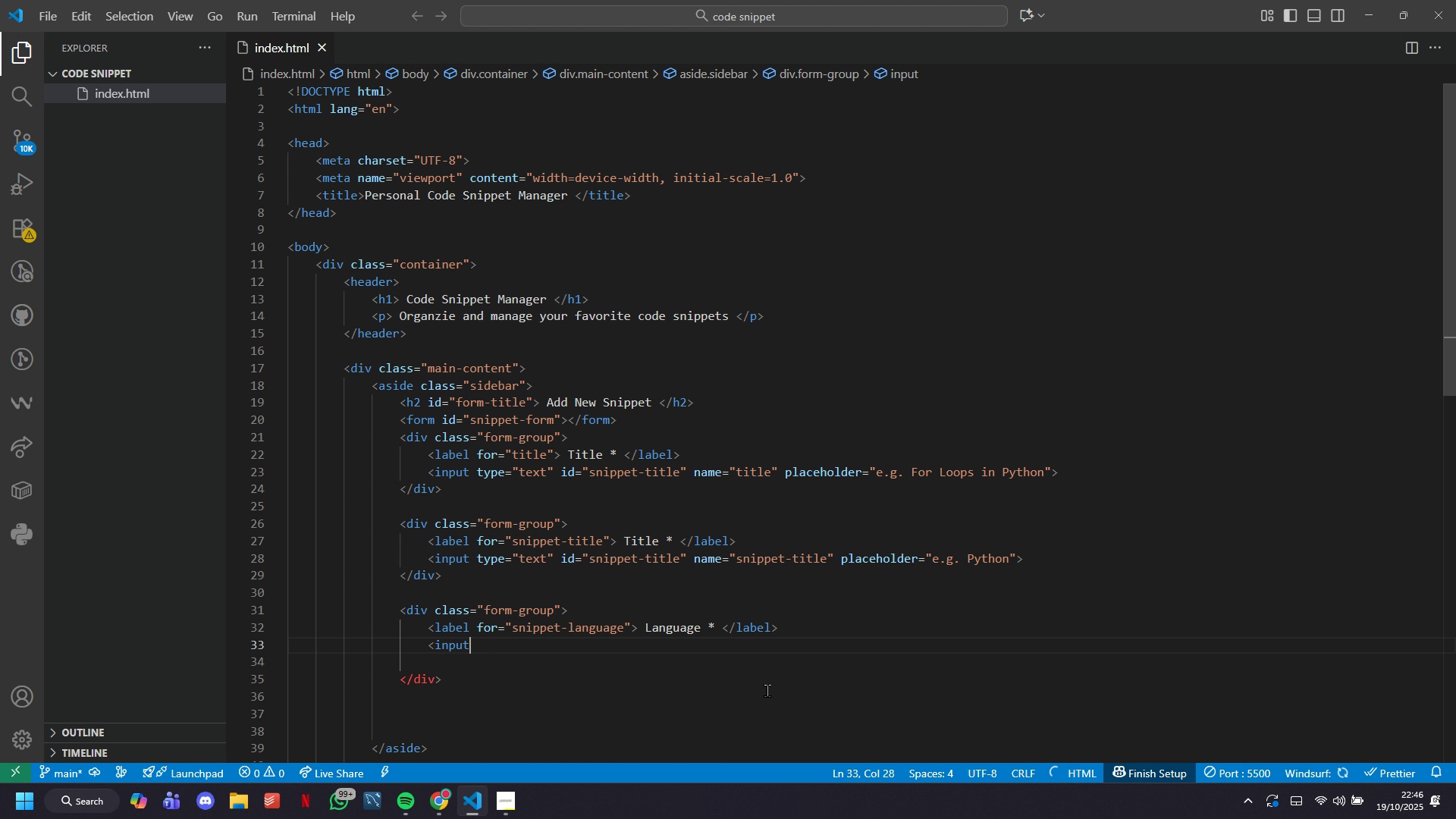 
key(Backspace)
 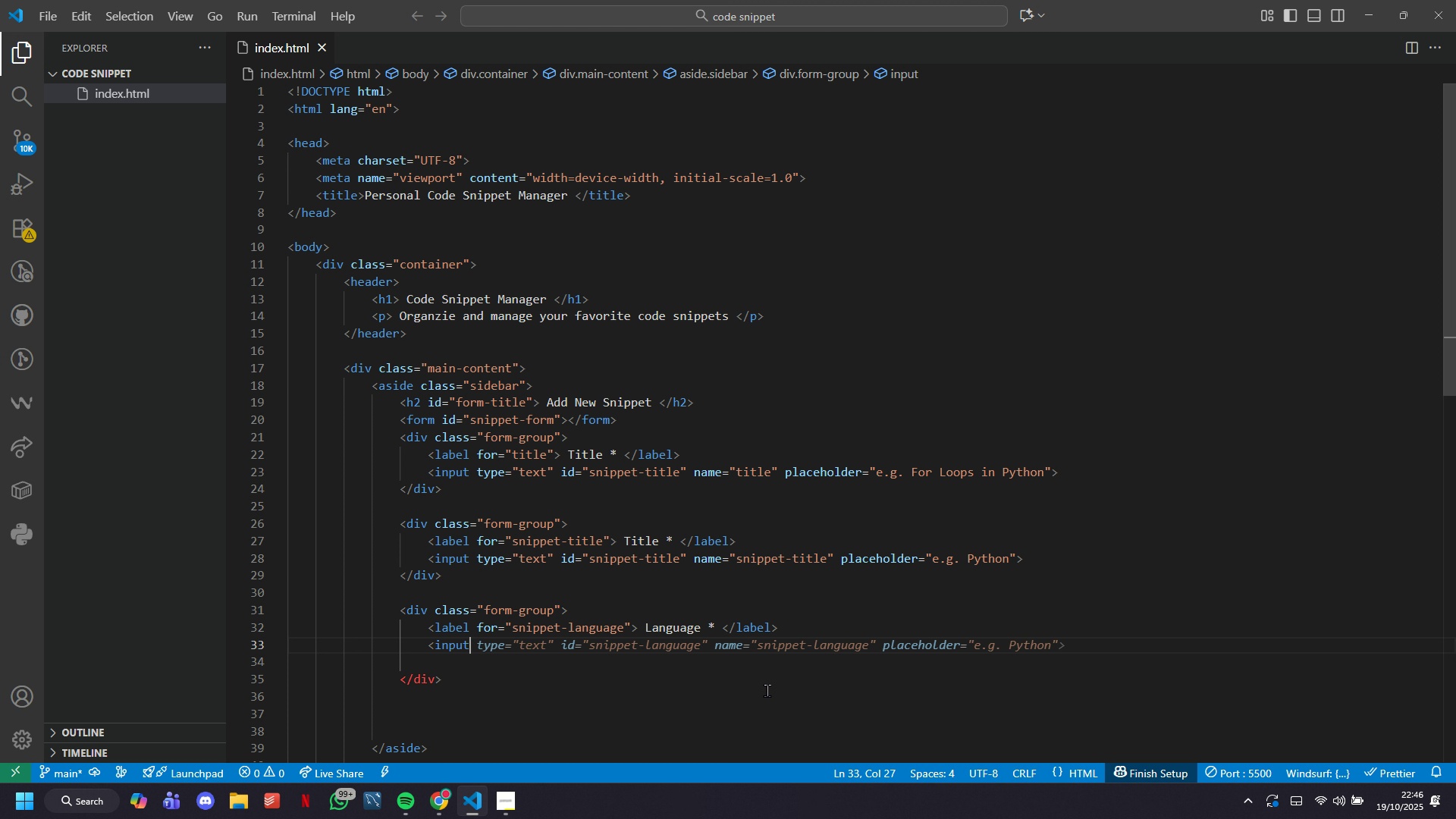 
key(Shift+Period)
 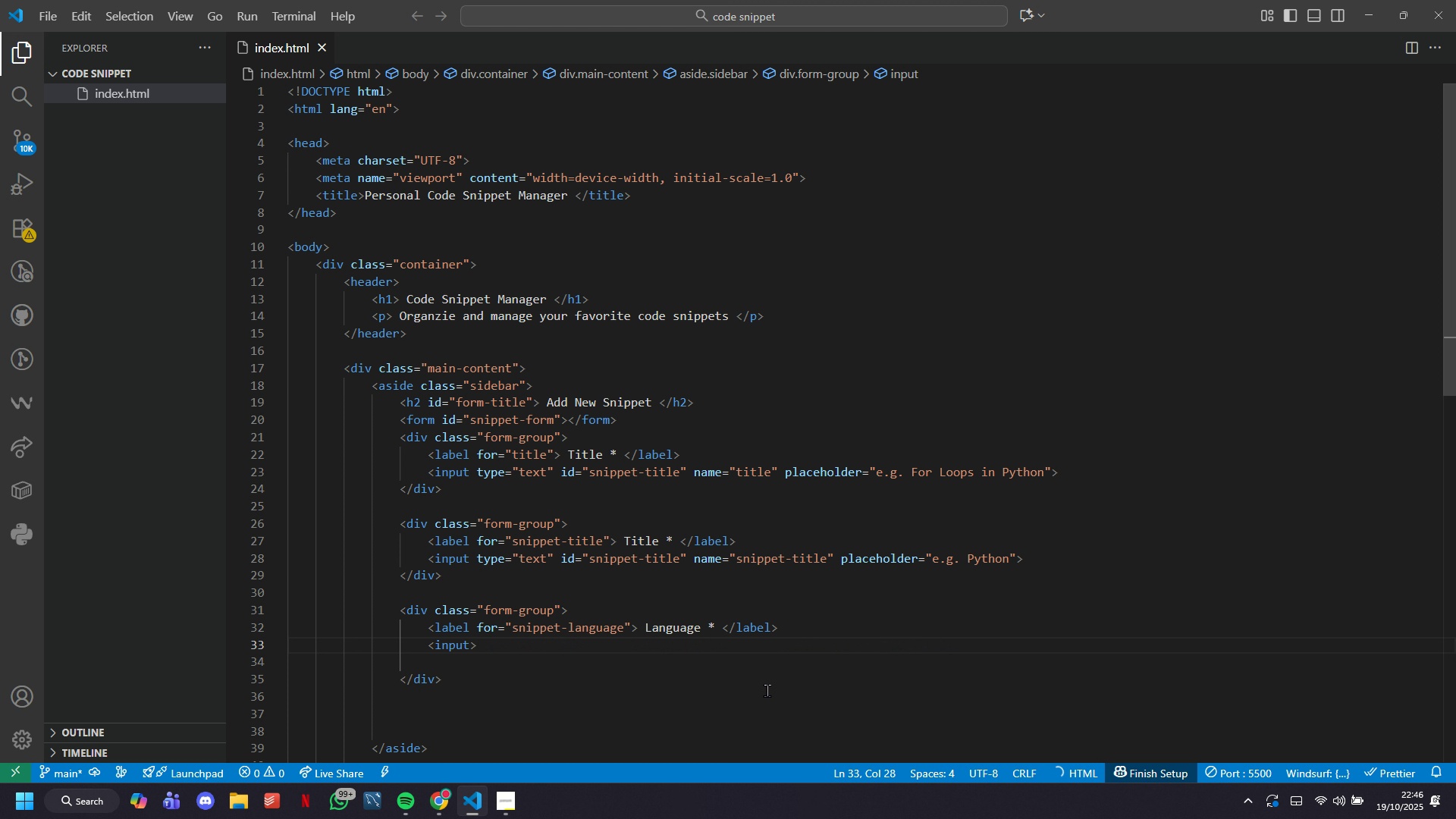 
key(Space)
 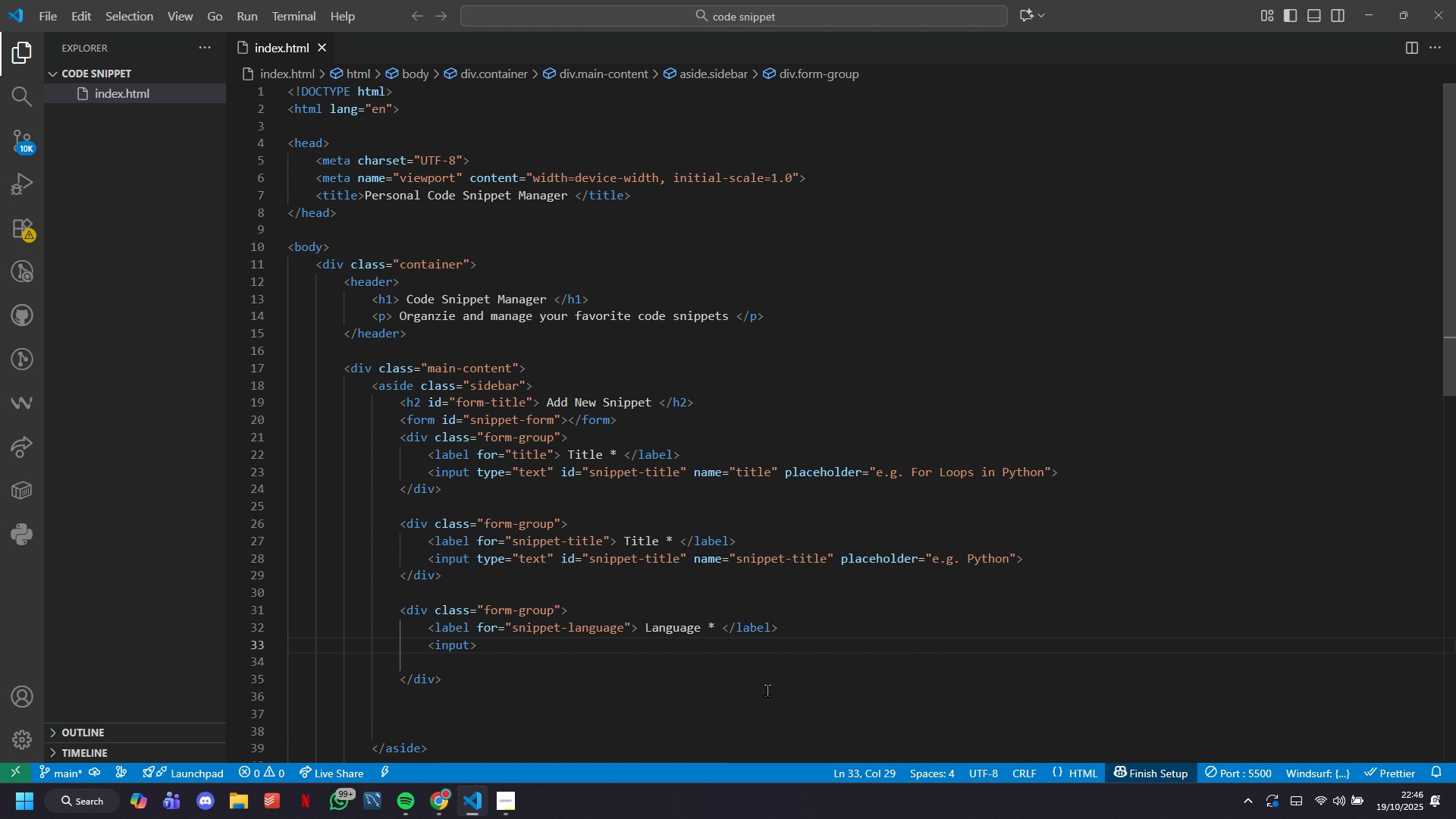 
key(Backspace)
 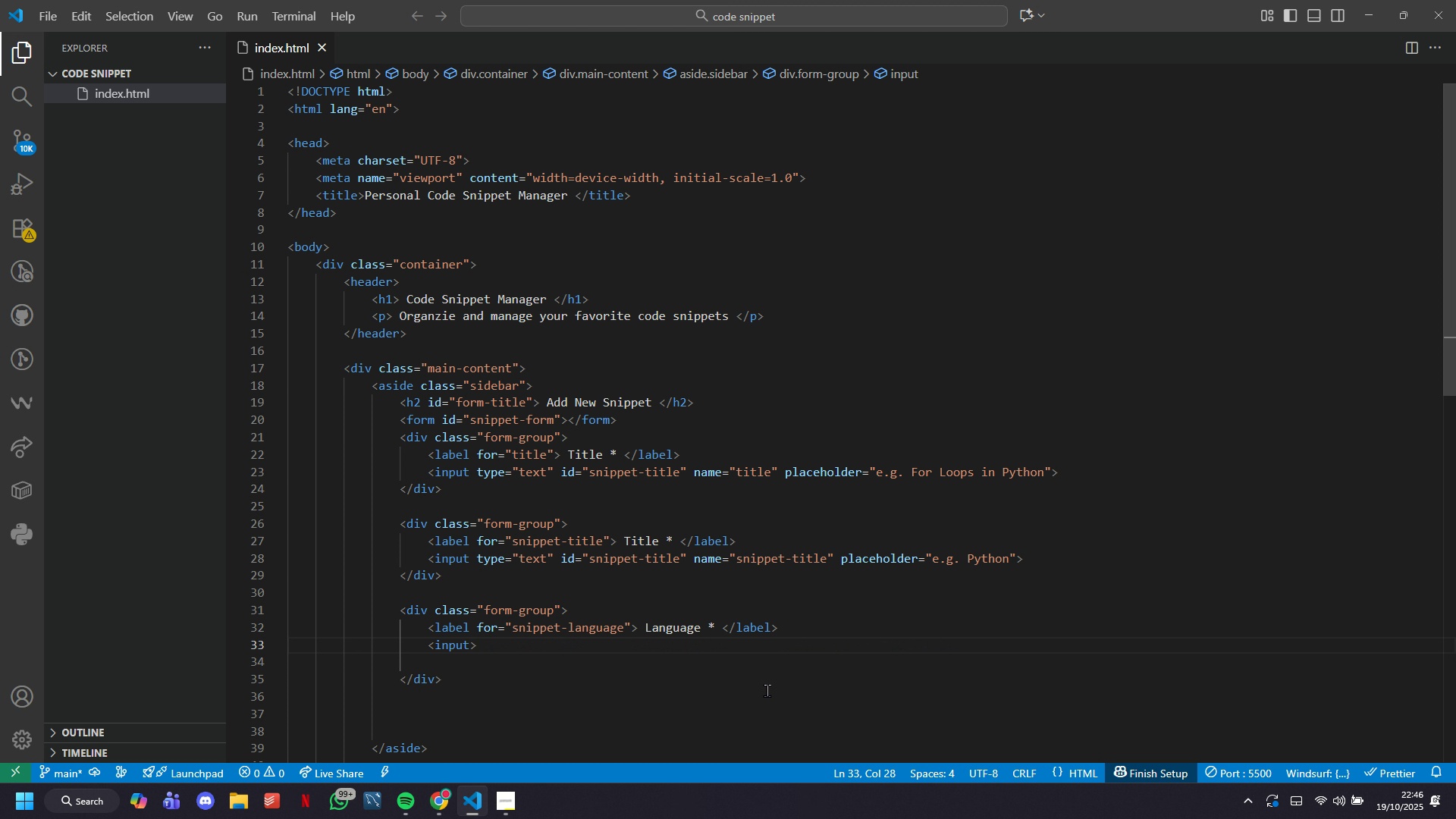 
key(Backspace)
 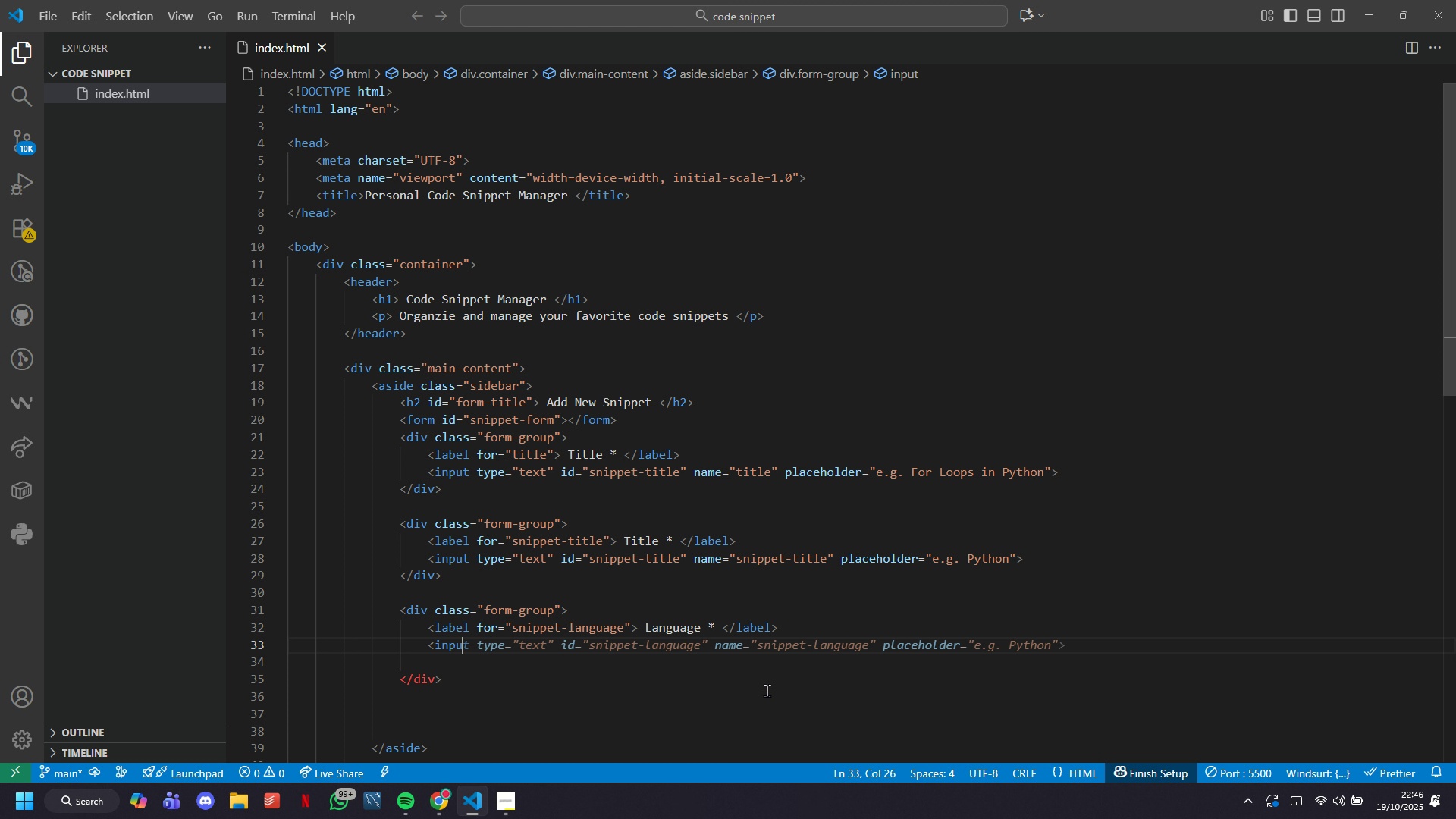 
key(Backspace)
 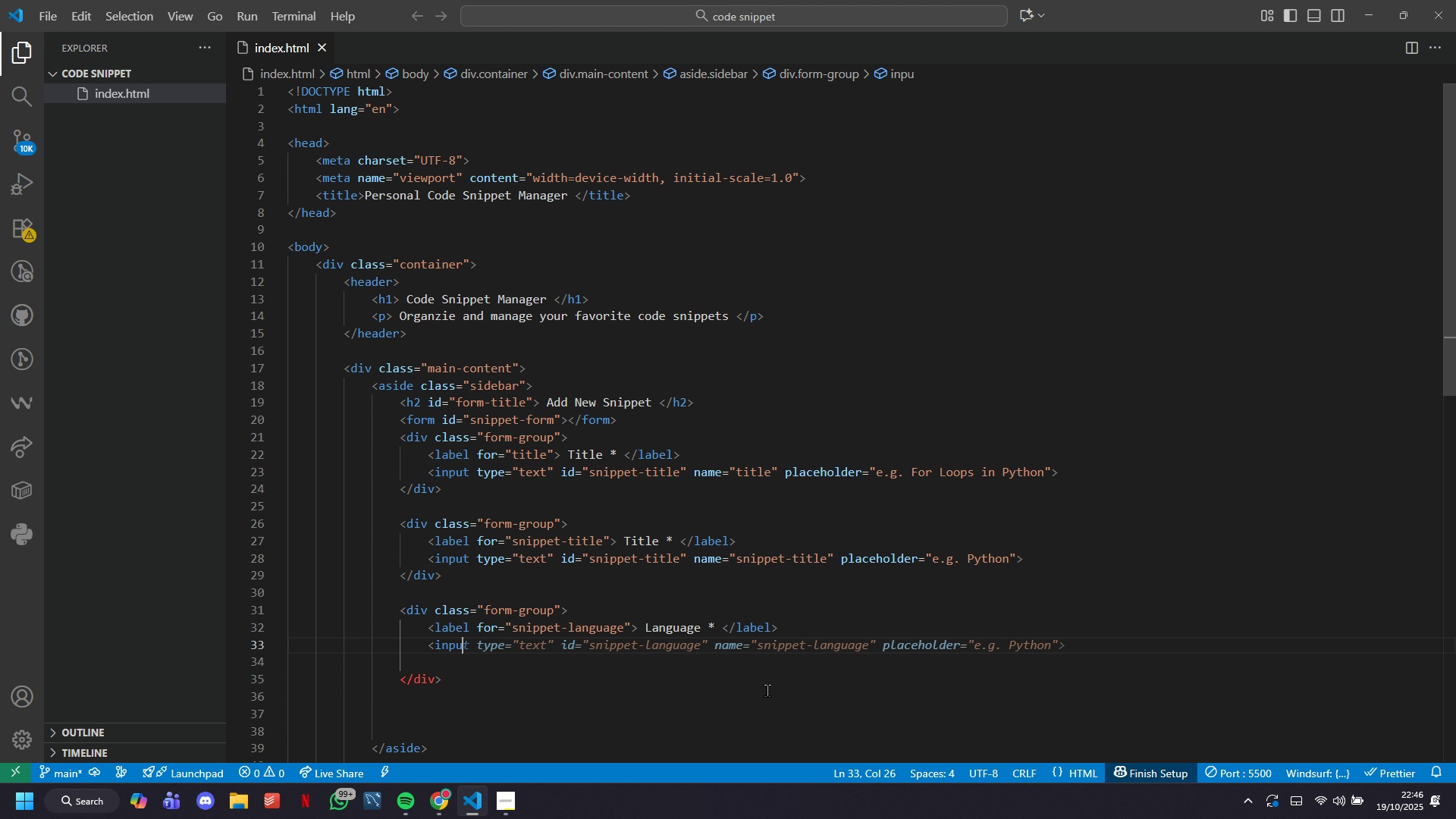 
key(Tab)
 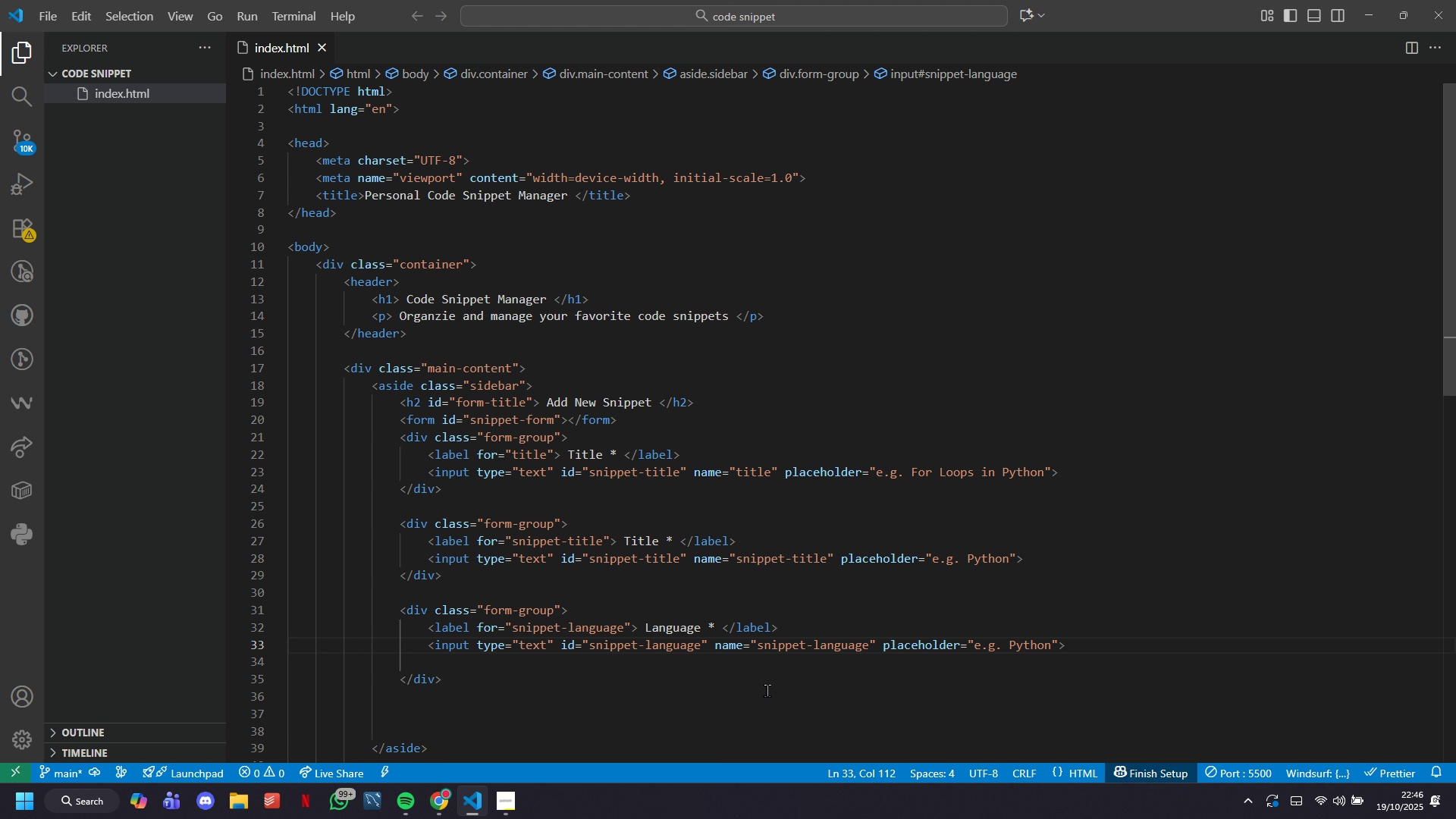 
wait(8.18)
 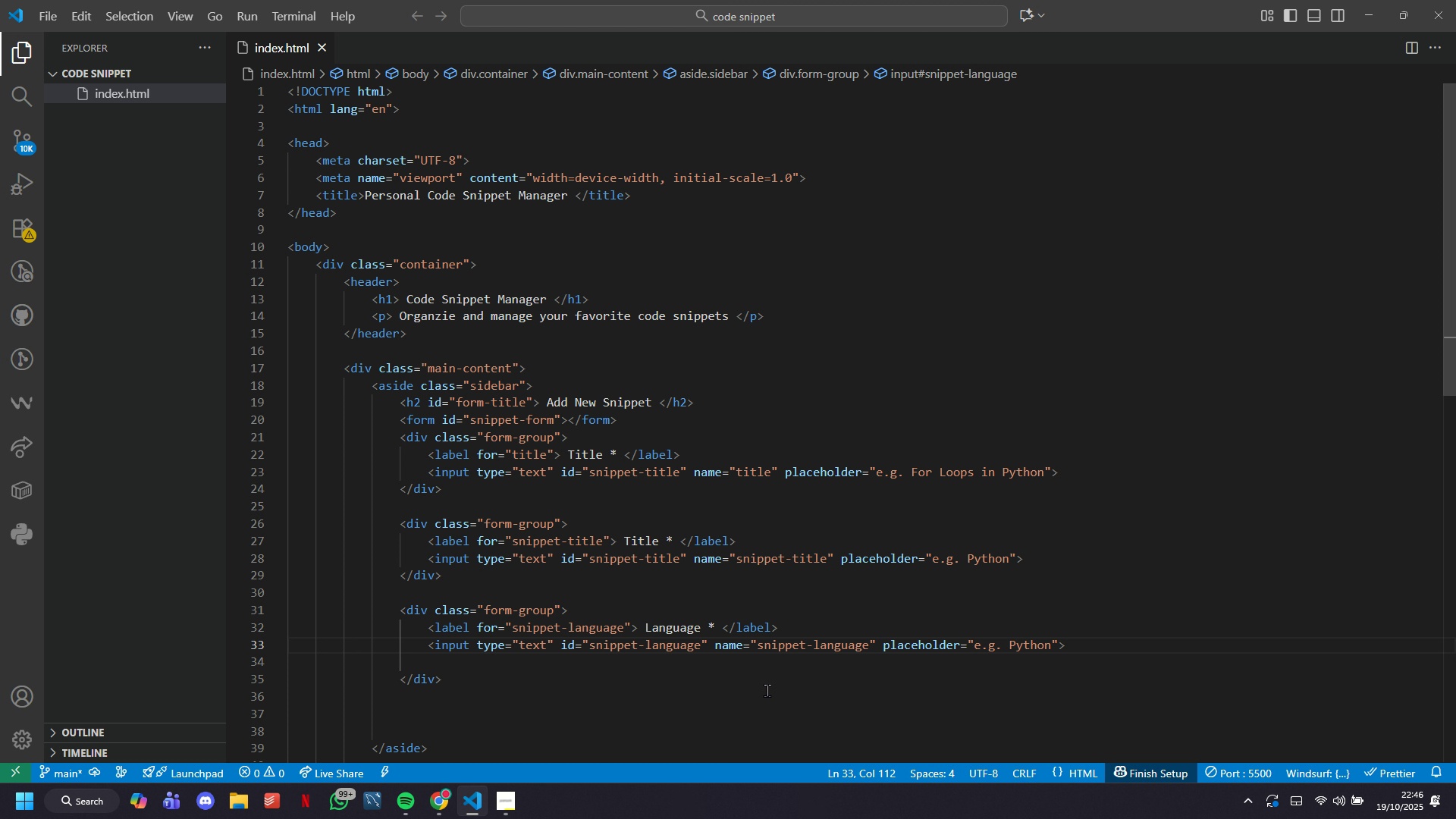 
key(Enter)
 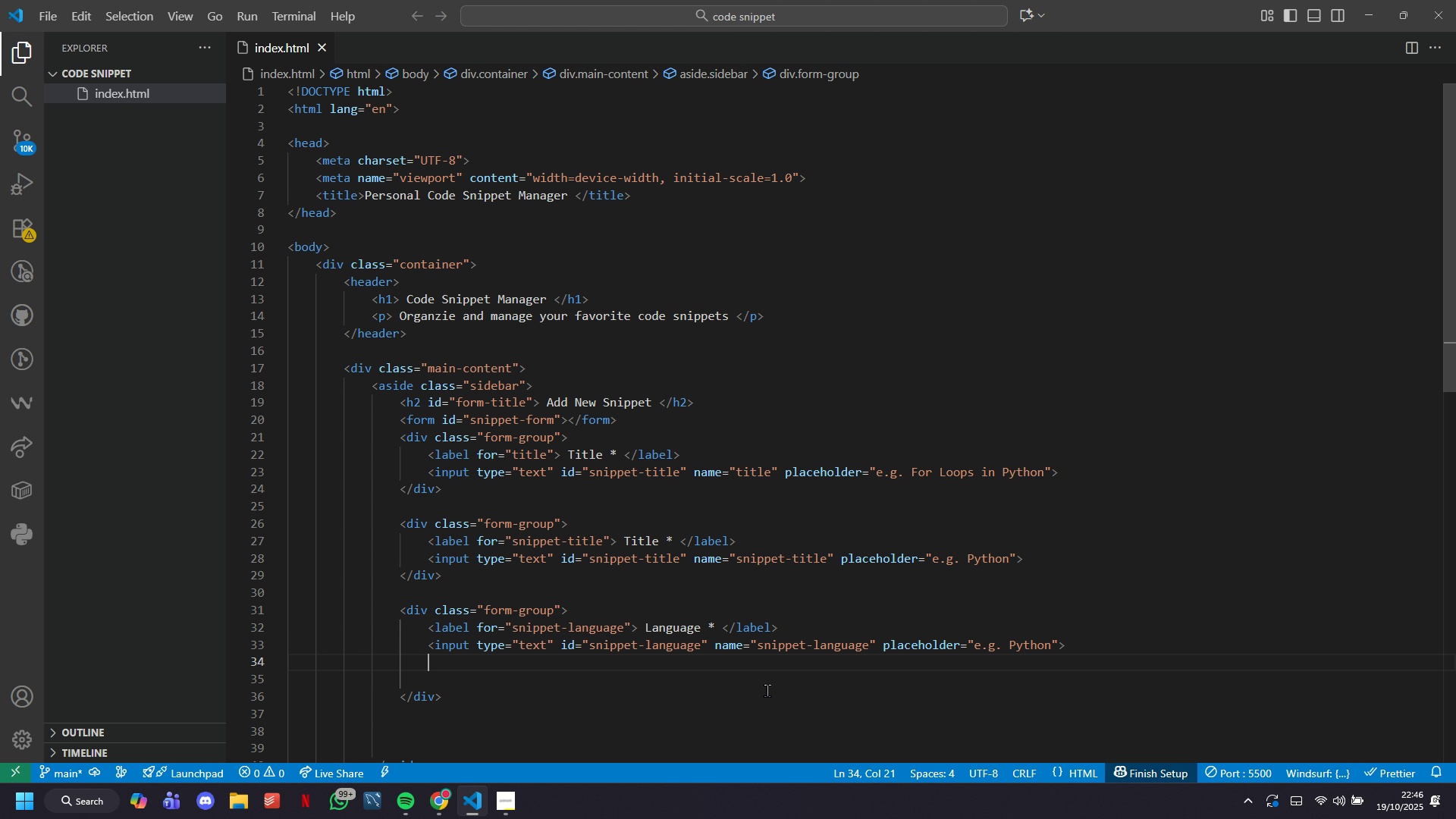 
wait(8.81)
 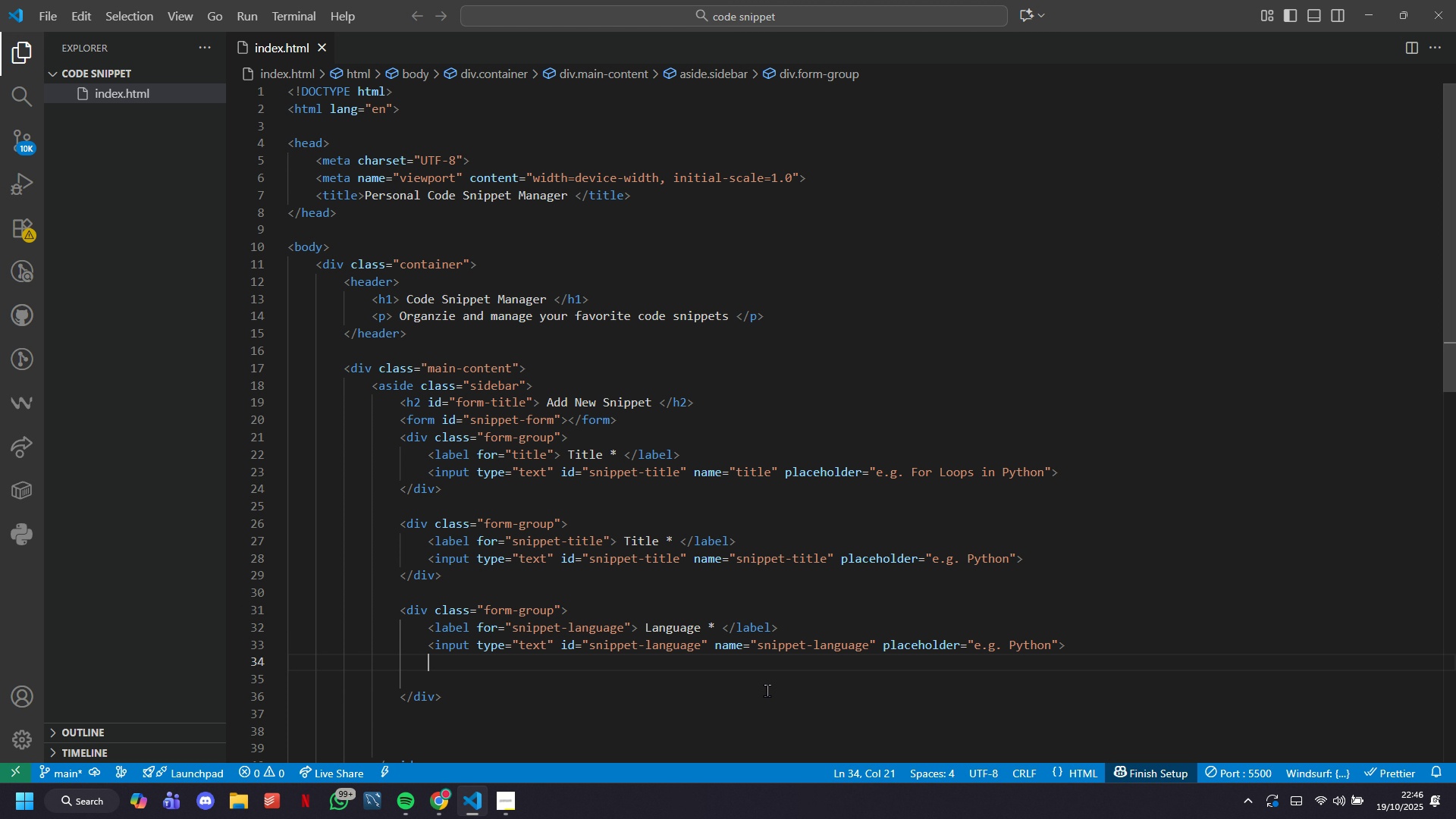 
hold_key(key=Backspace, duration=1.51)
 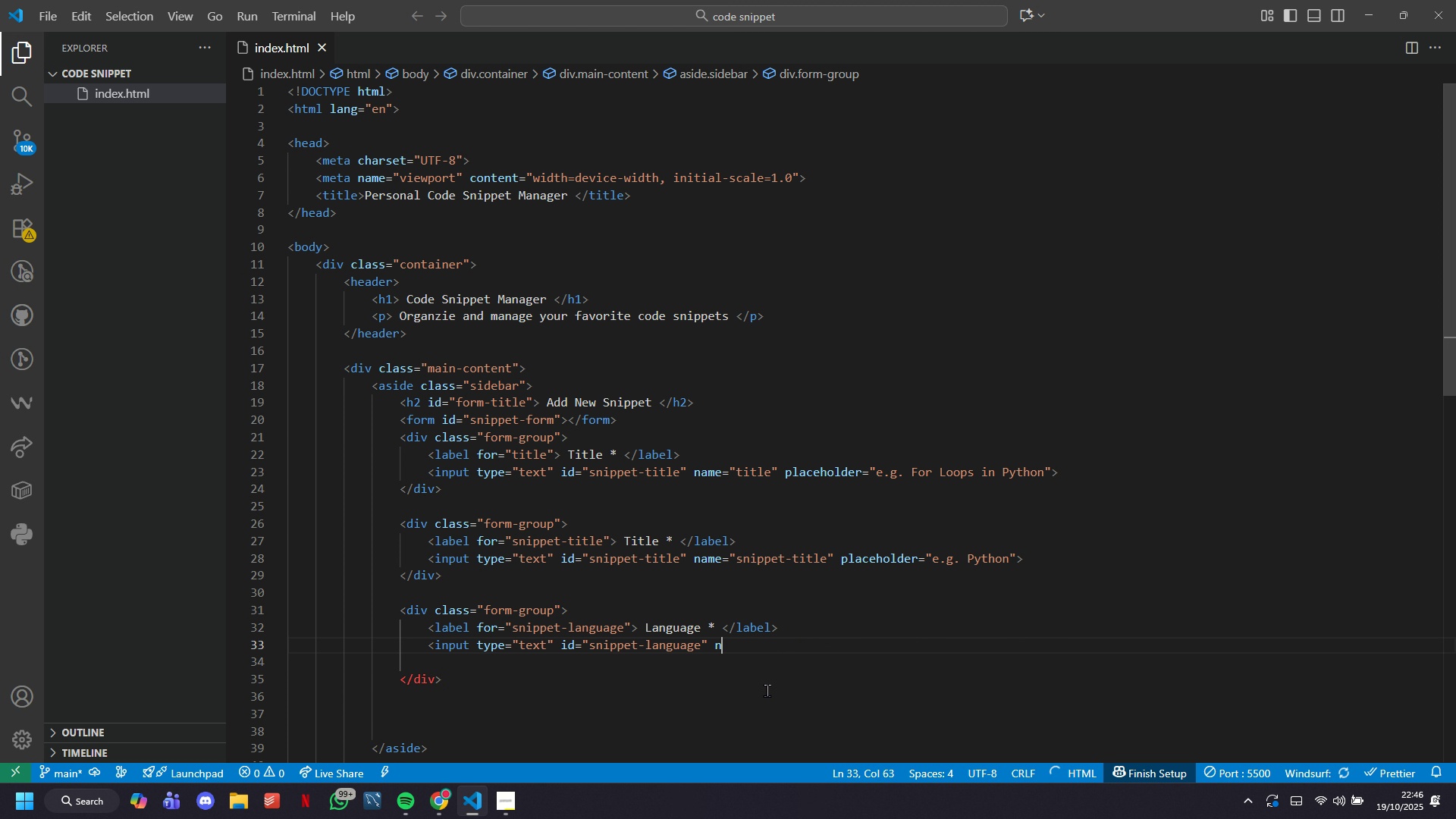 
hold_key(key=Backspace, duration=0.77)
 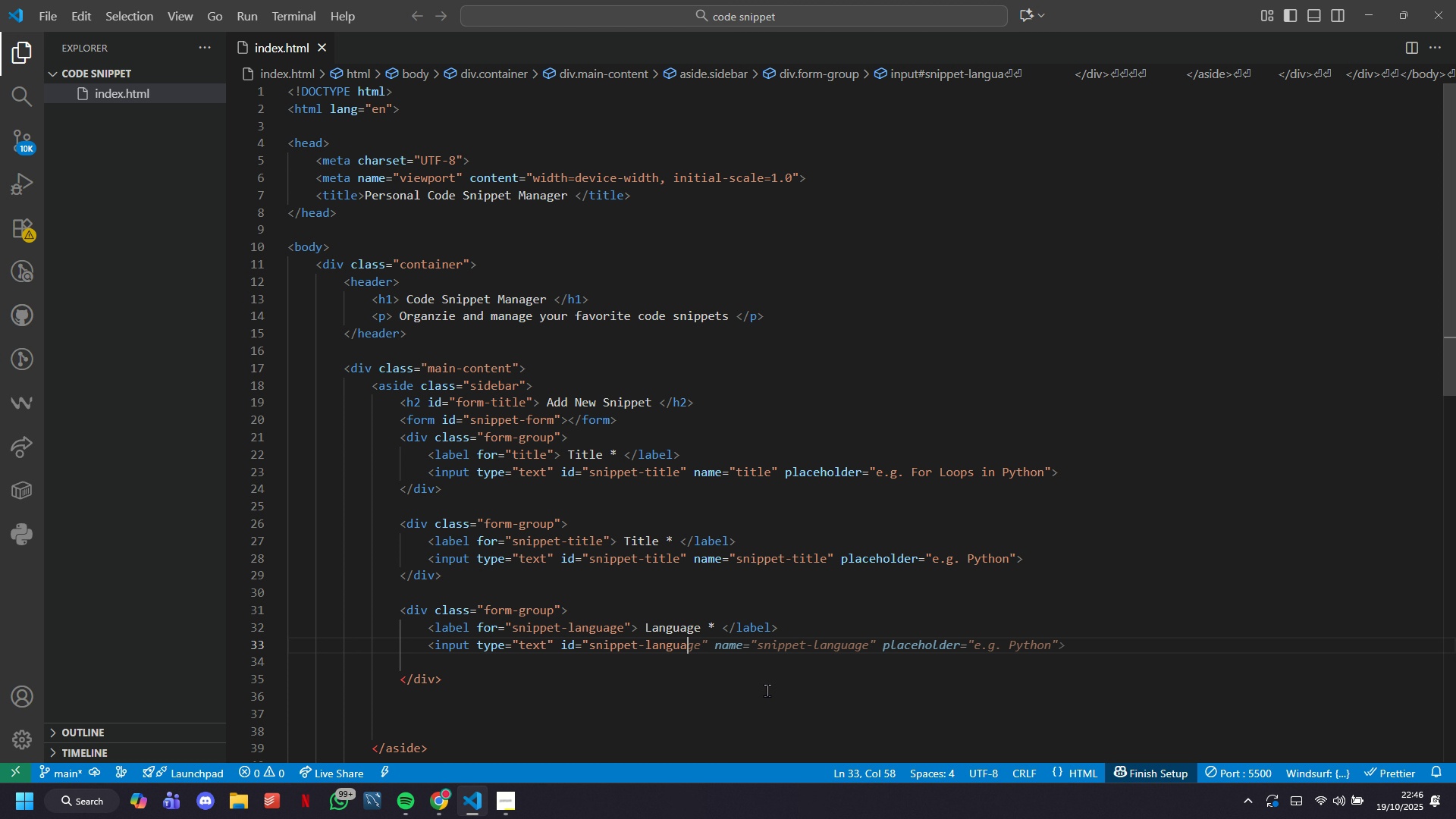 
wait(12.99)
 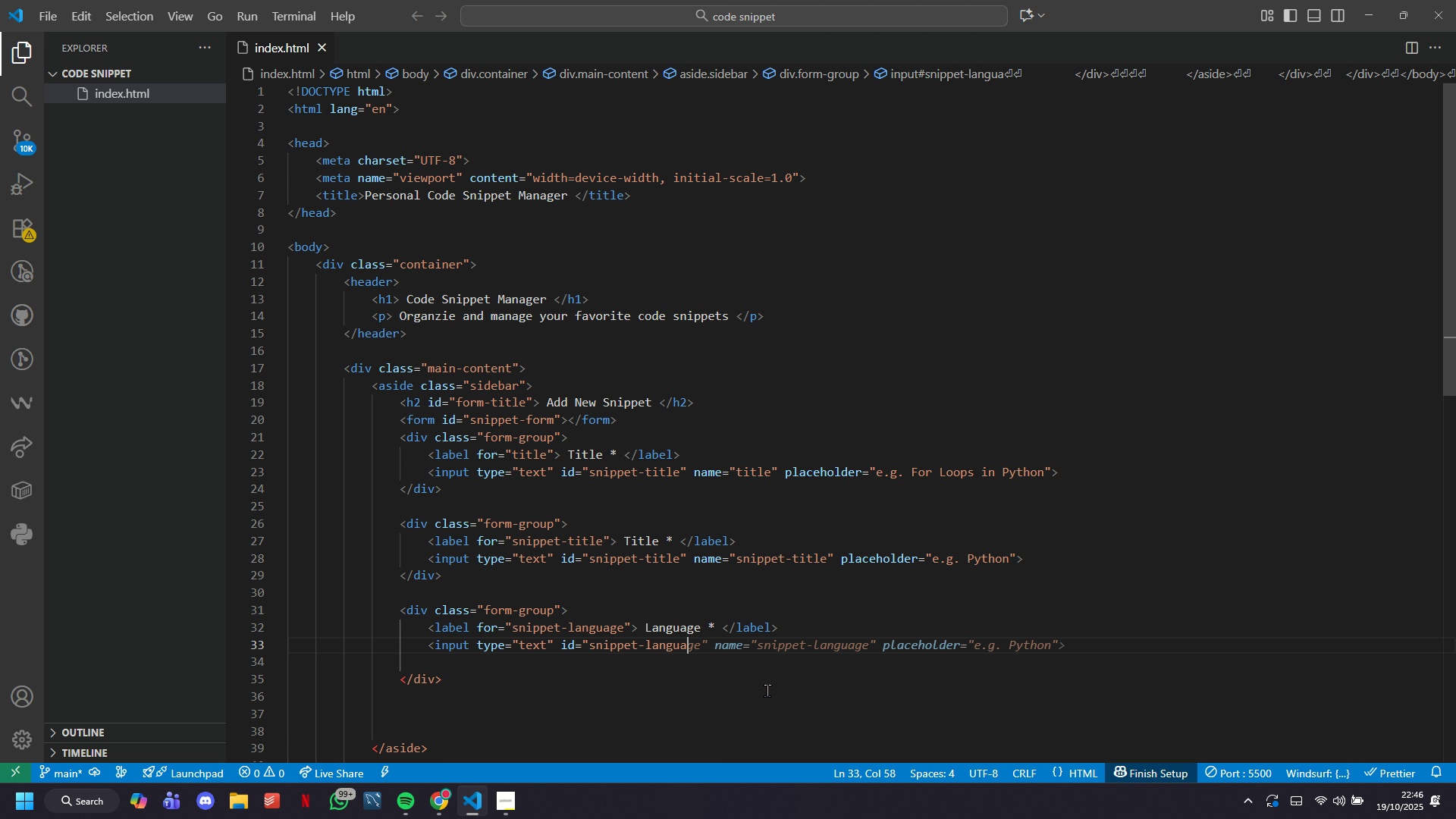 
key(ArrowDown)
 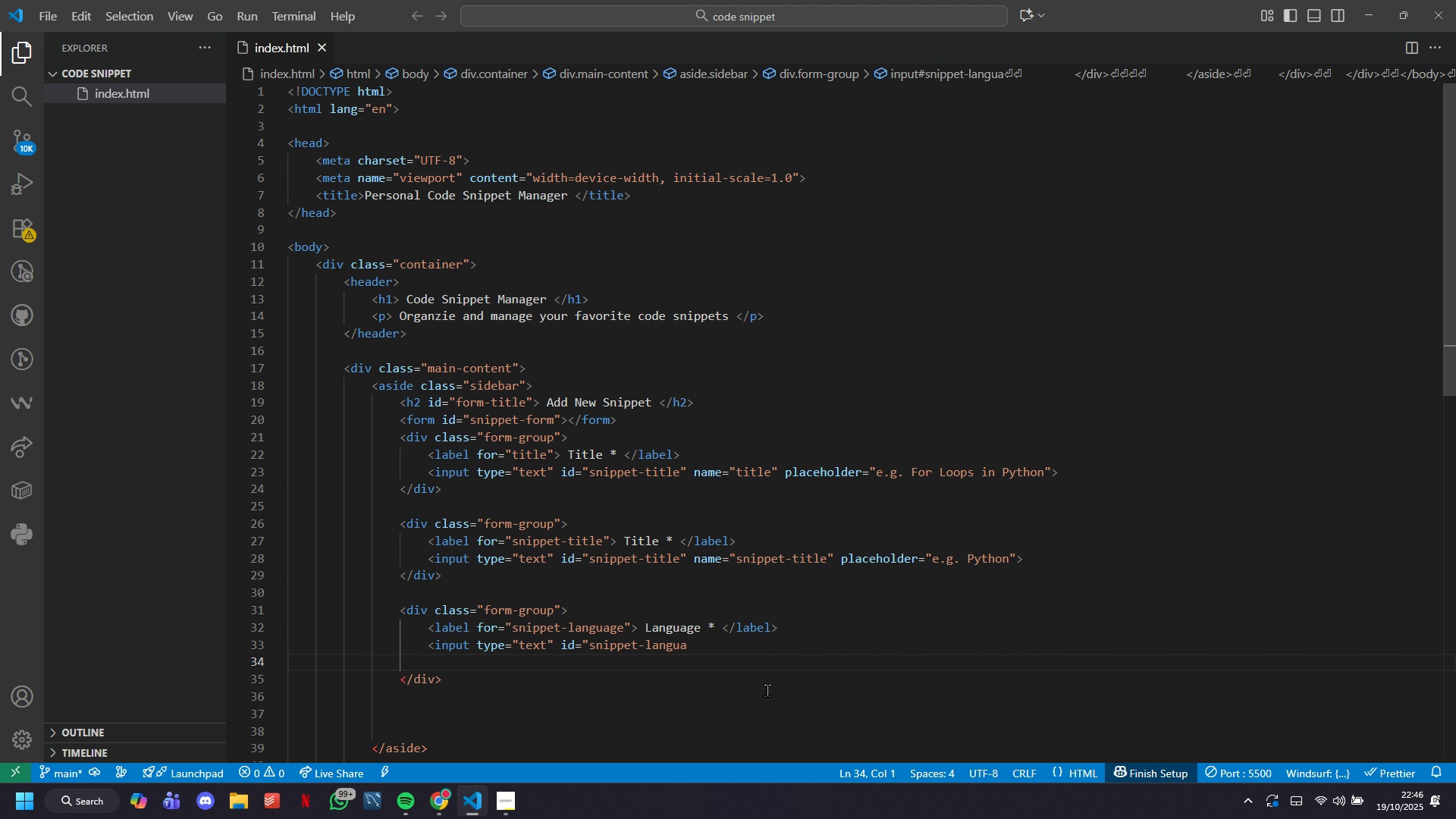 
key(ArrowDown)
 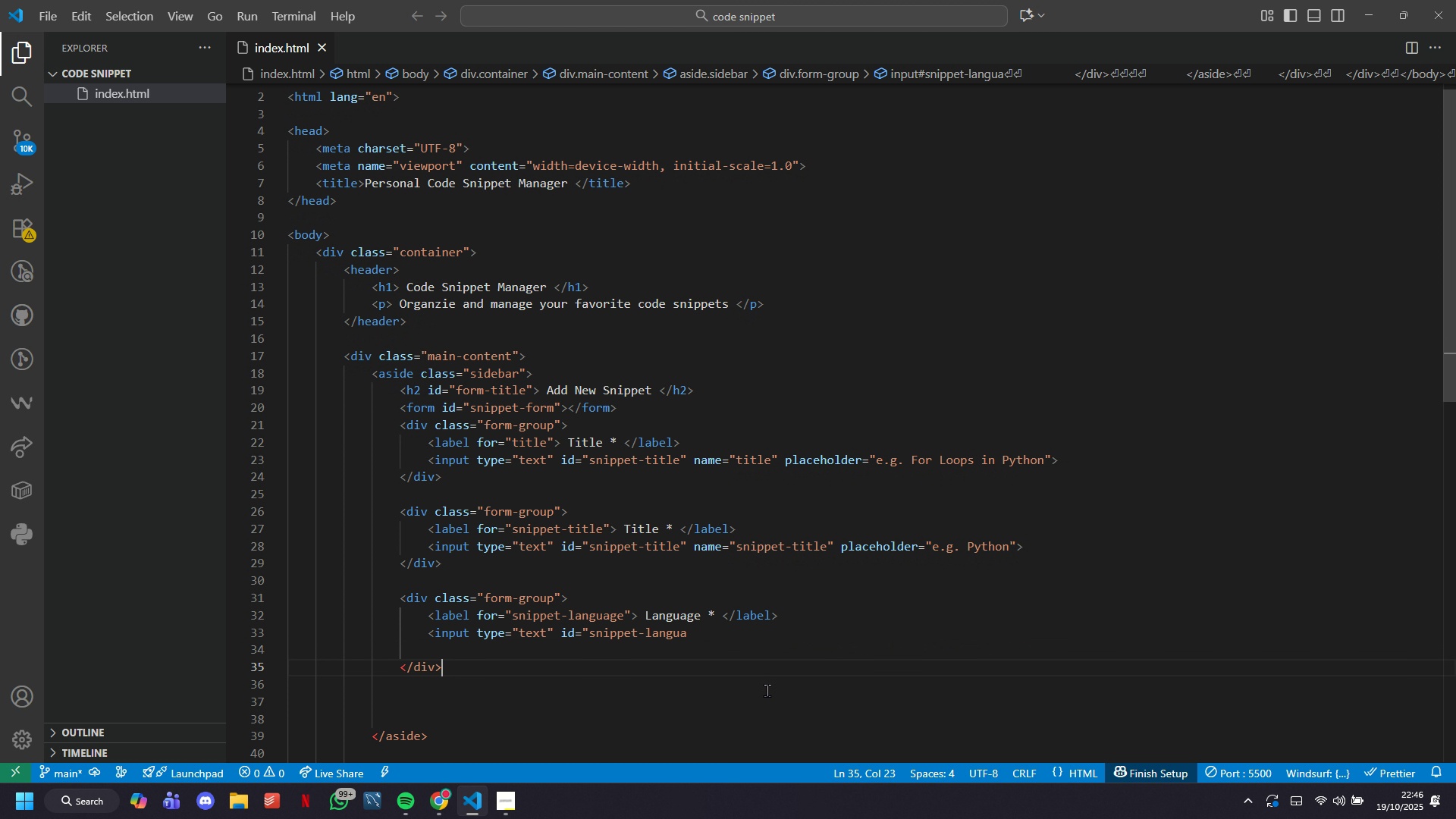 
key(ArrowDown)
 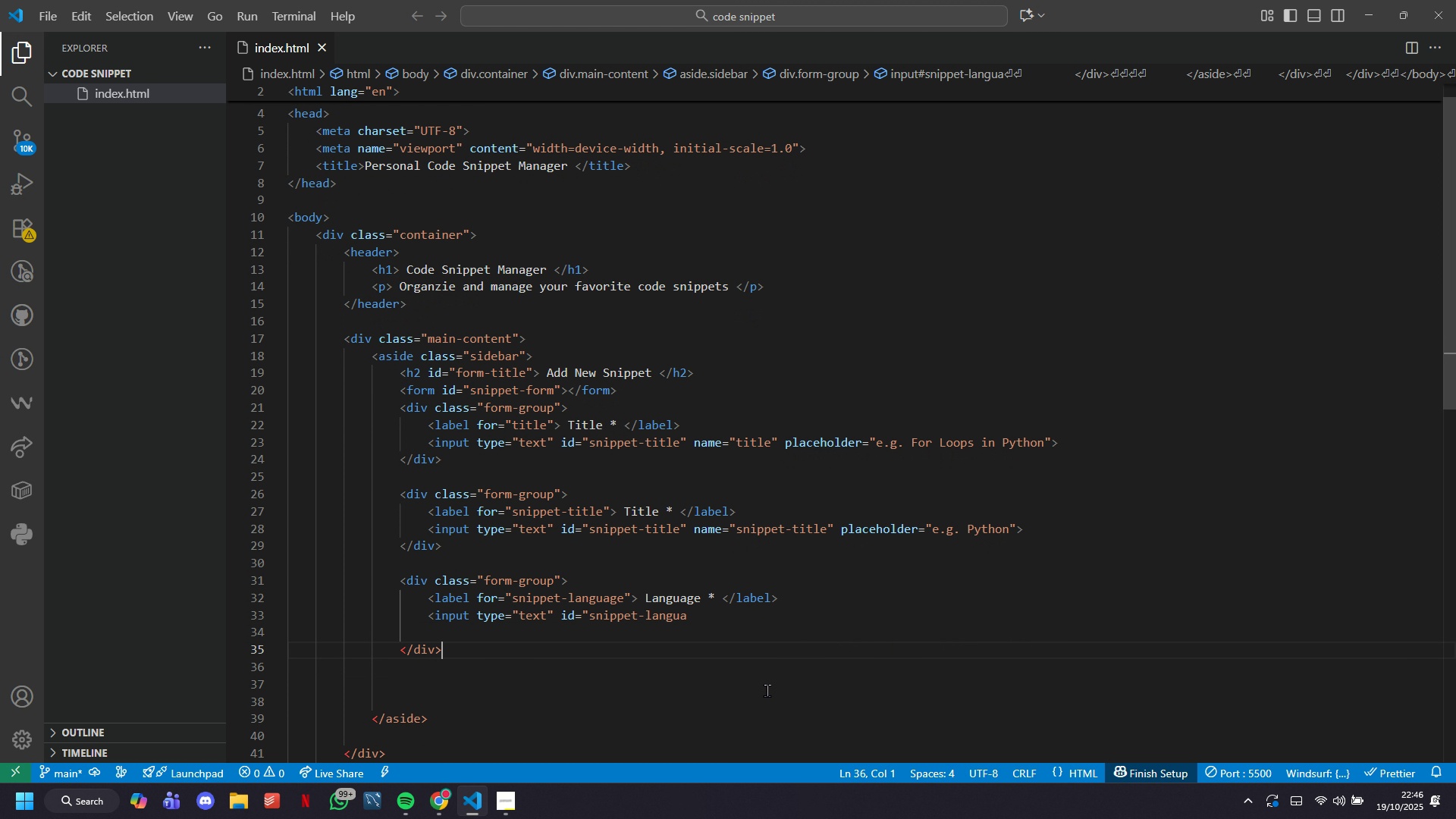 
key(ArrowUp)
 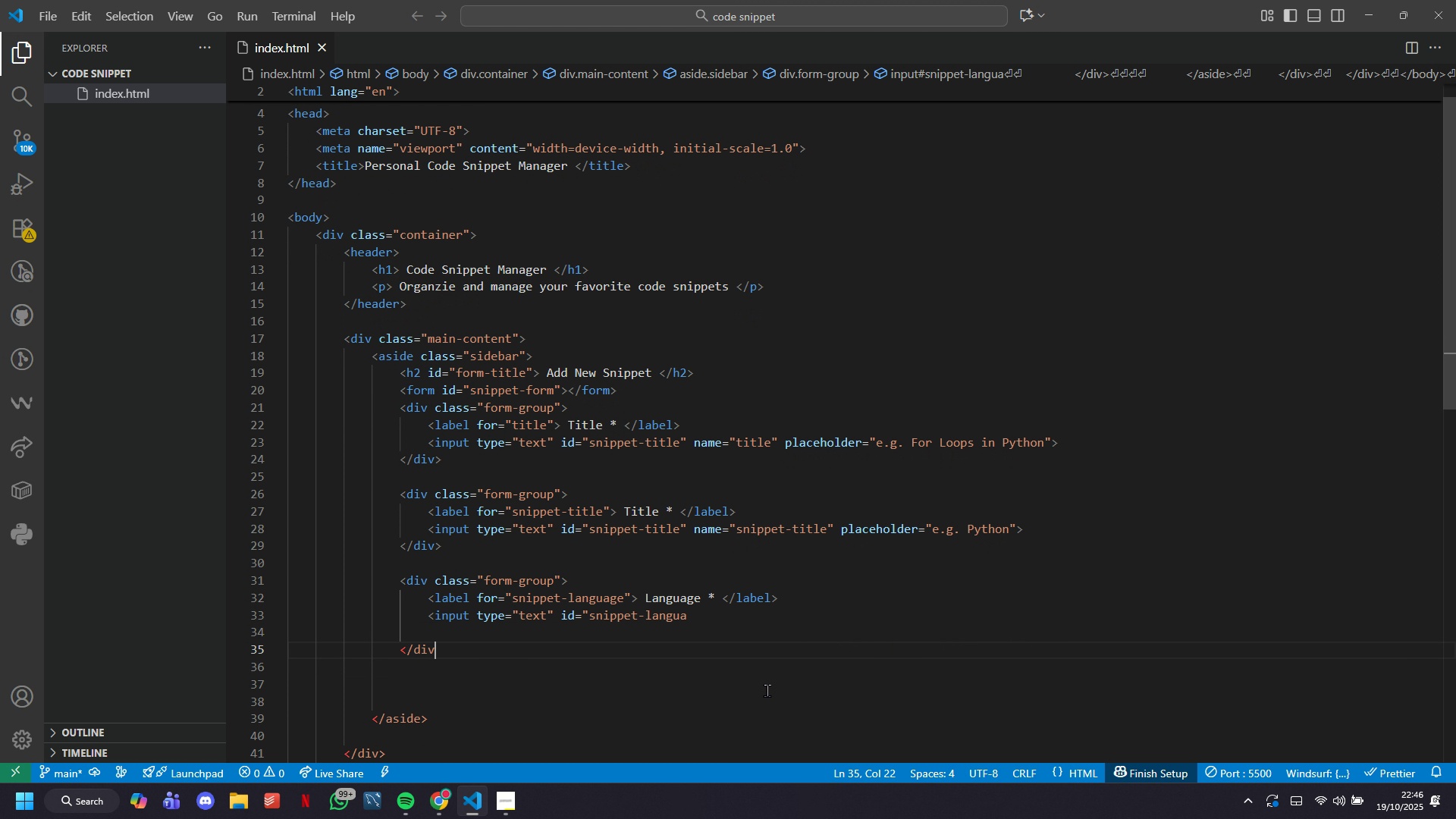 
hold_key(key=Backspace, duration=0.66)
 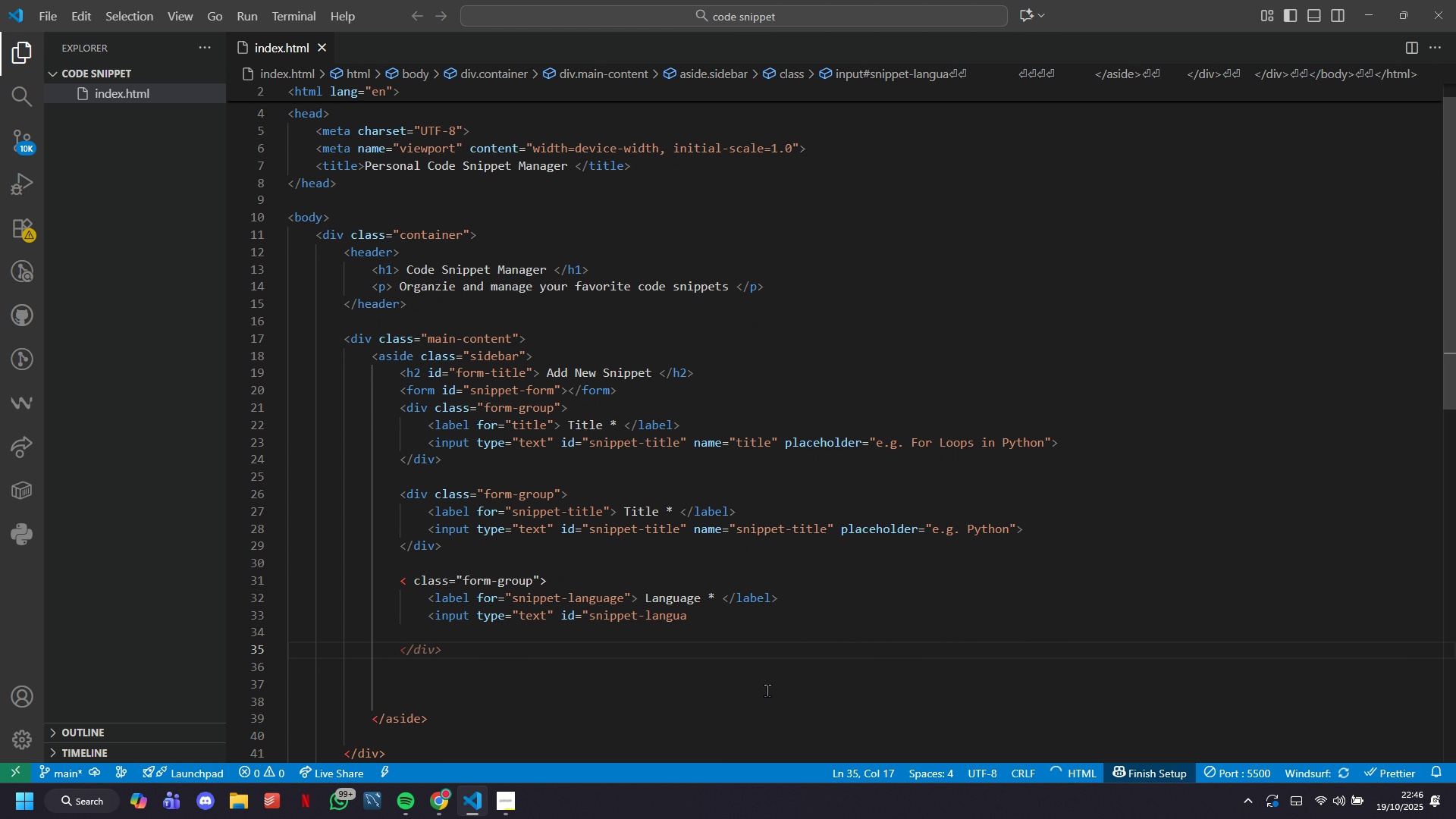 
key(Backspace)
 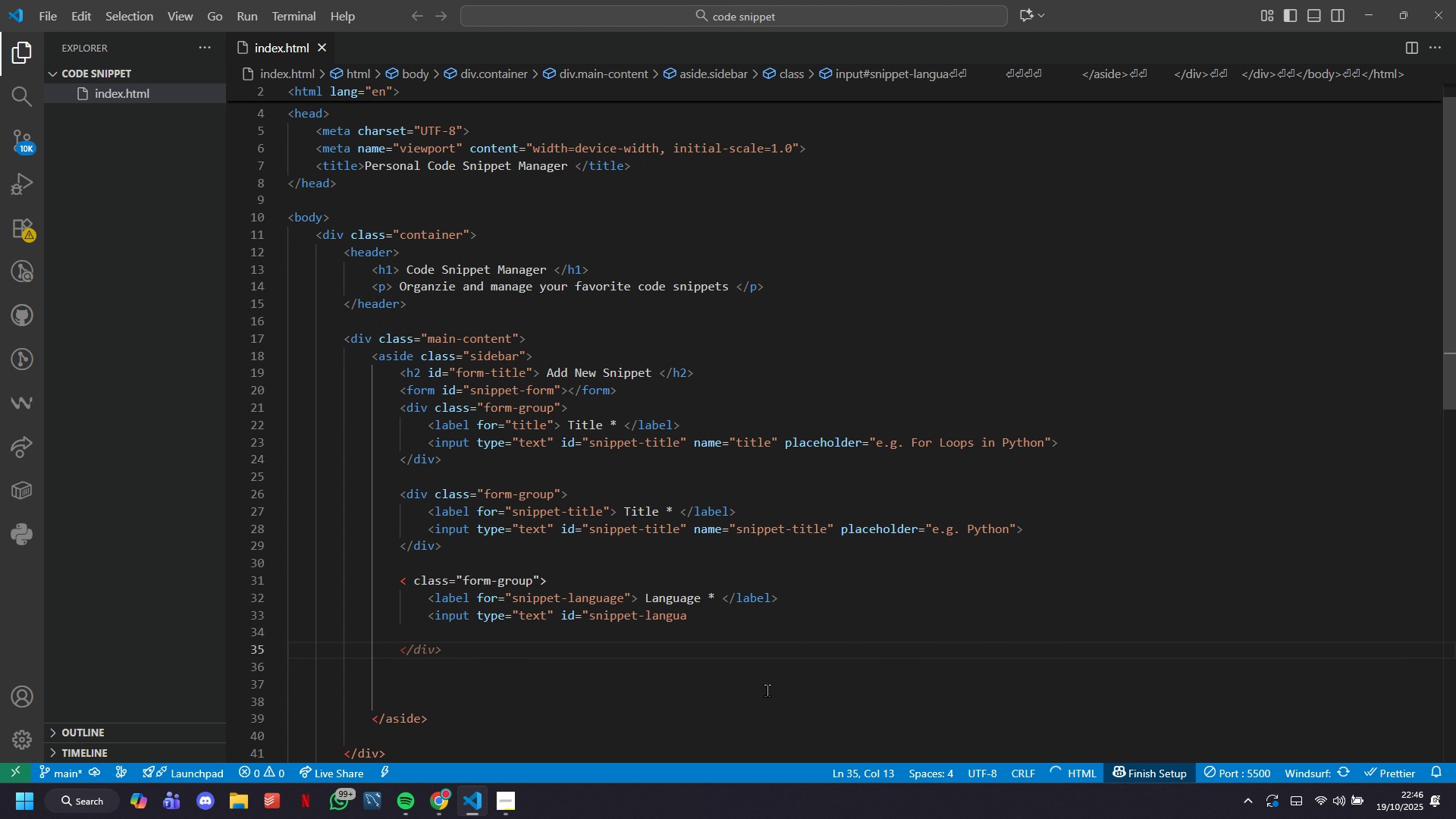 
key(Control+Z)
 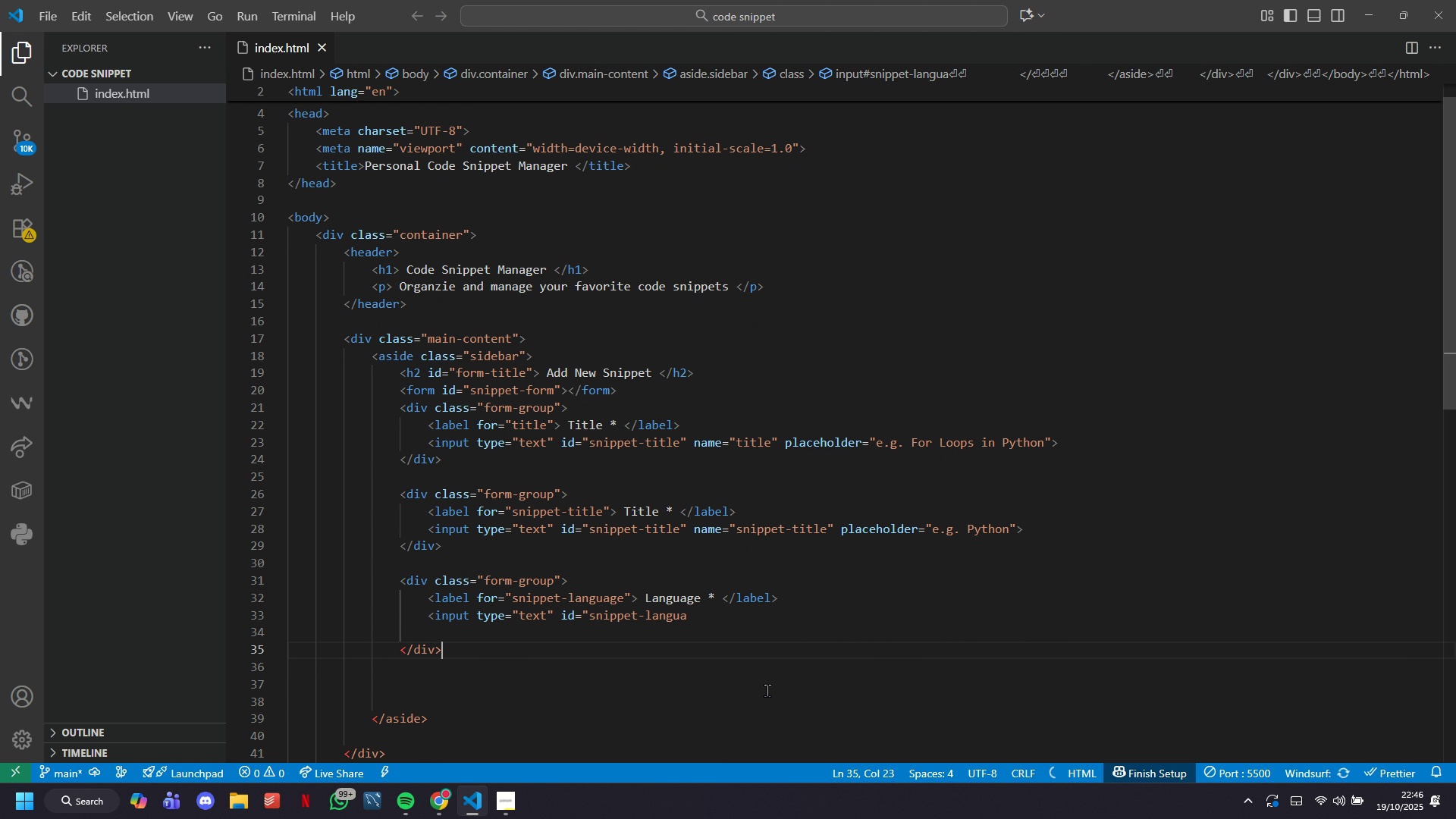 
key(Control+Z)
 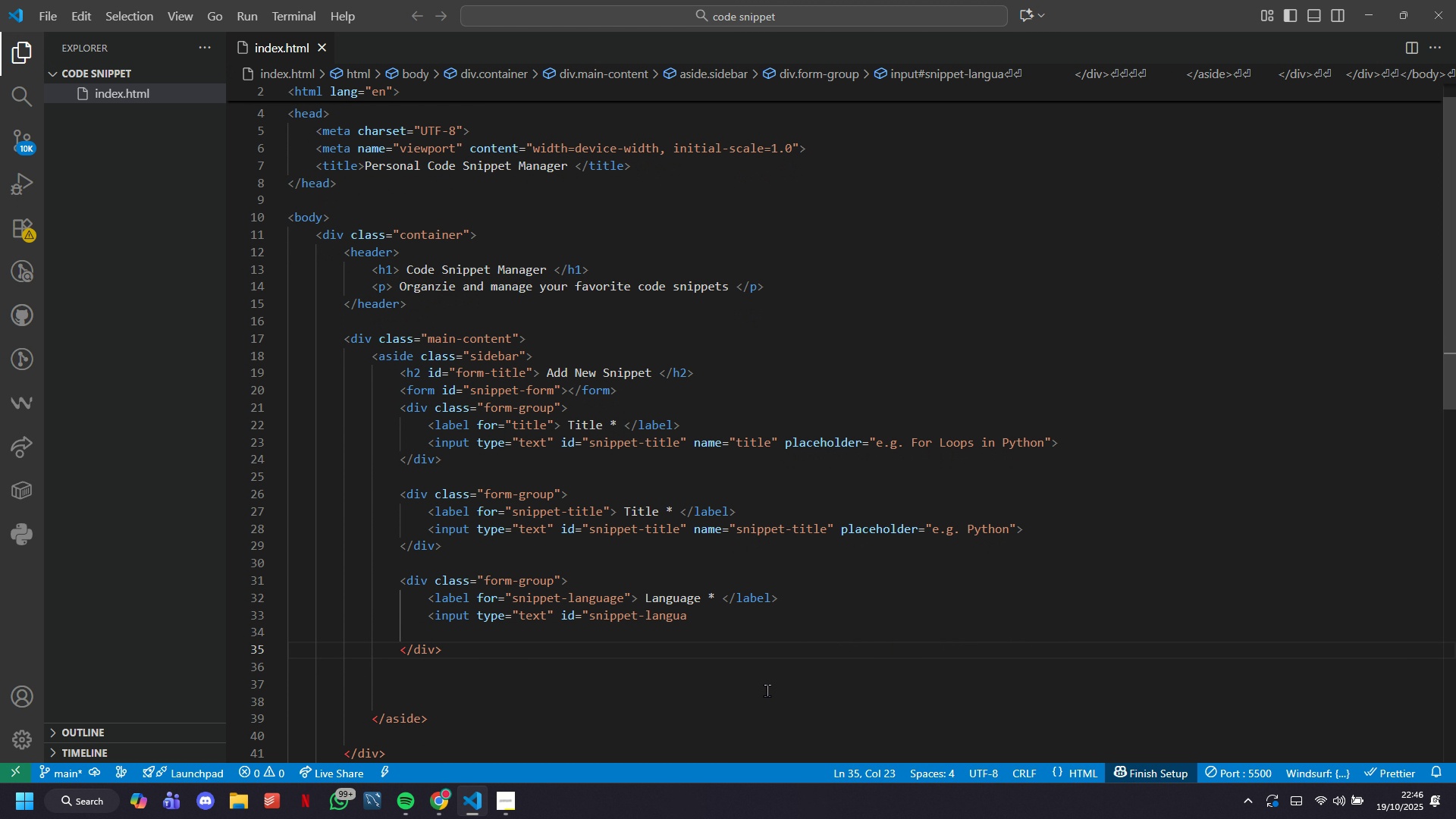 
key(ArrowDown)
 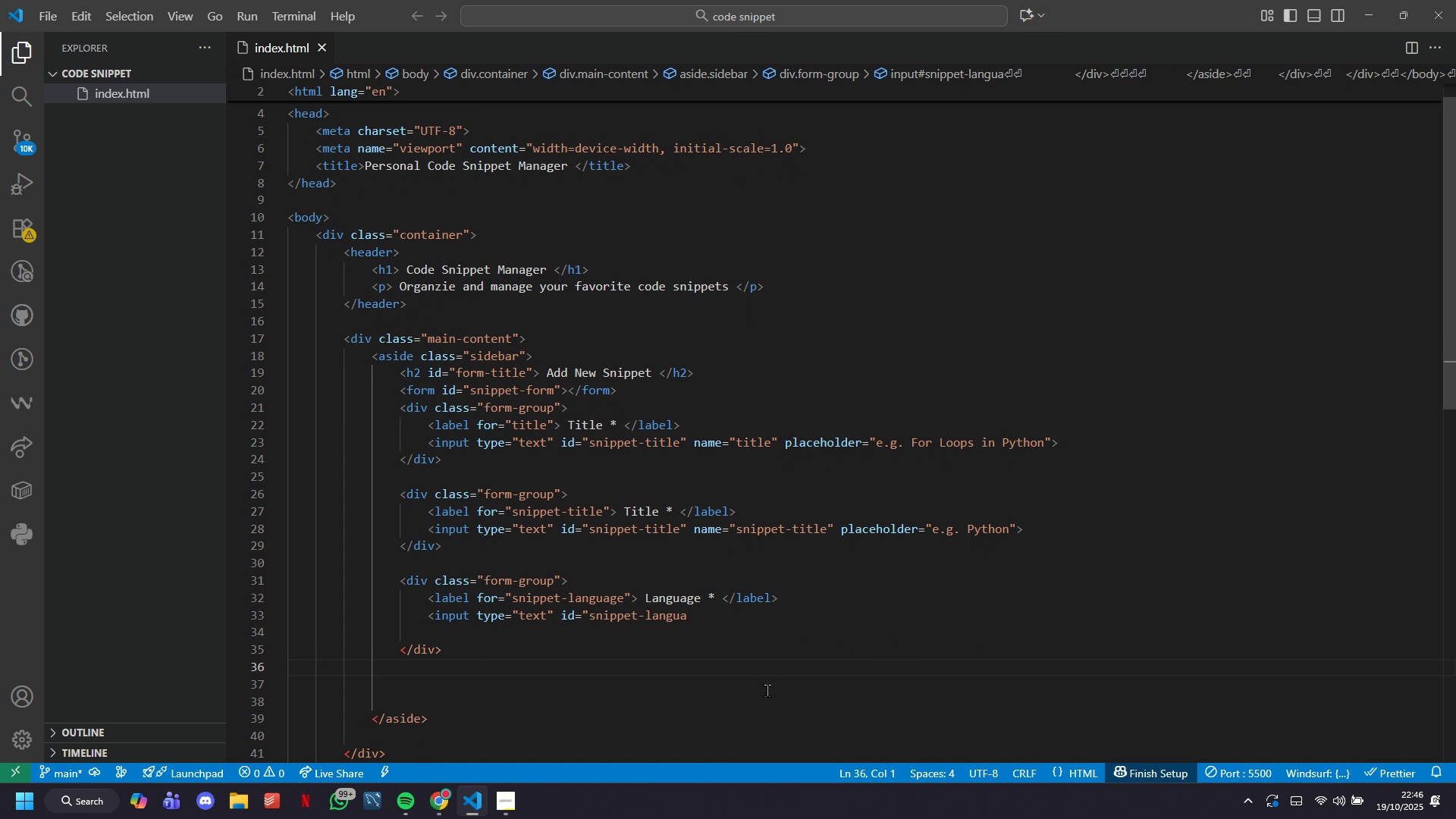 
key(ArrowLeft)
 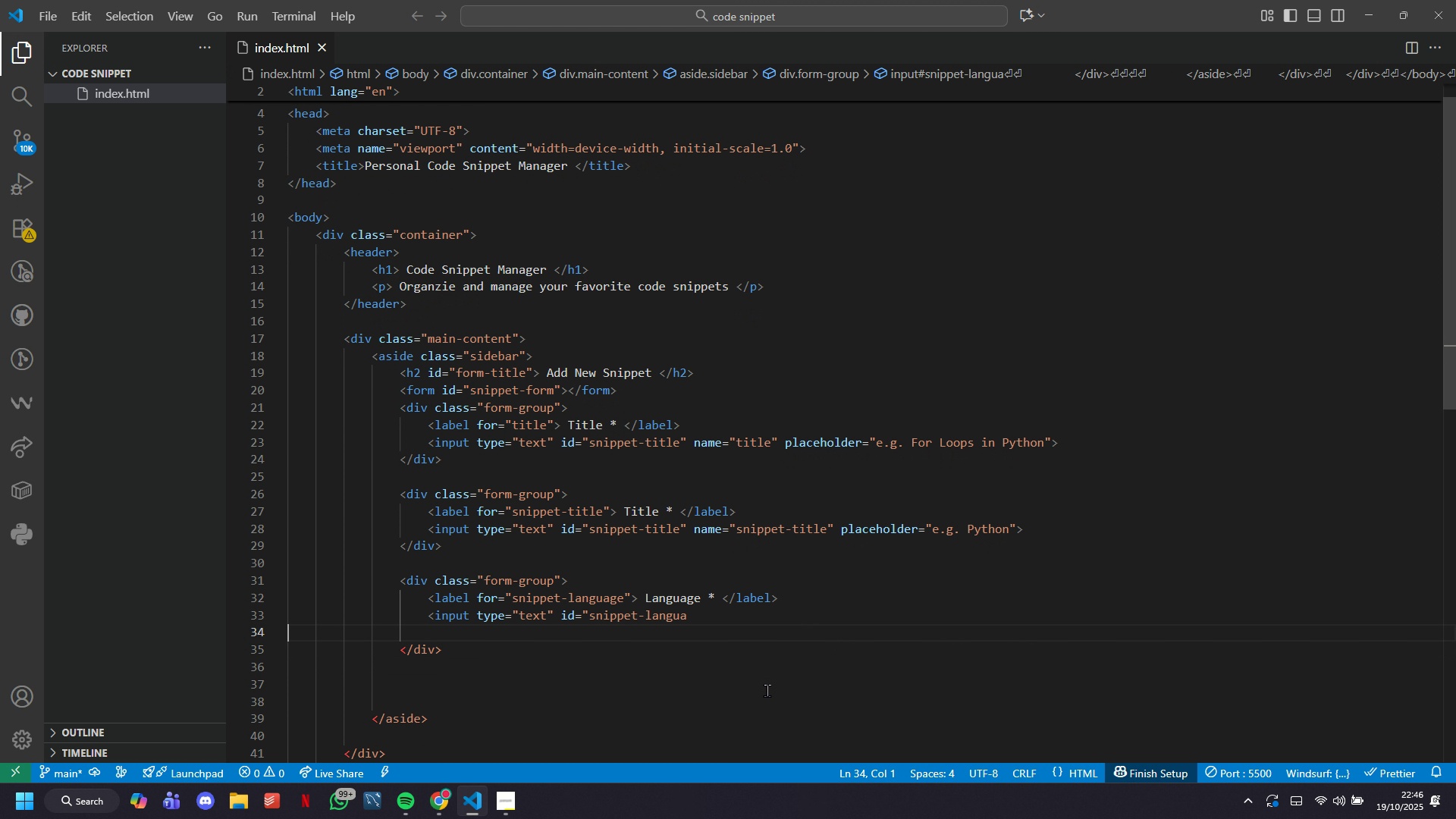 
key(ArrowUp)
 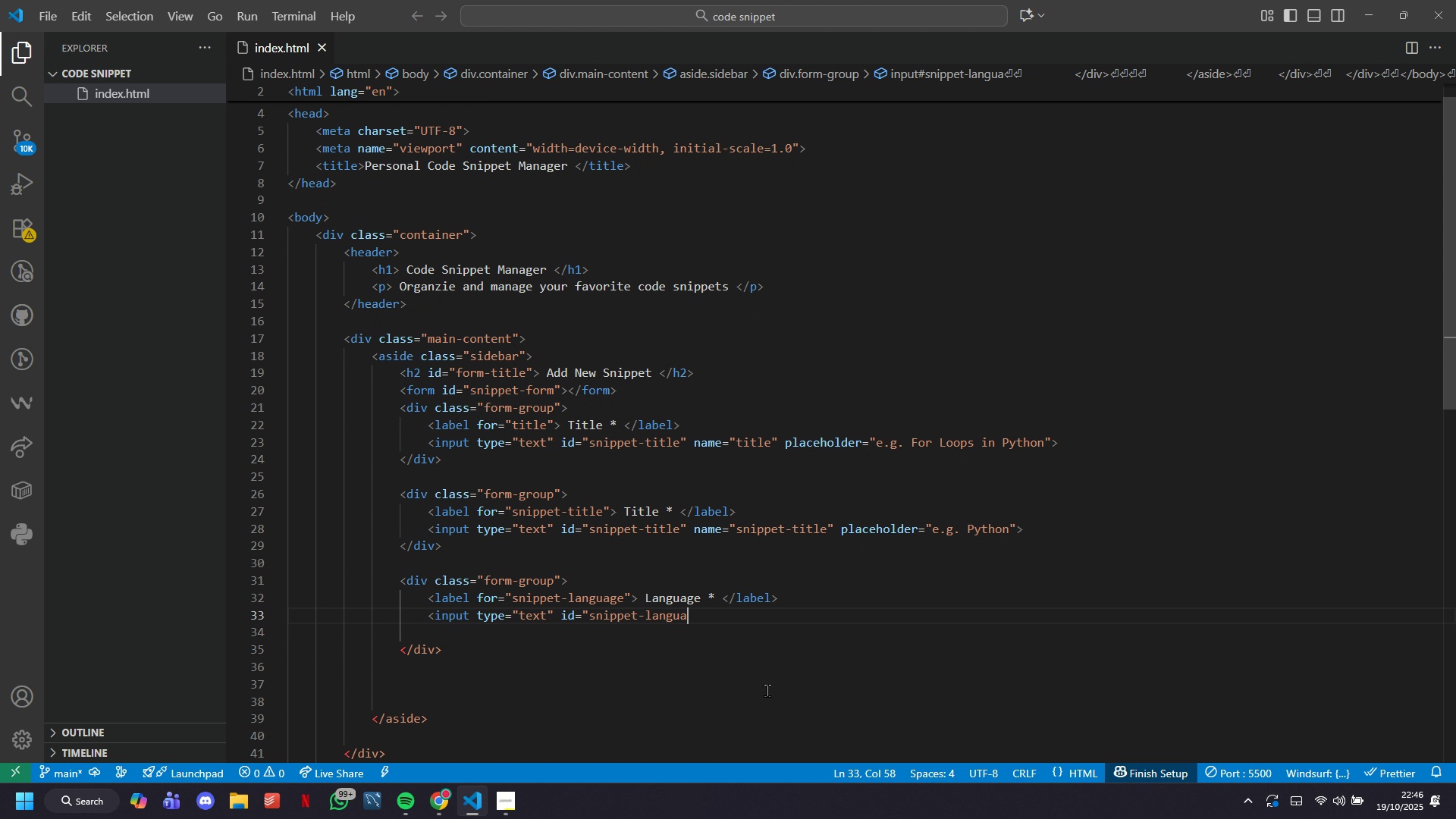 
key(ArrowLeft)
 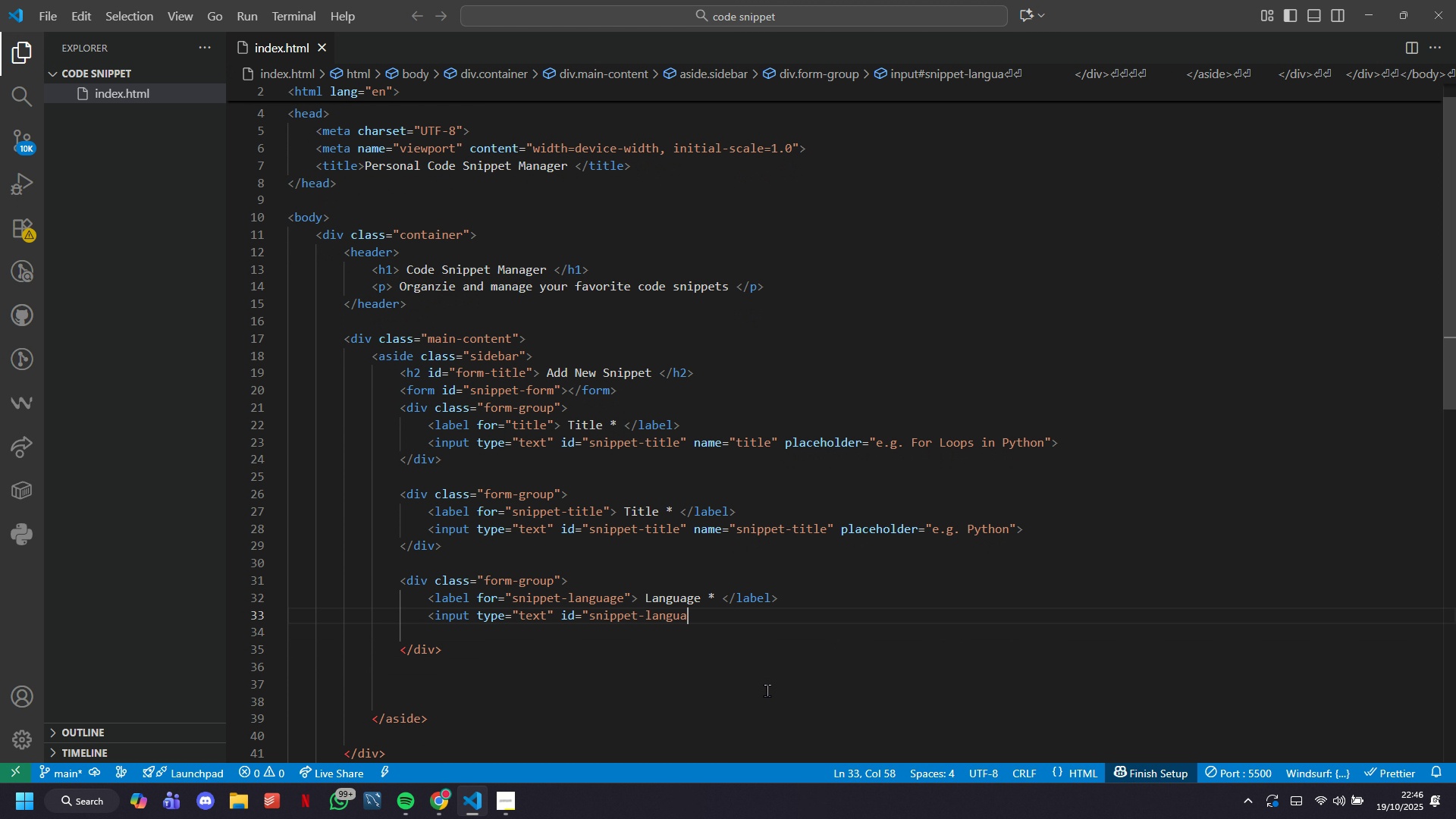 
type(ge)
 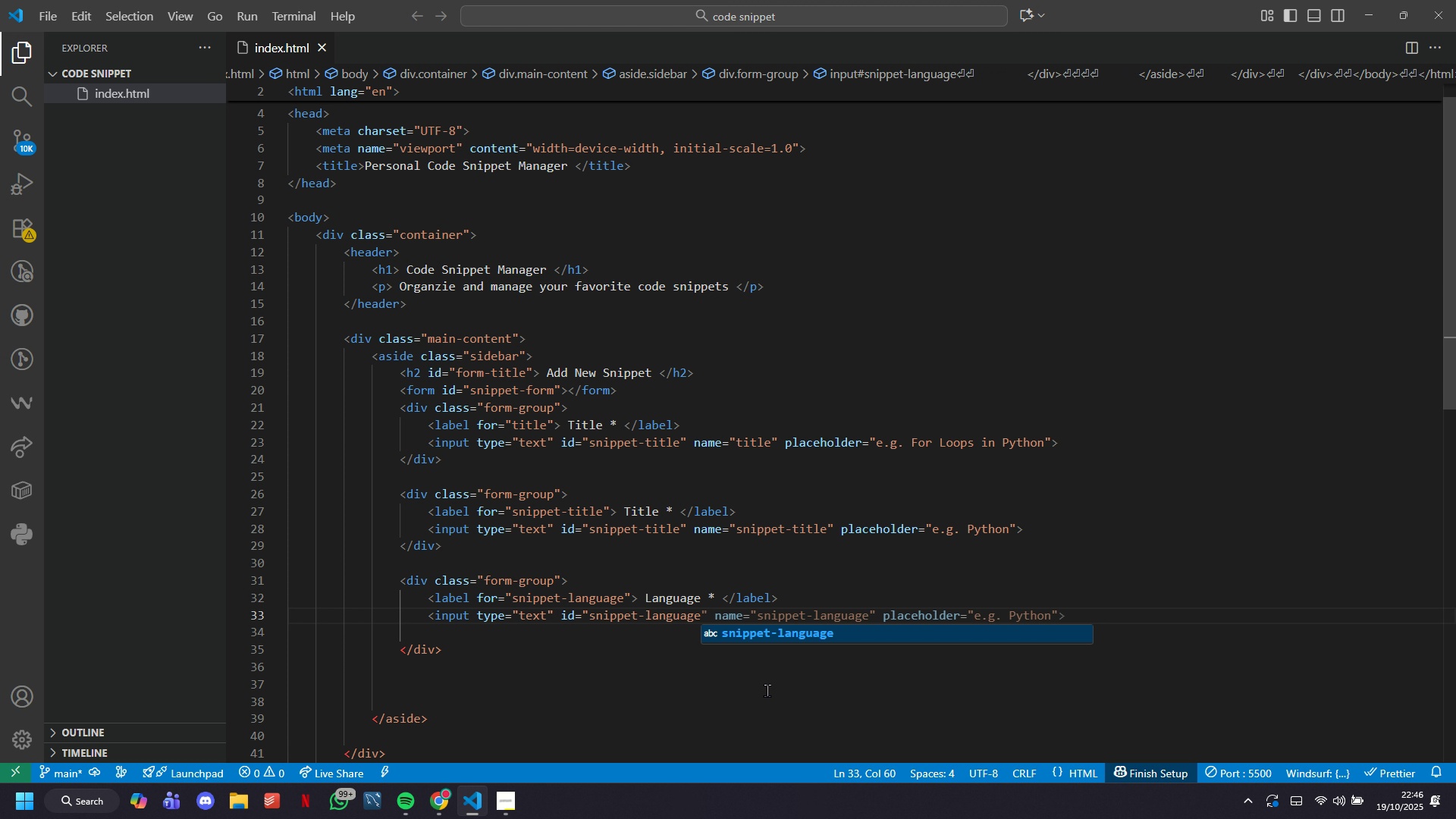 
wait(5.86)
 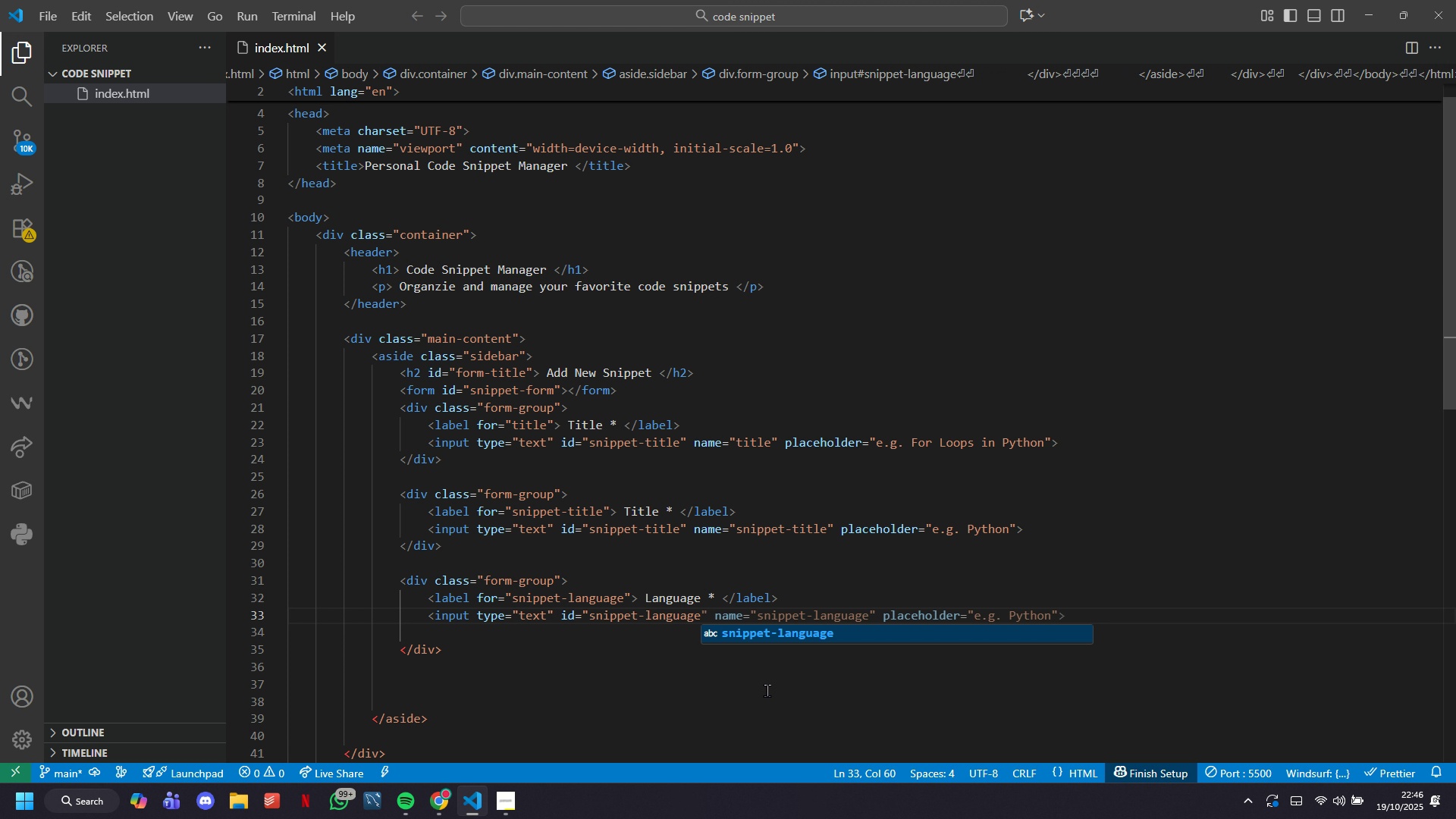 
hold_key(key=Backspace, duration=1.49)
 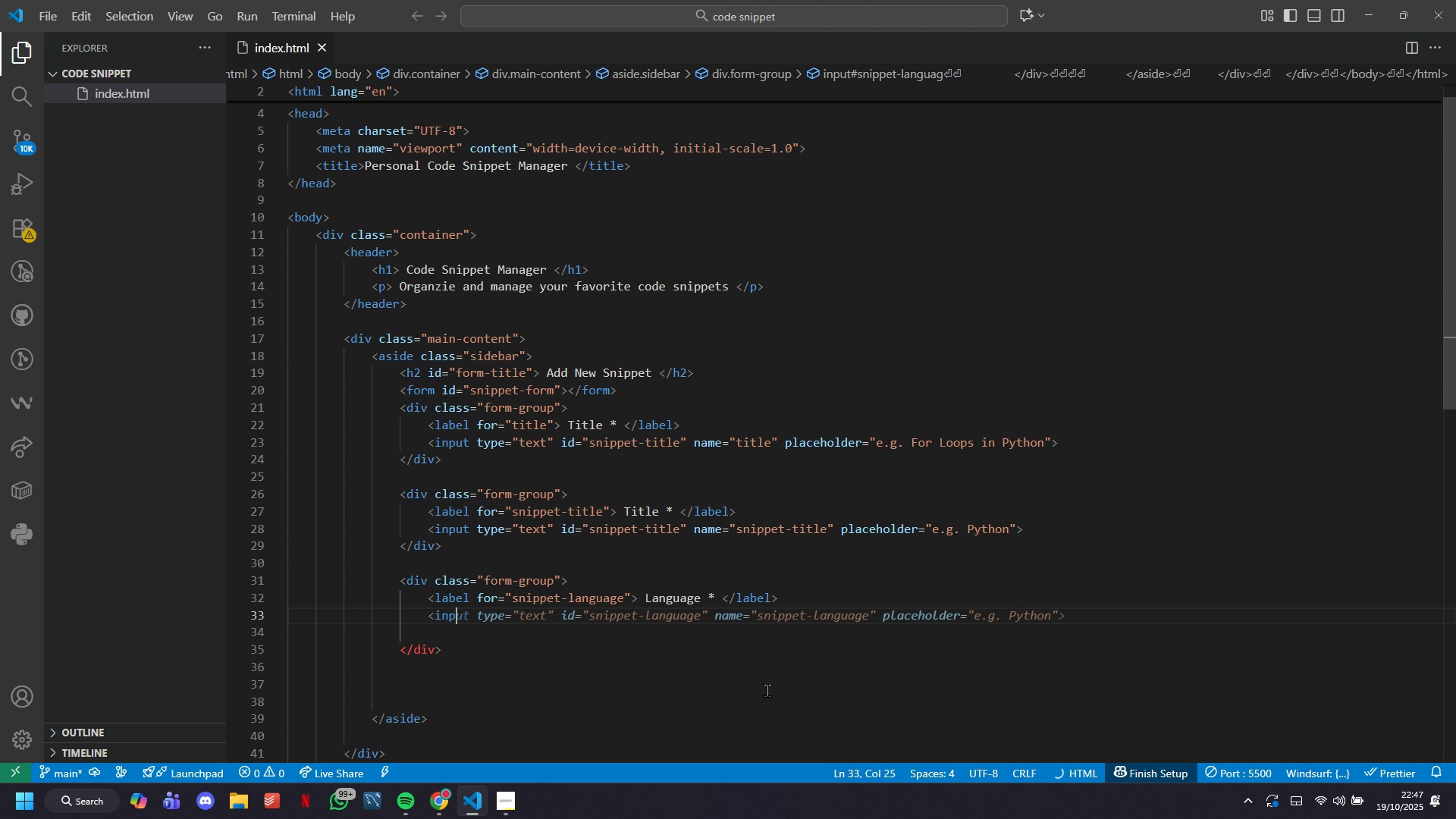 
key(Backspace)
 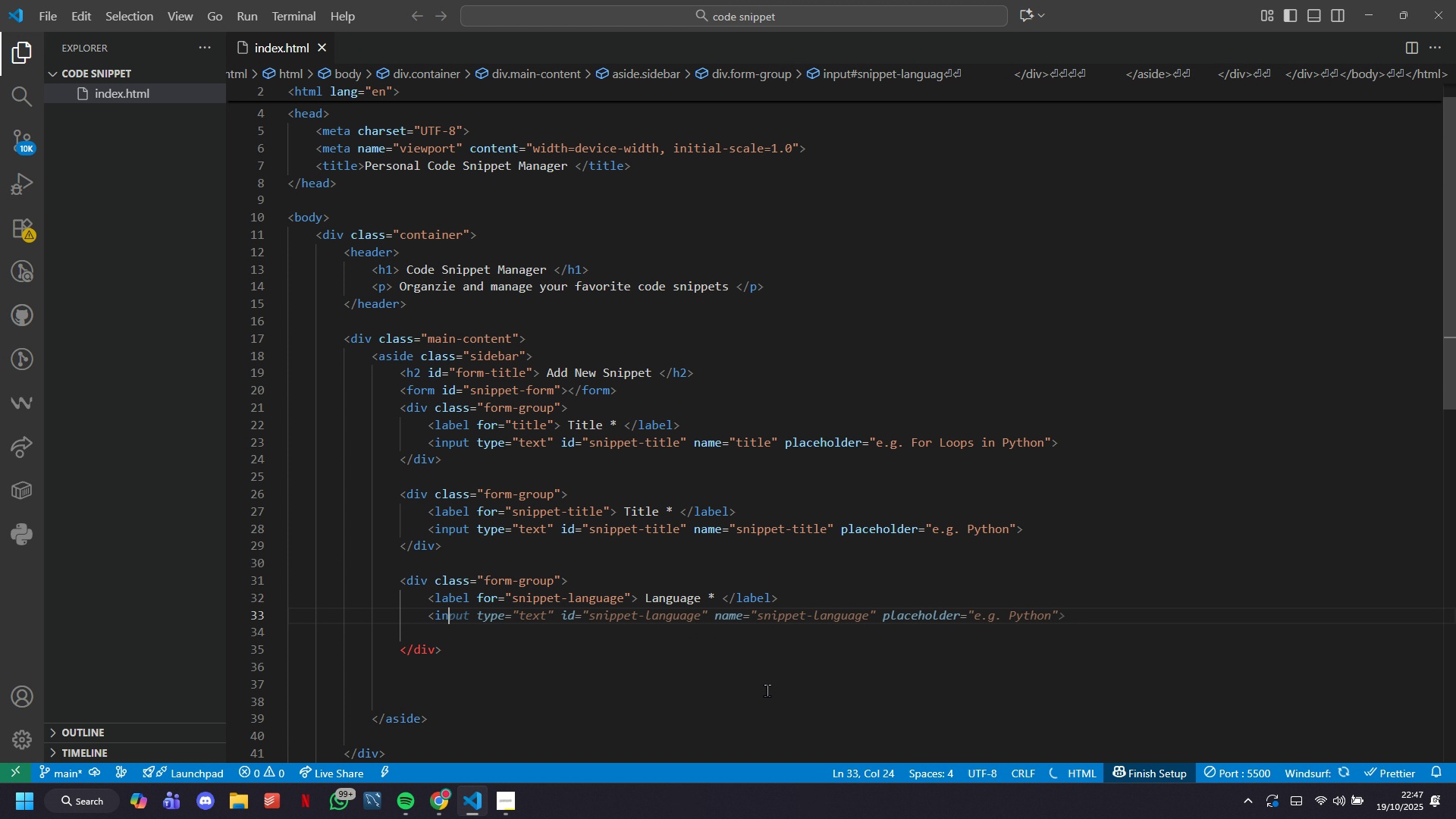 
key(Backspace)
 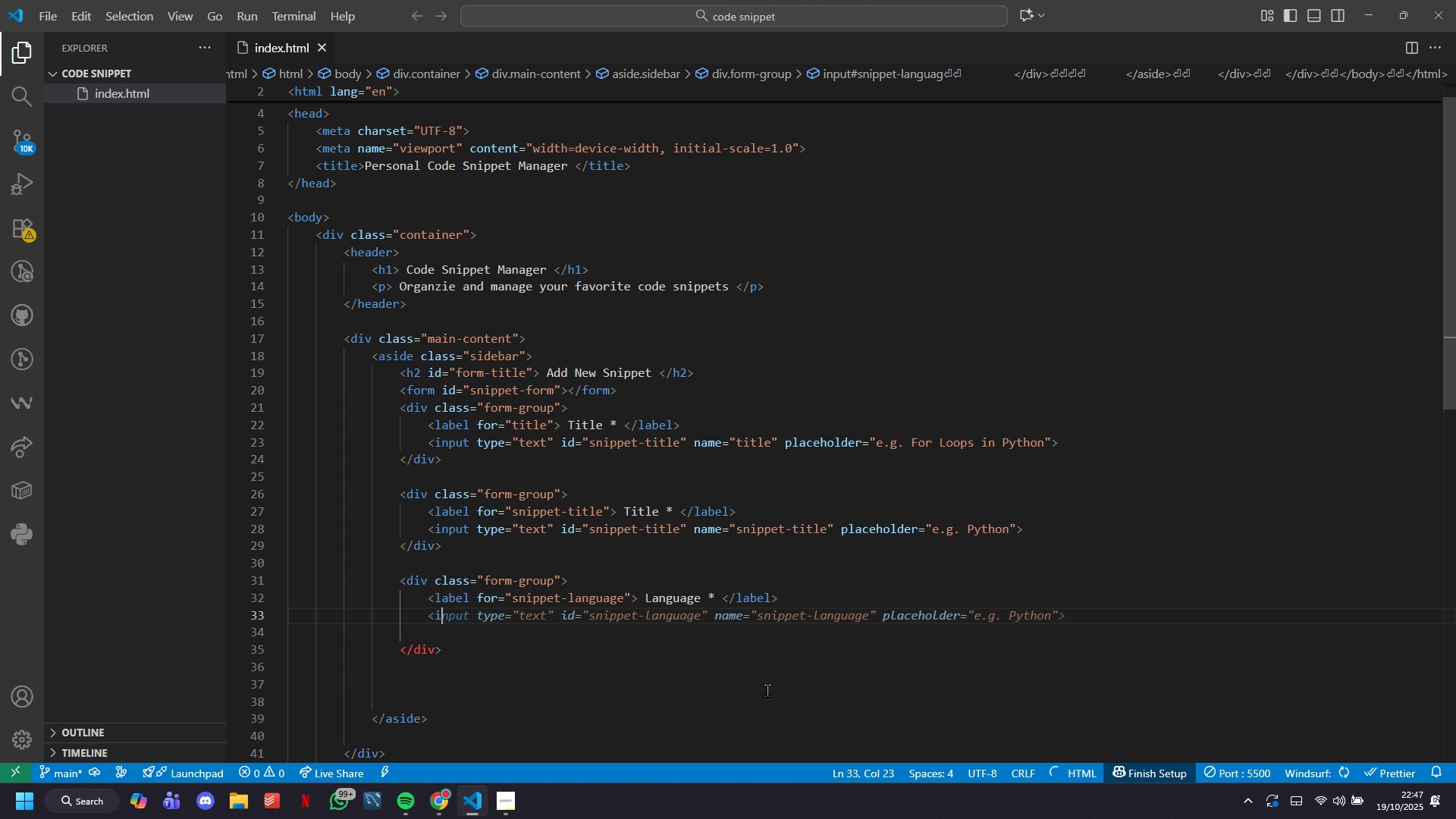 
key(Backspace)
 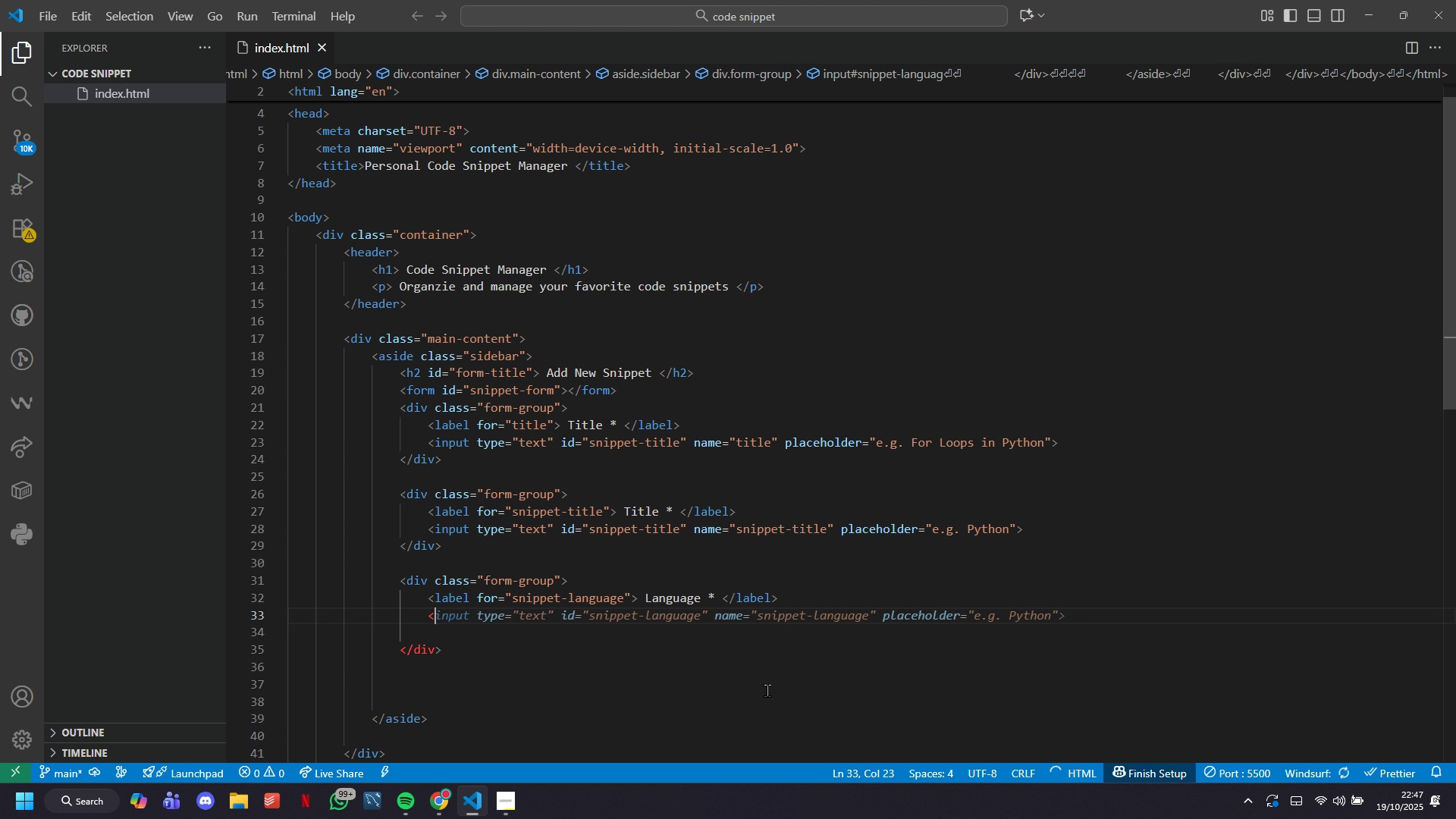 
key(Backspace)
 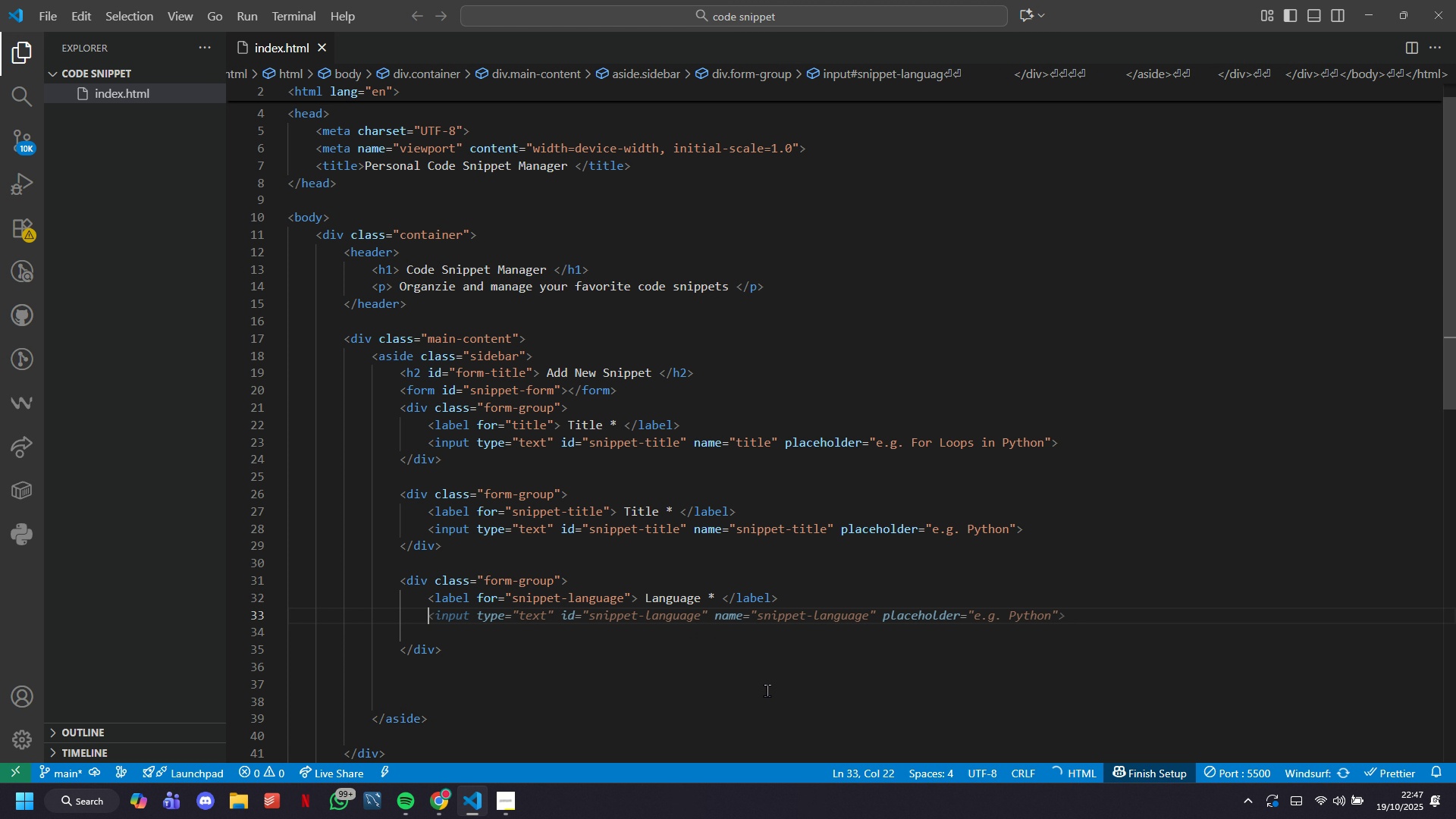 
key(Backspace)
 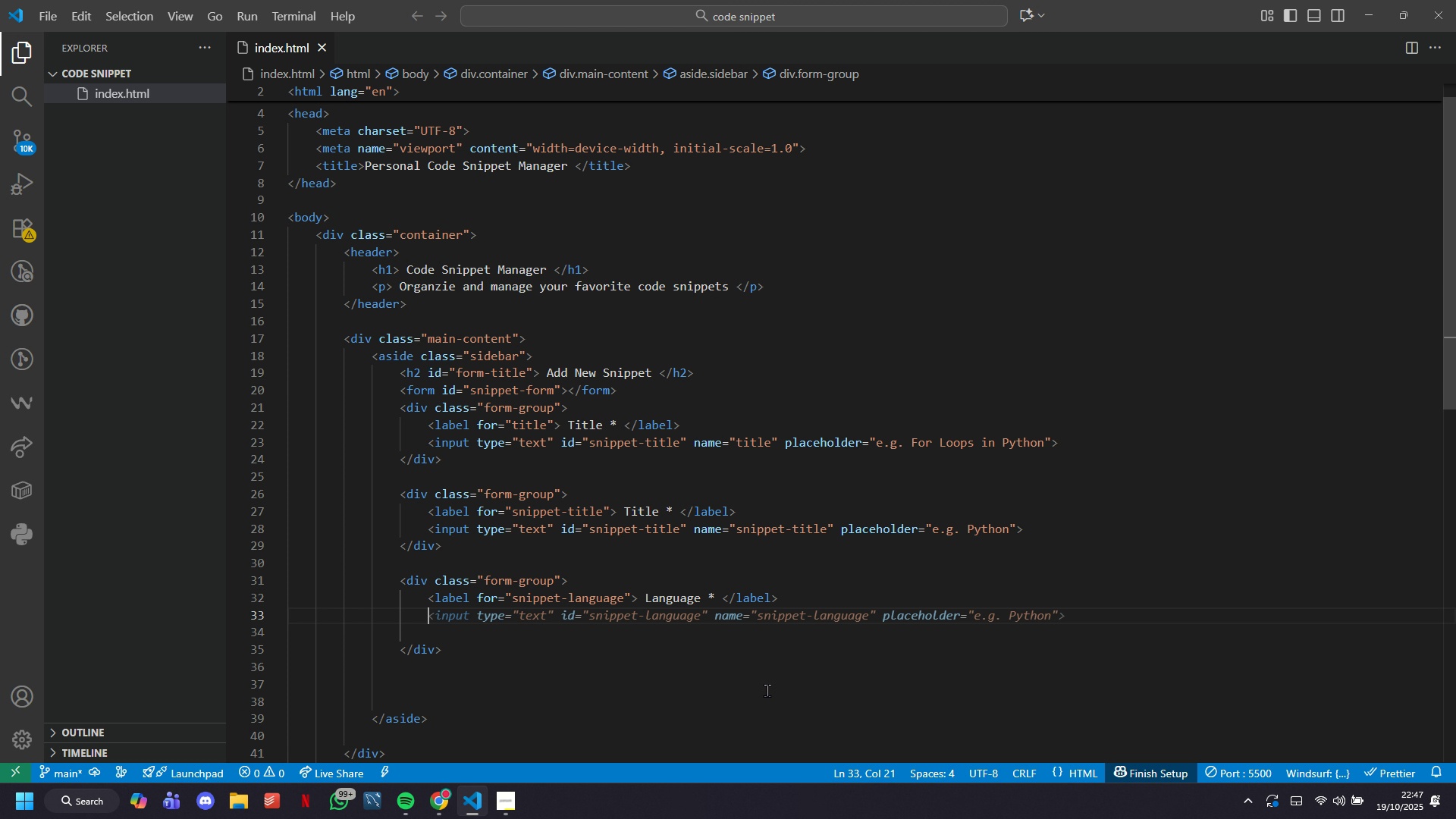 
type(<selecrt<)
key(Backspace)
key(Backspace)
key(Backspace)
type(t> )
 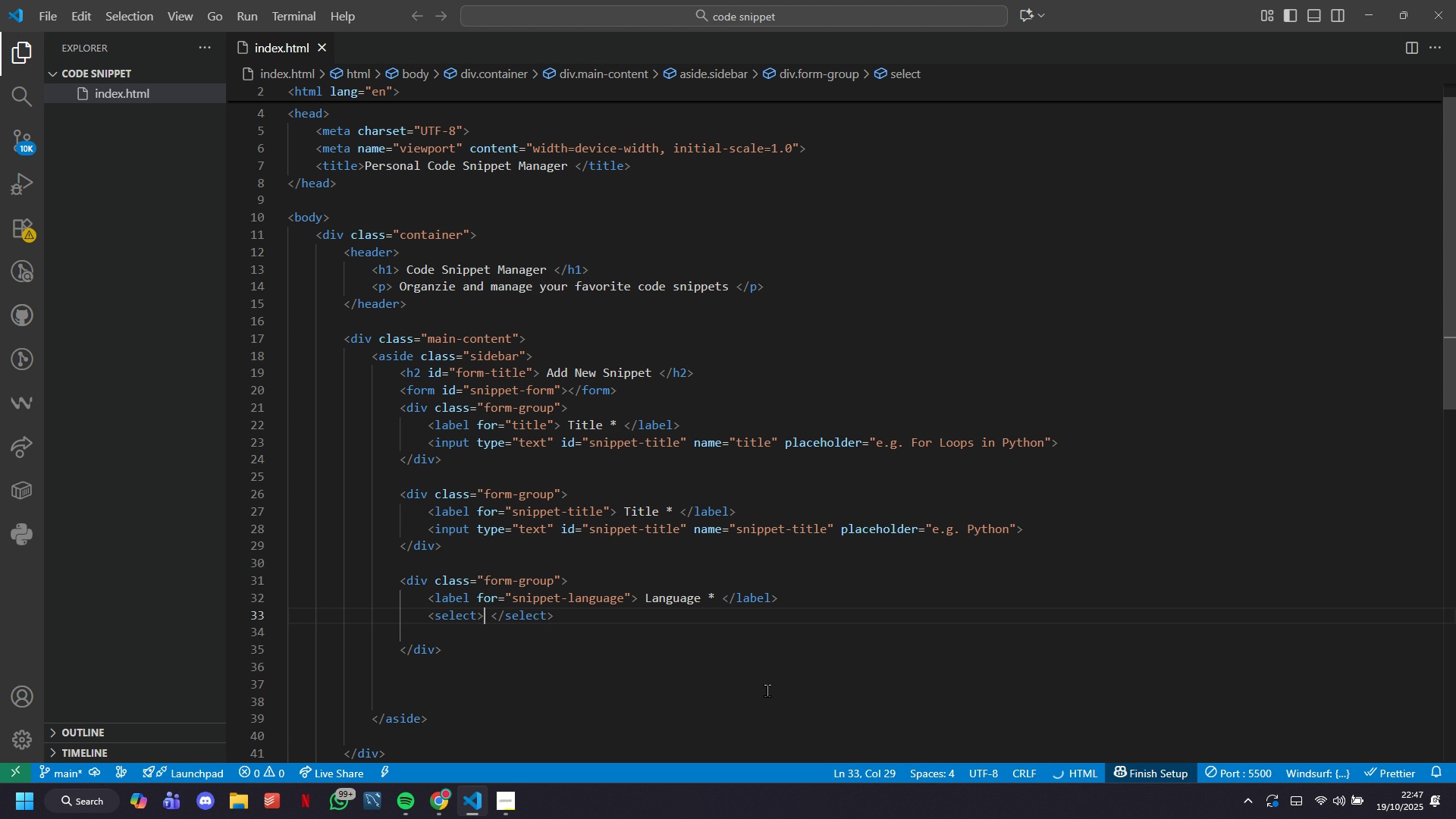 
 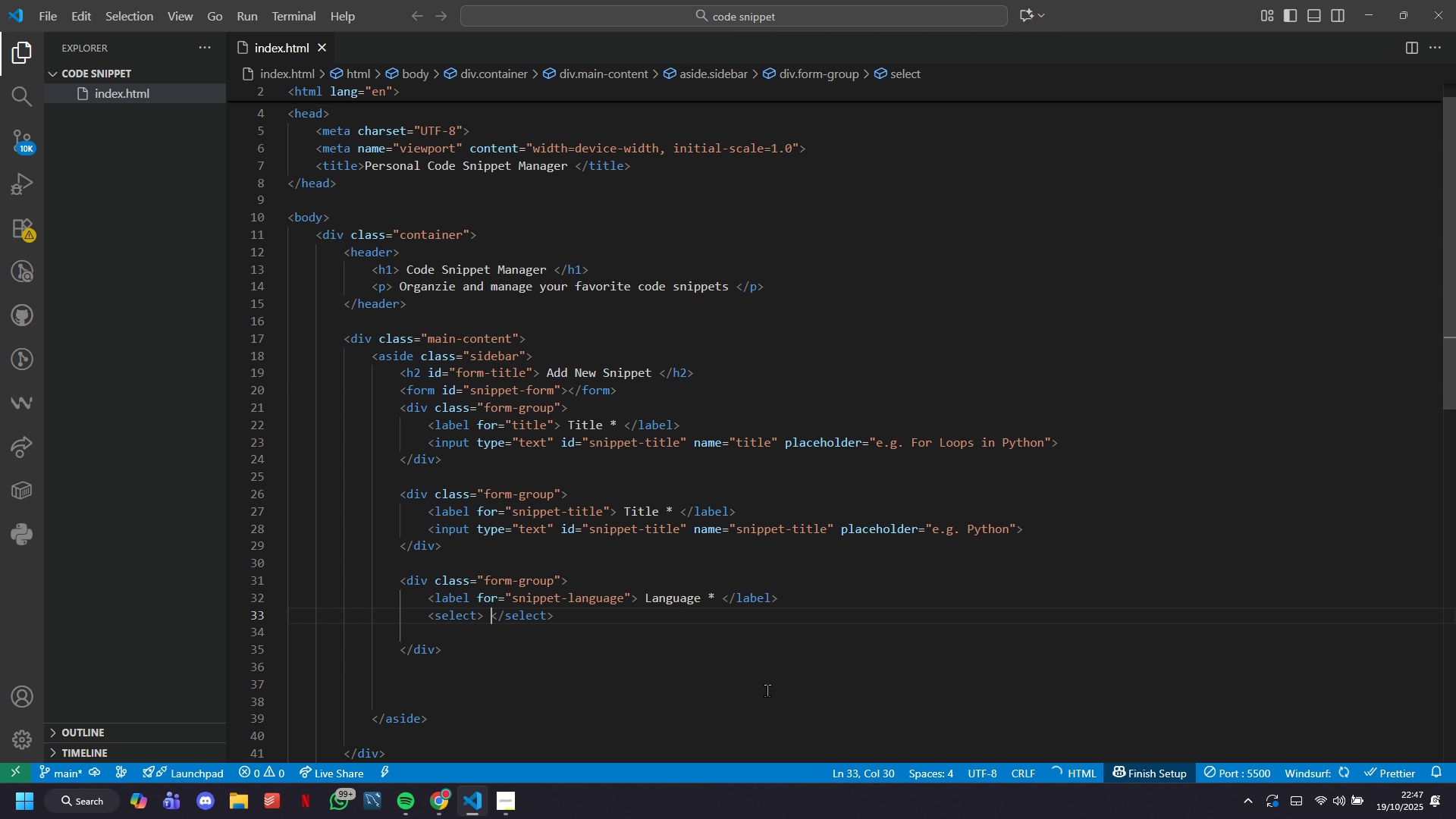 
key(ArrowLeft)
 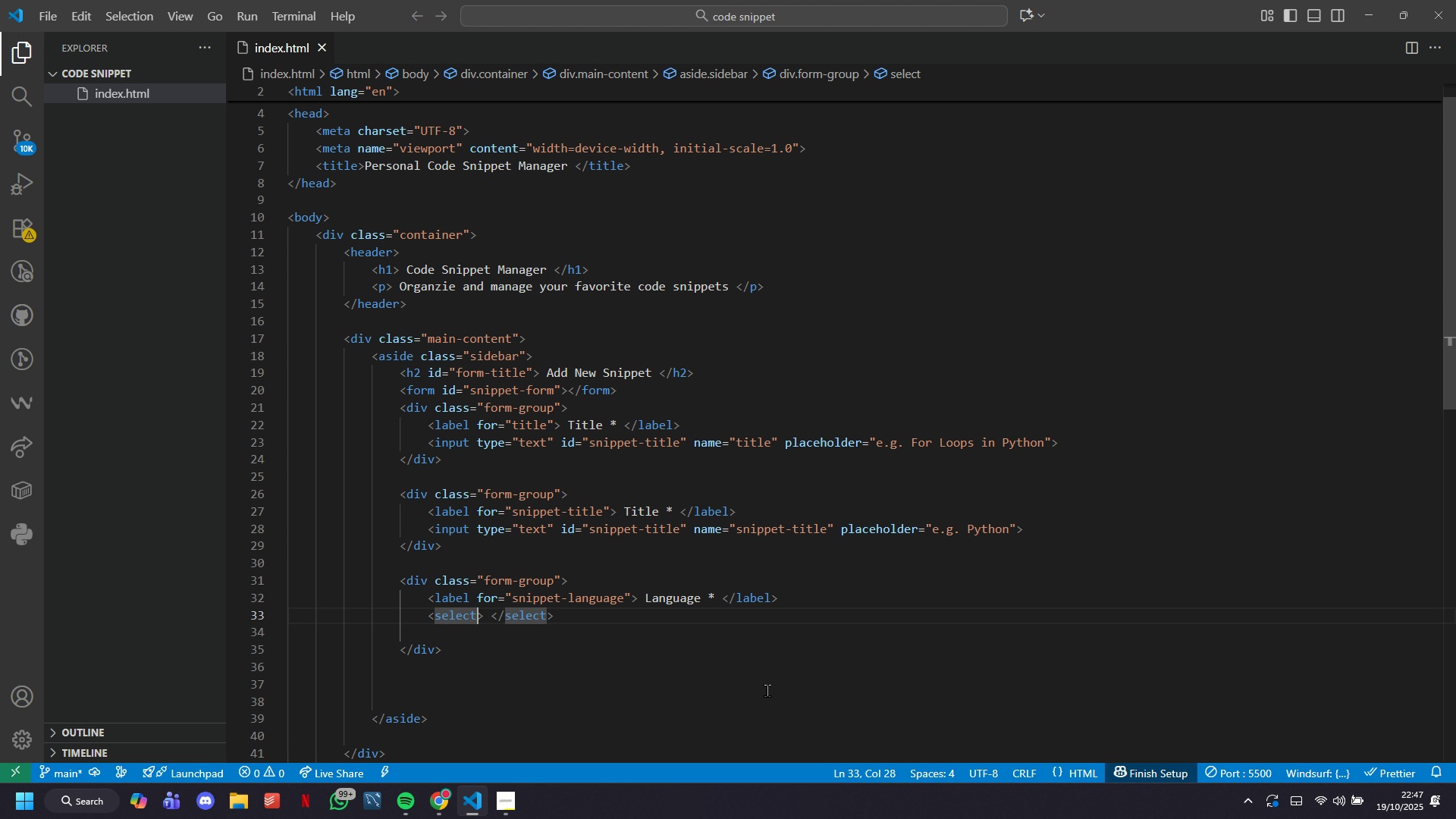 
key(ArrowLeft)
 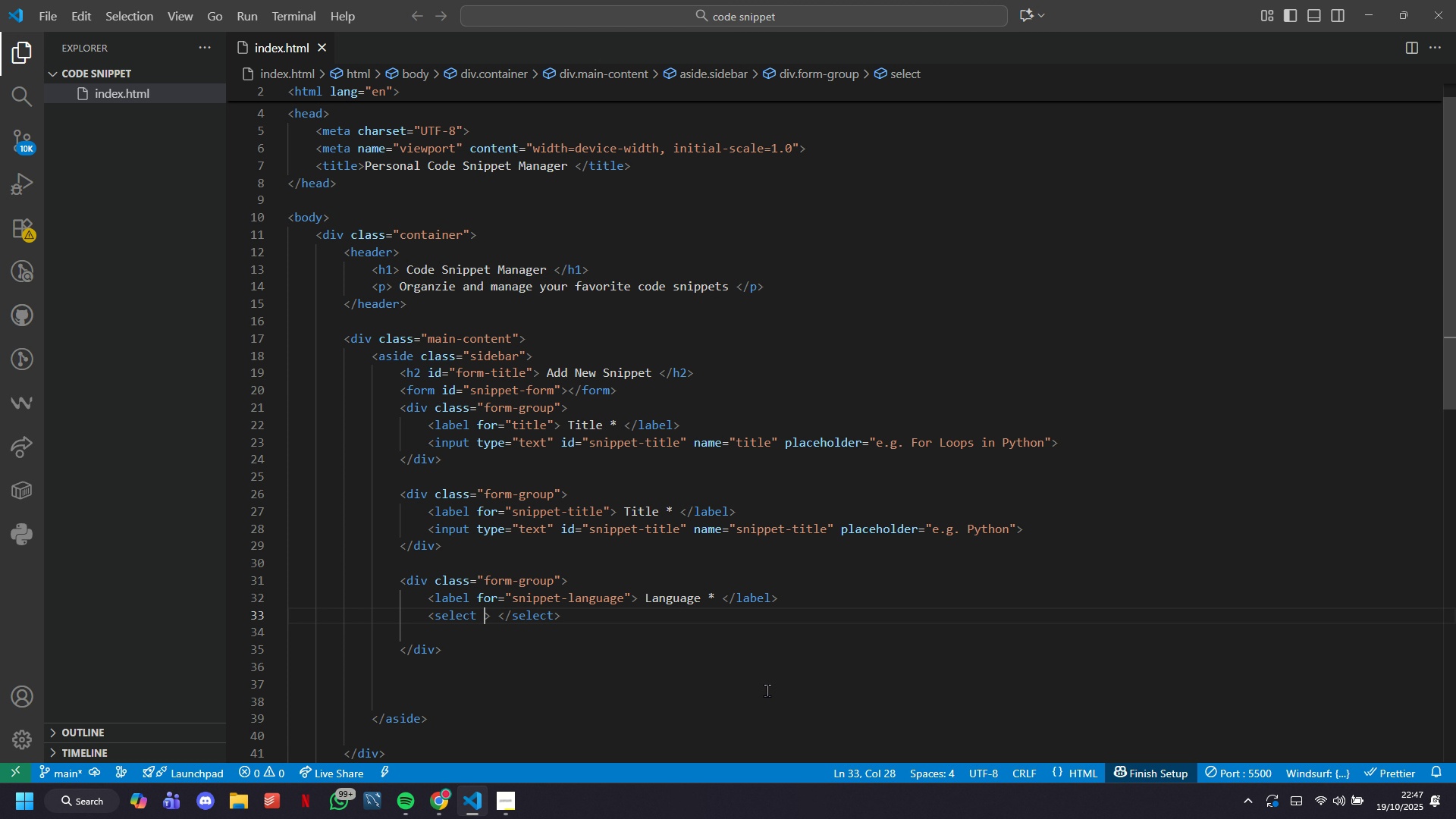 
type( id=")
 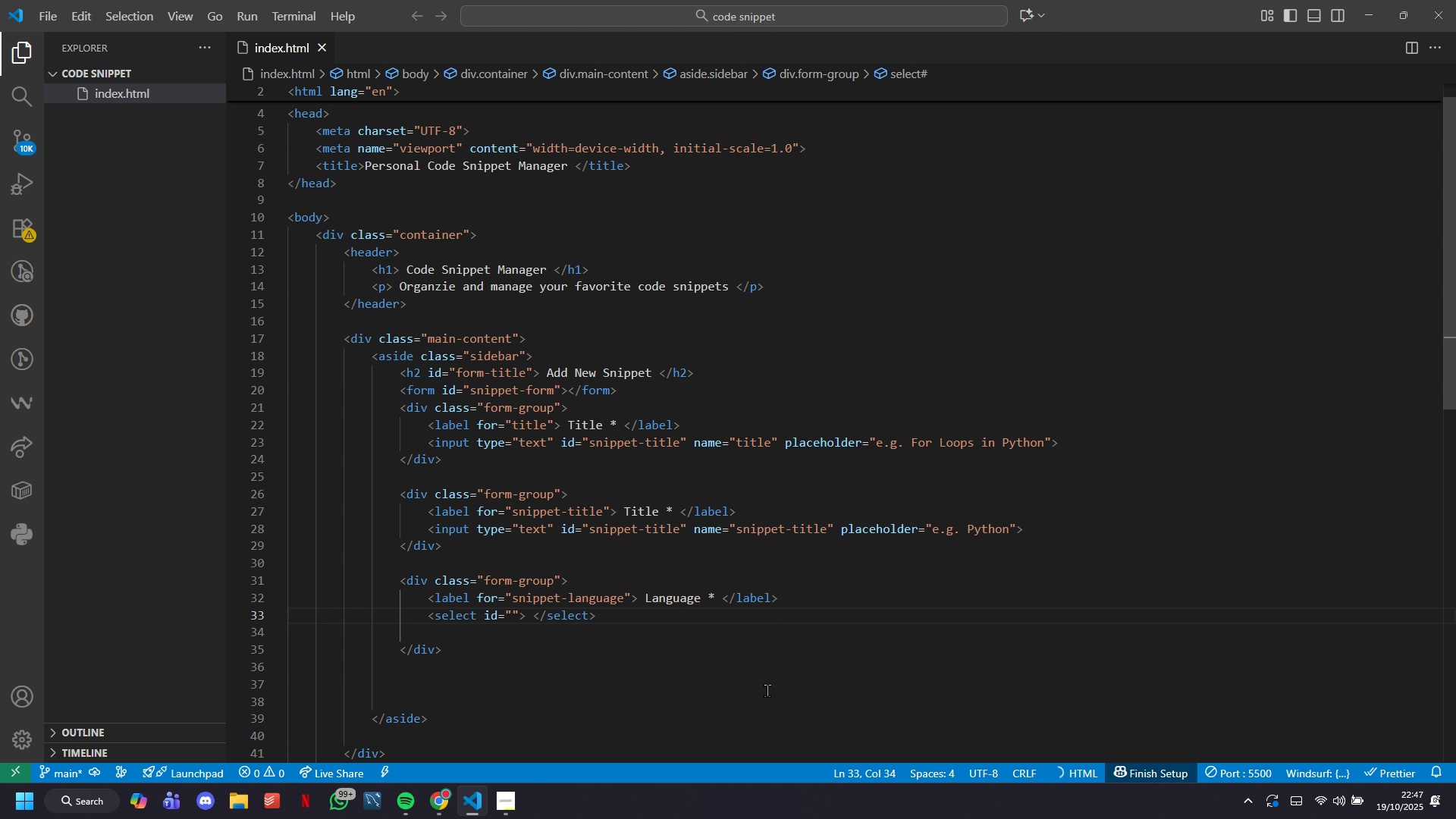 
key(ArrowLeft)
 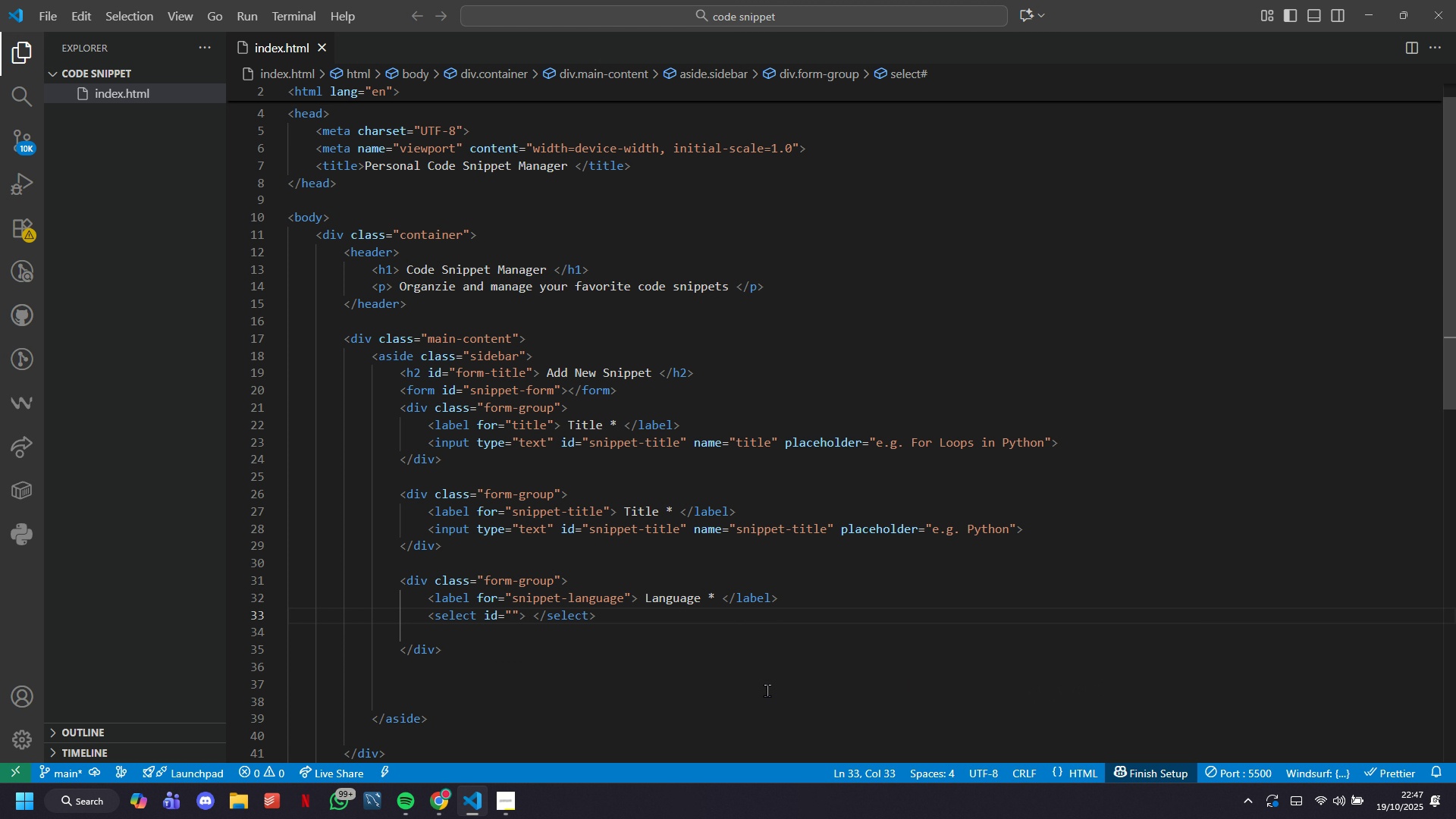 
type(snipped)
key(Backspace)
type(t)
key(Tab)
 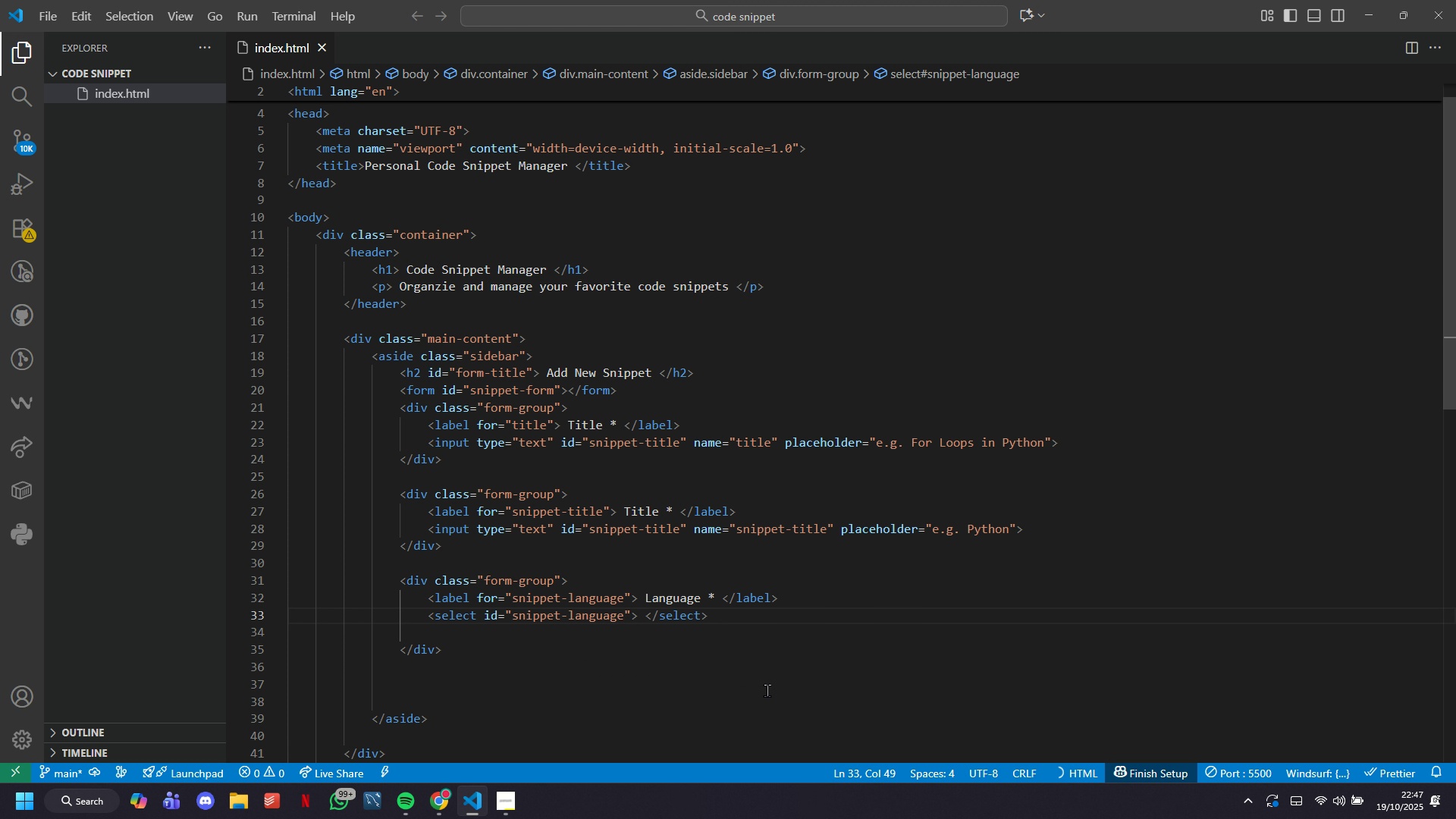 
key(ArrowRight)
 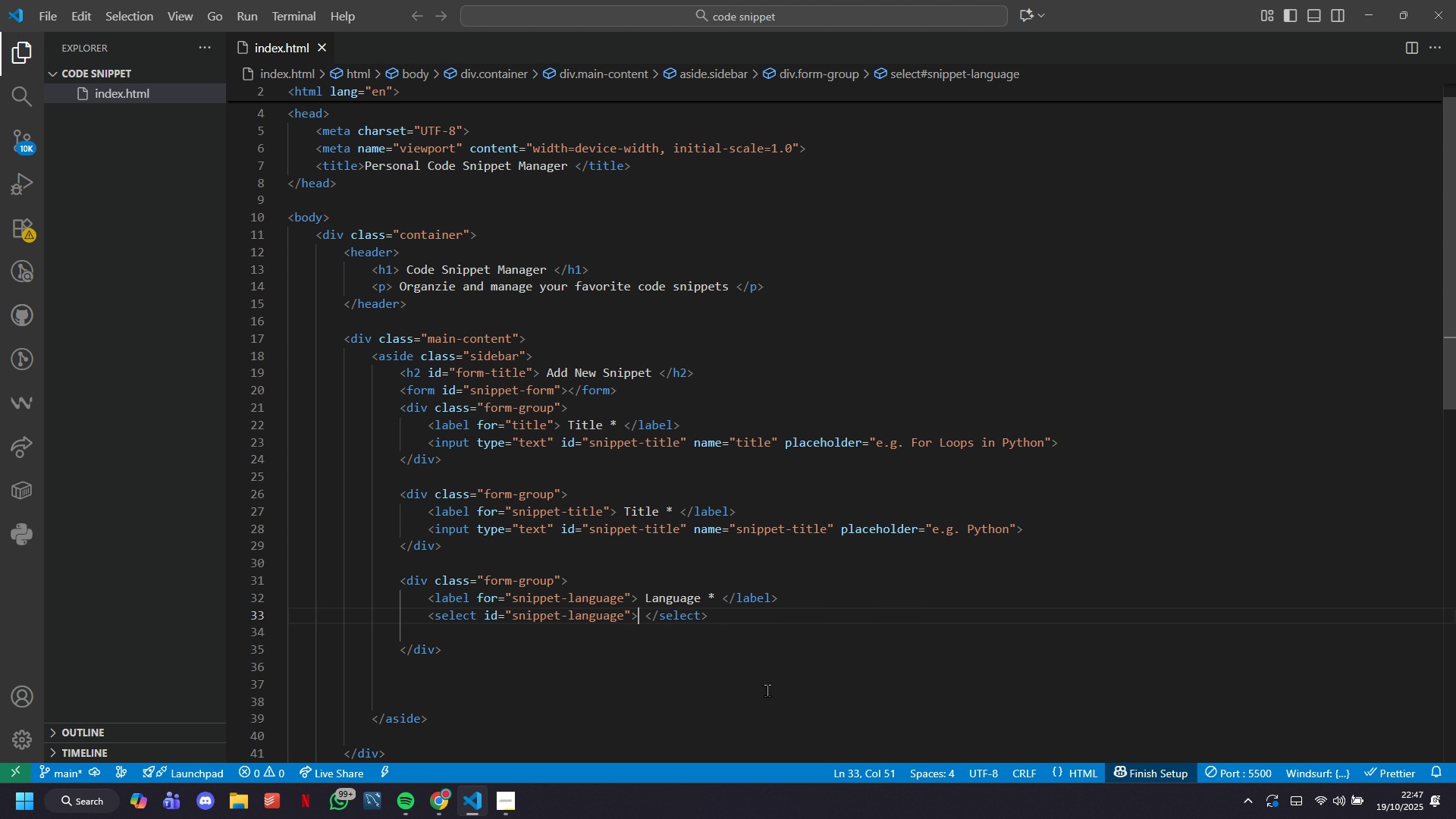 
key(ArrowRight)
 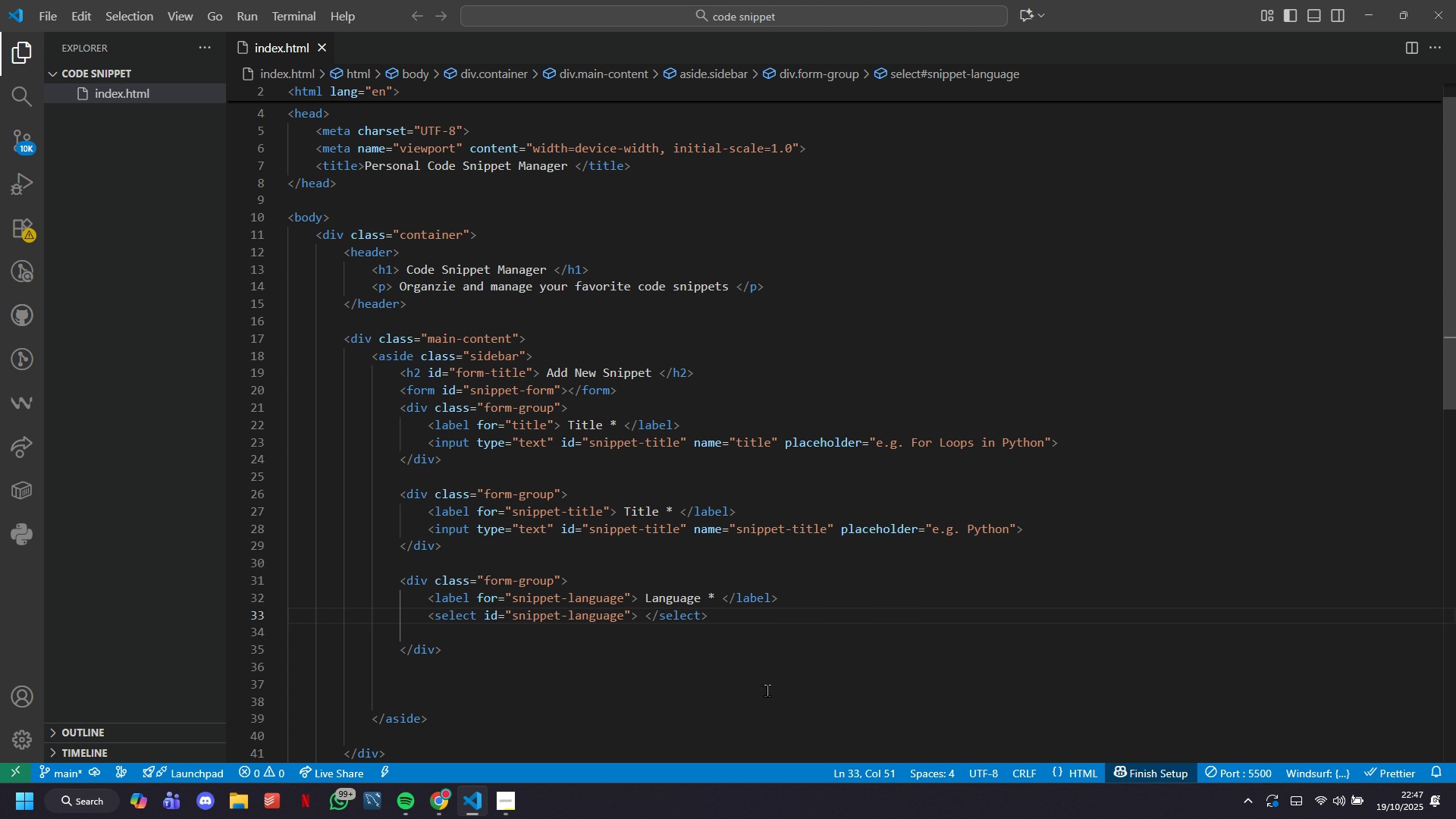 
key(Enter)
 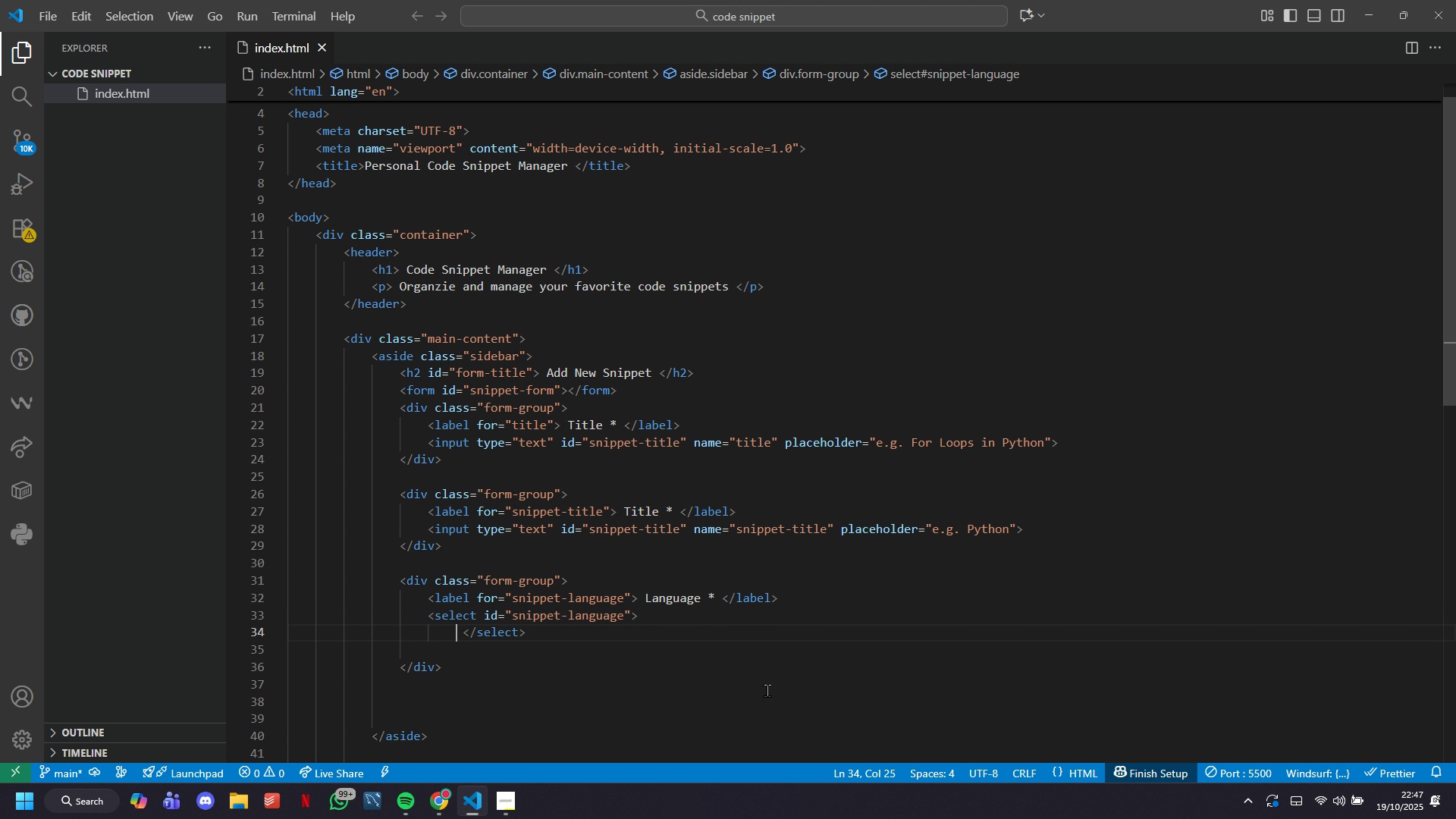 
key(Control+S)
 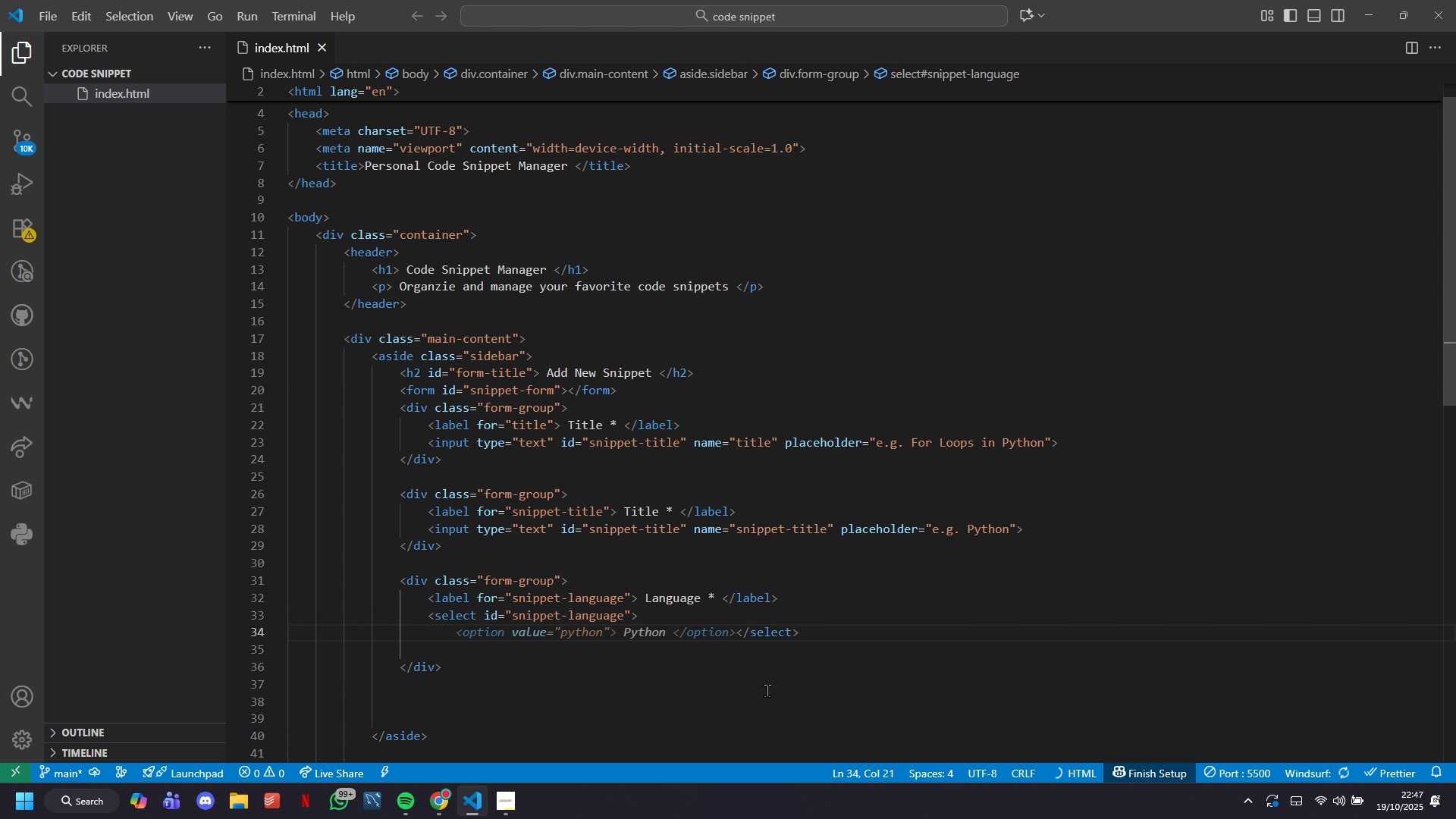 
key(Enter)
 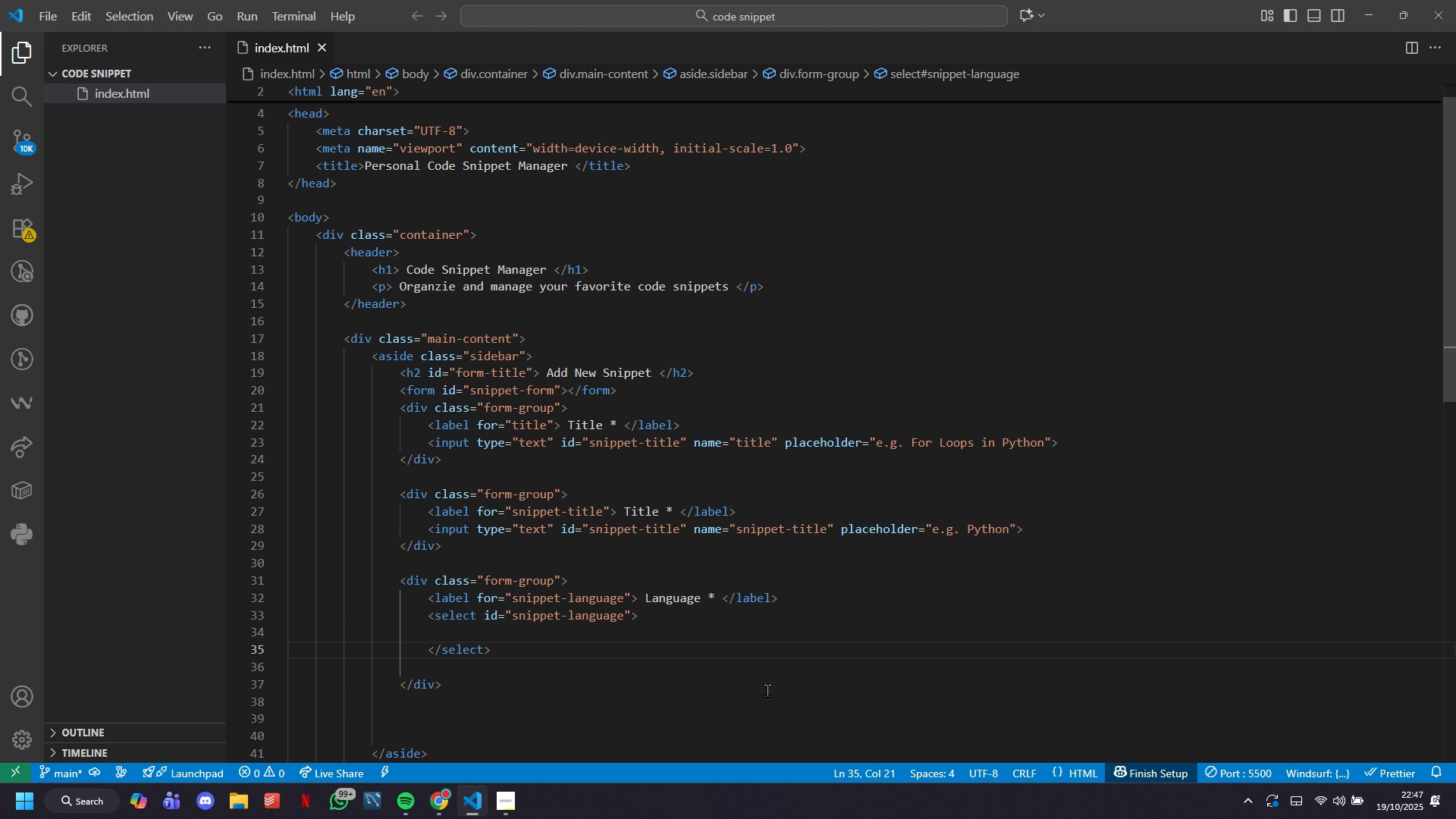 
key(ArrowUp)
 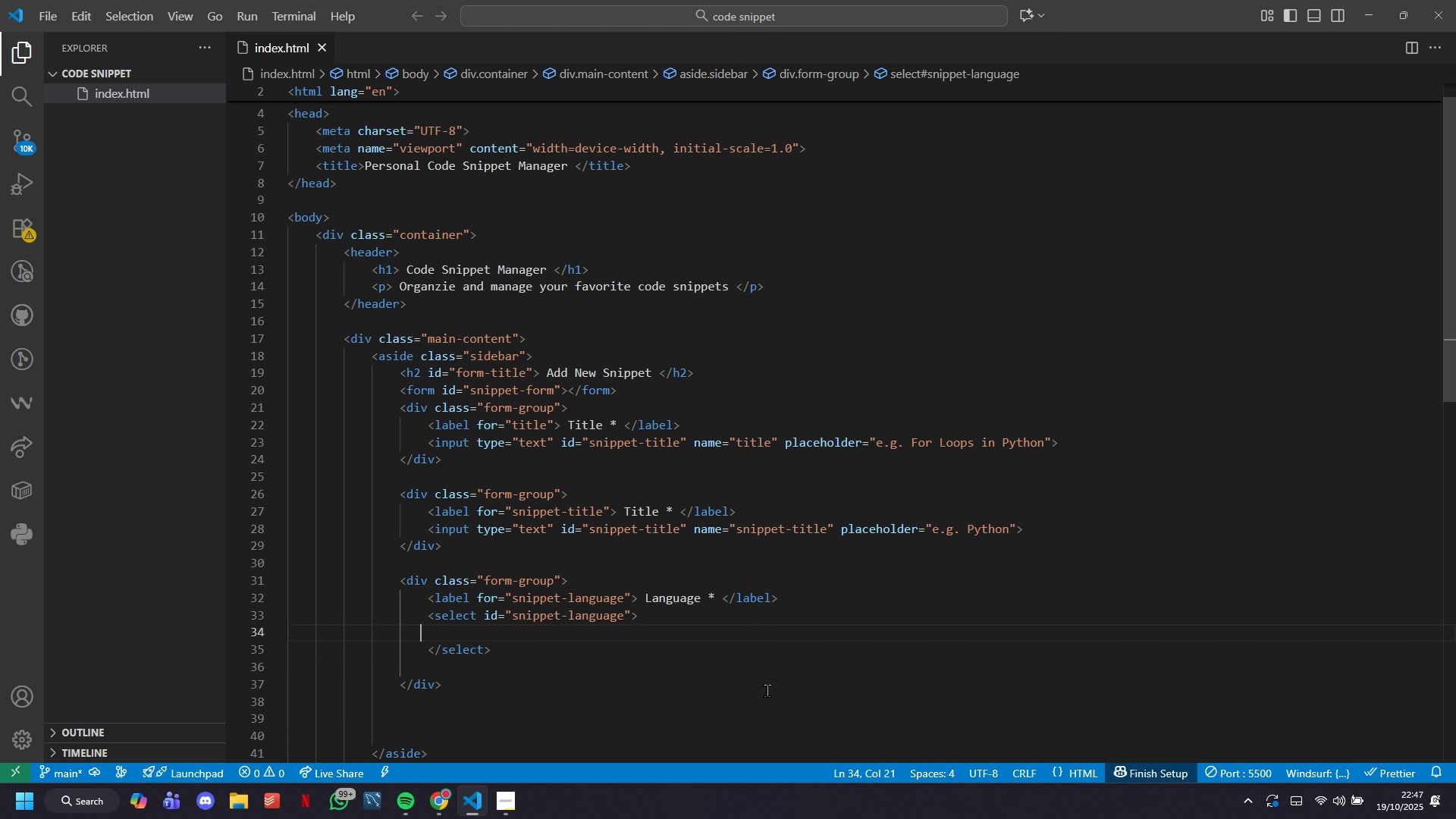 
key(ArrowLeft)
 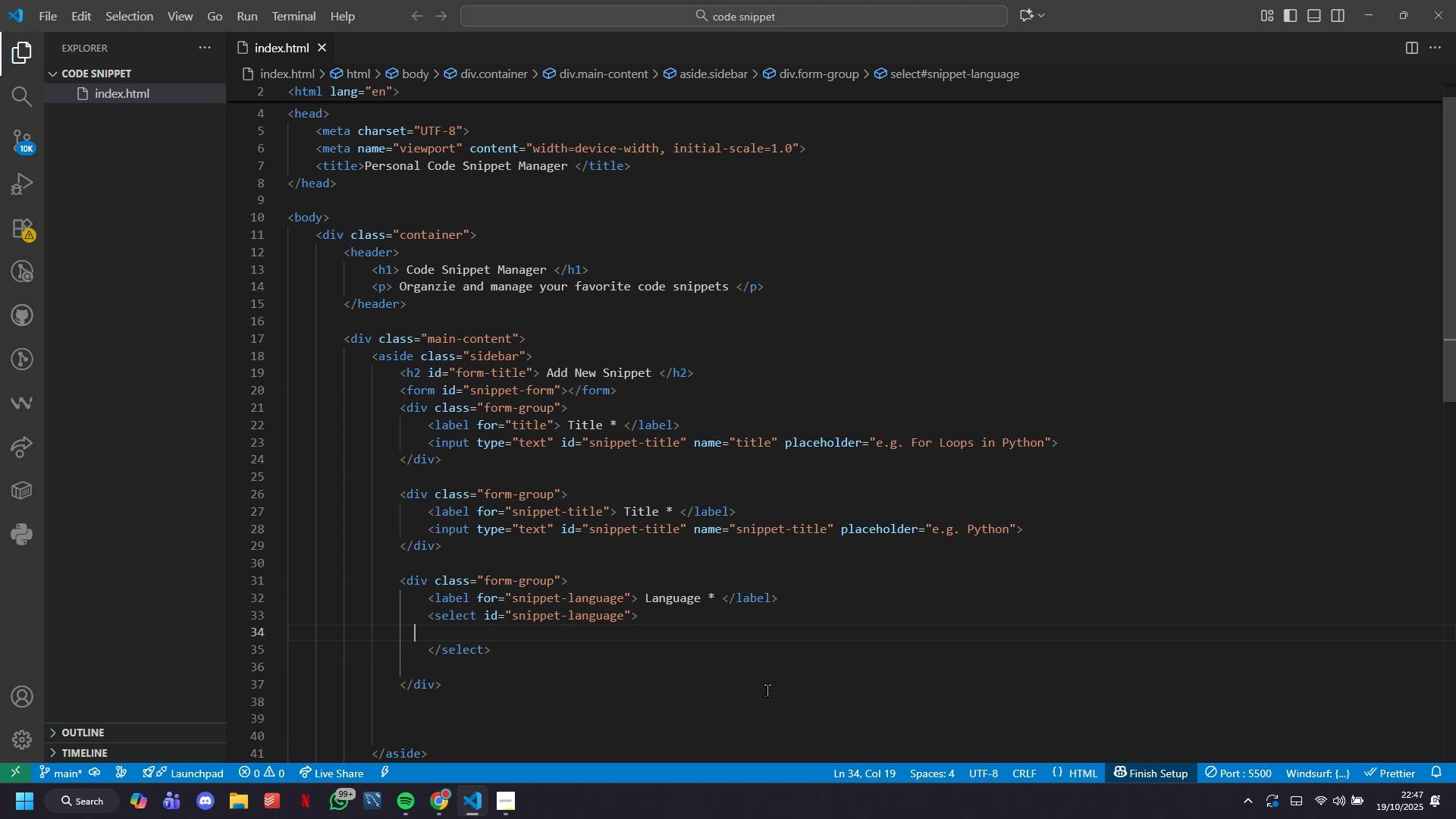 
hold_key(key=ArrowLeft, duration=0.68)
 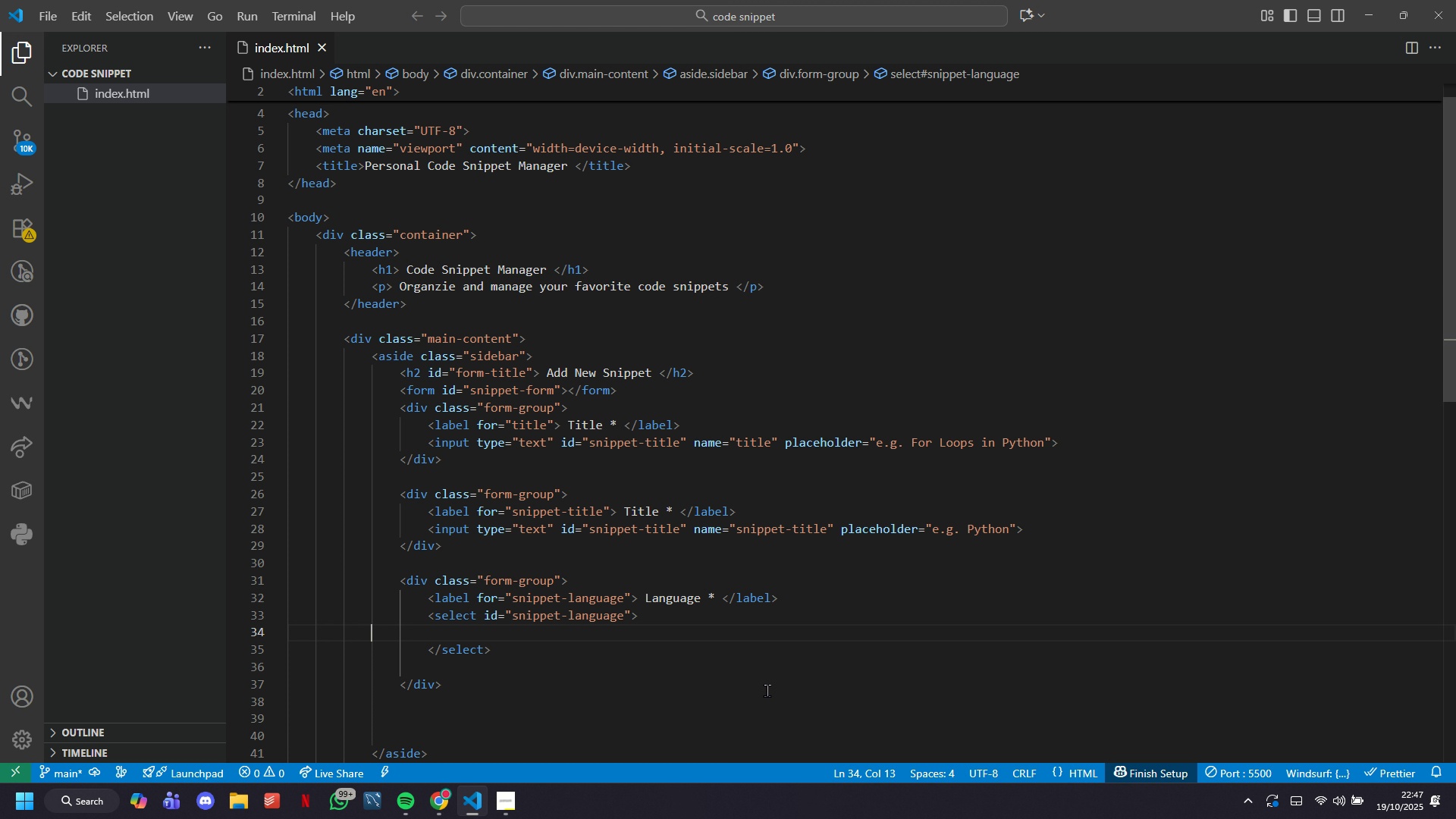 
key(ArrowLeft)
 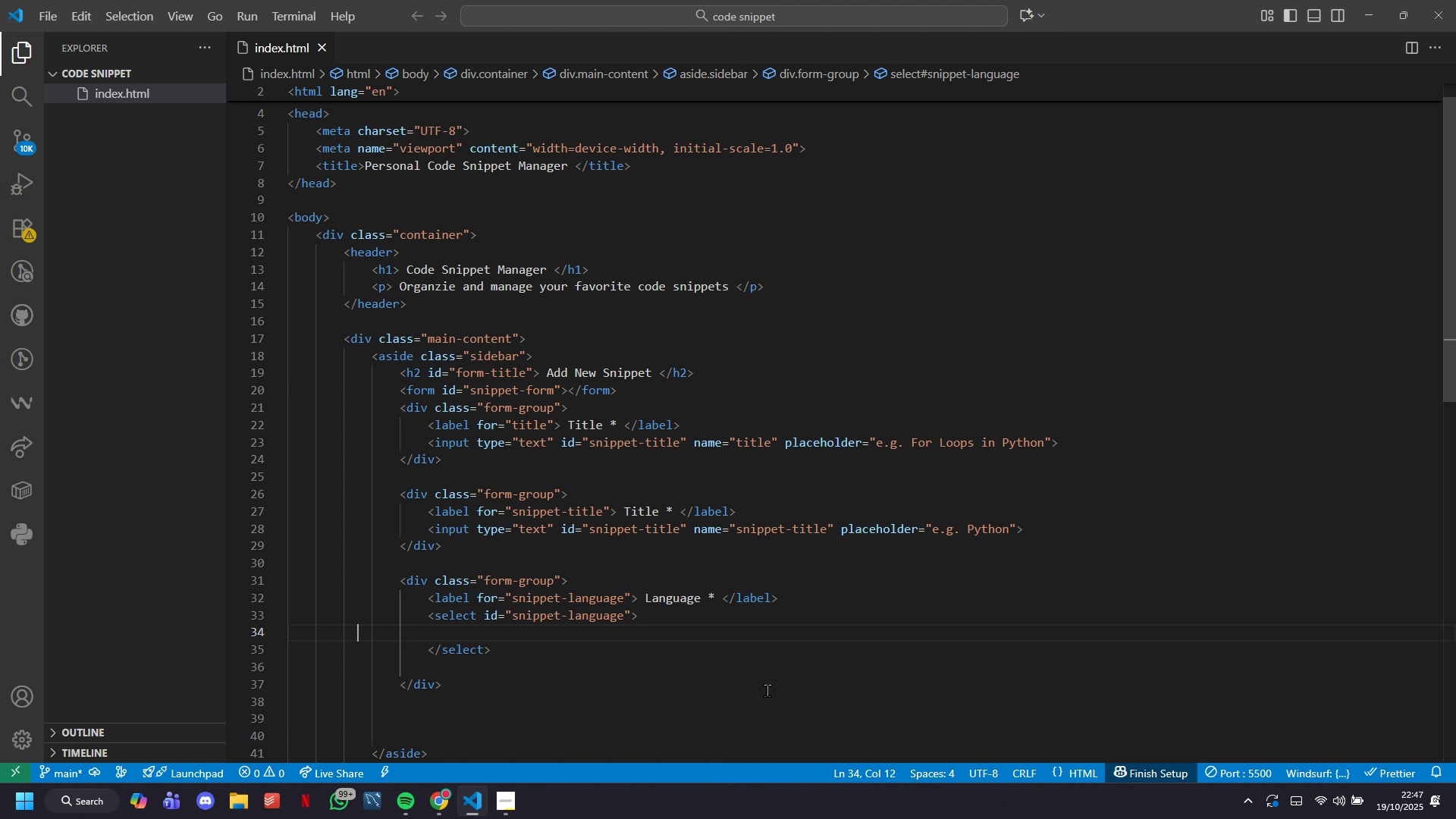 
key(ArrowLeft)
 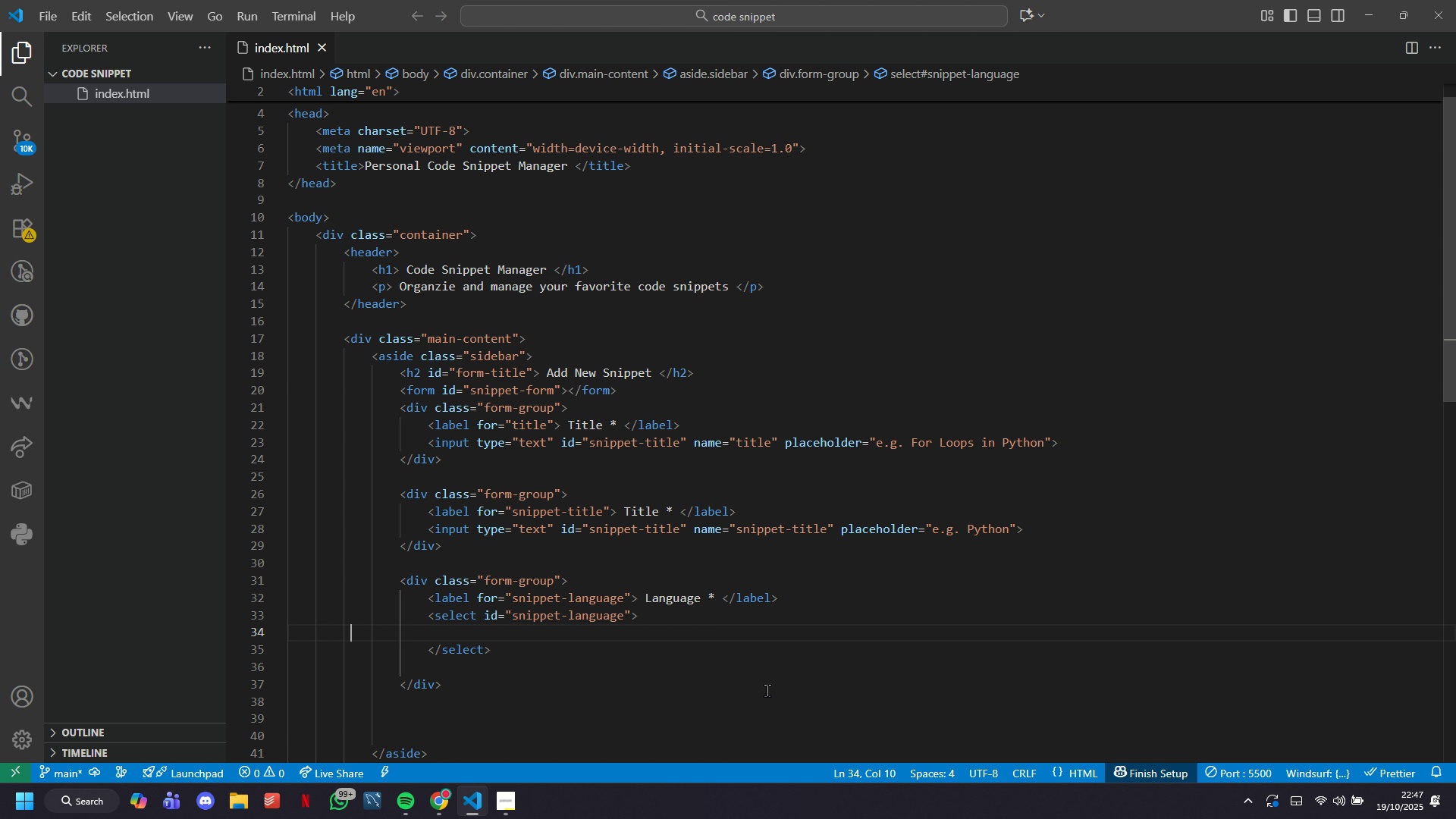 
key(ArrowLeft)
 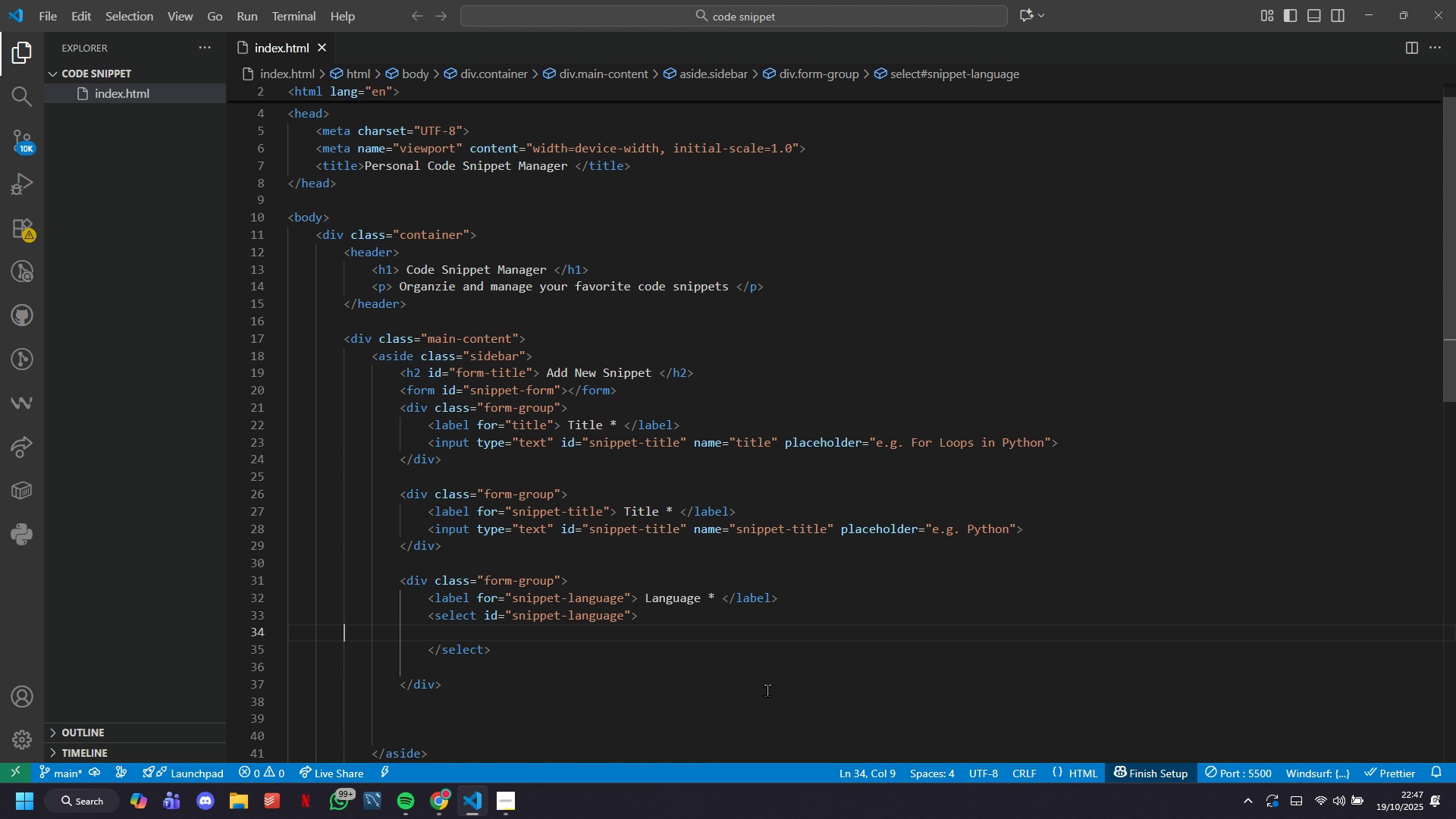 
key(ArrowLeft)
 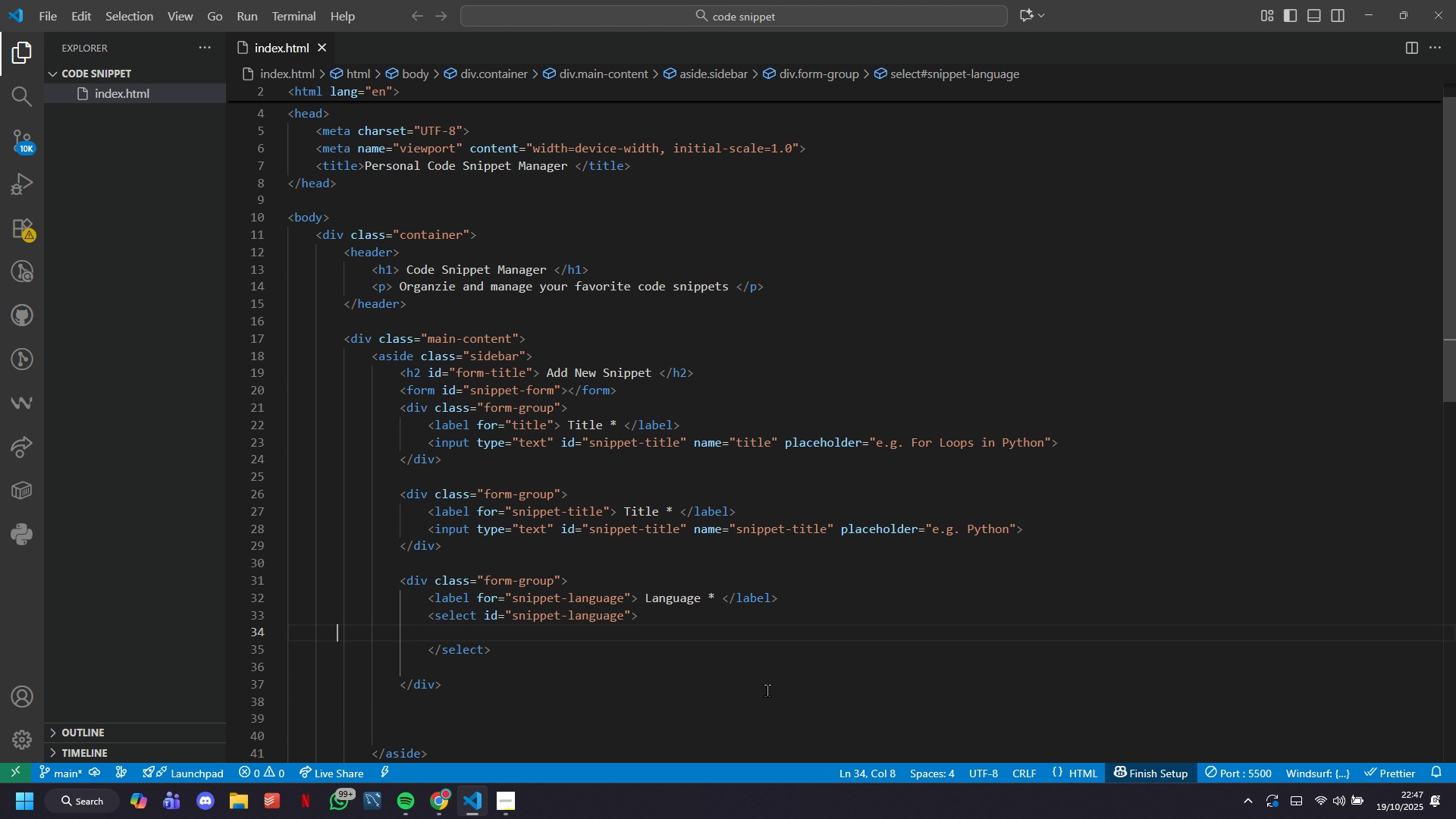 
key(ArrowLeft)
 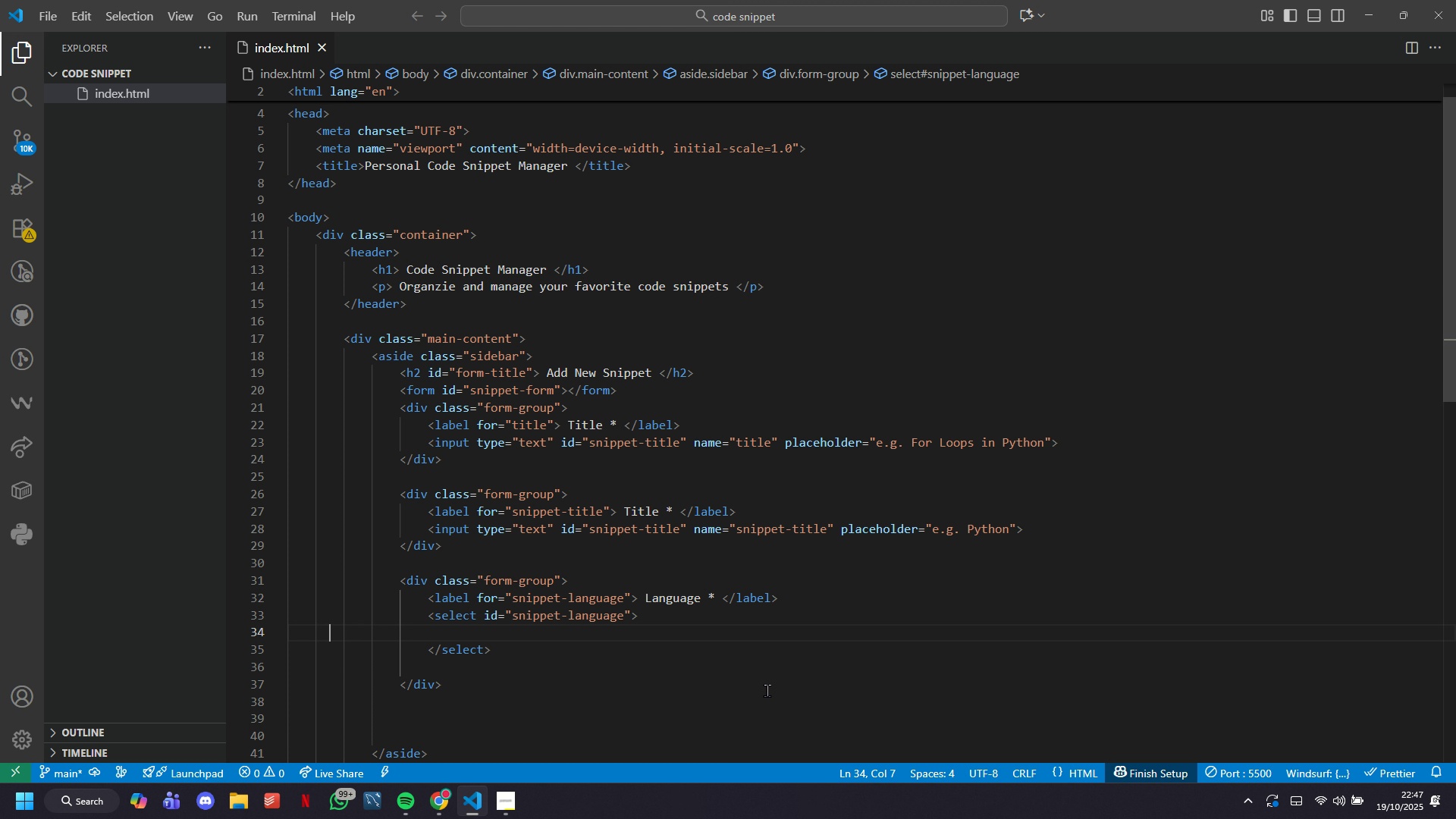 
key(ArrowLeft)
 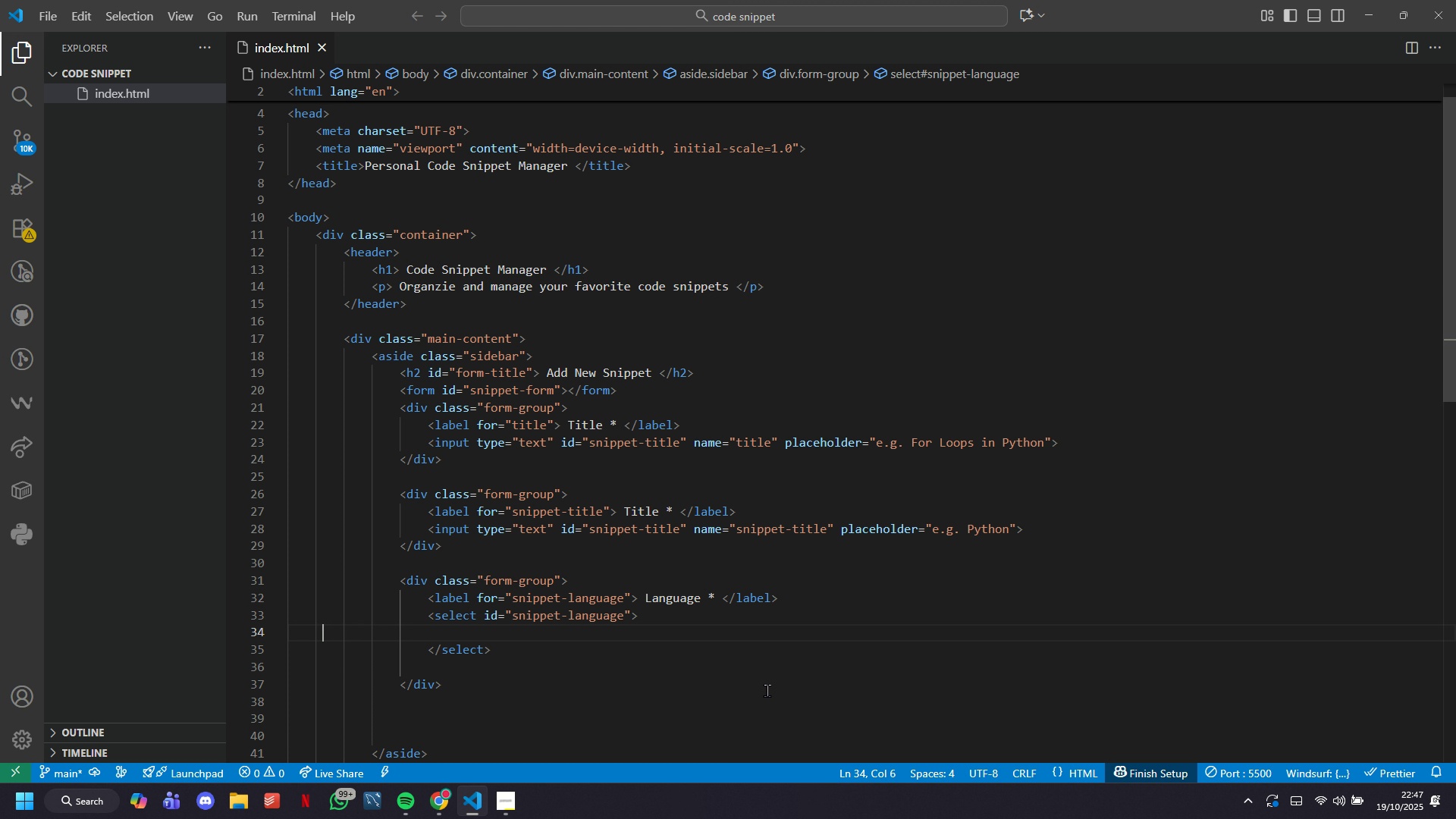 
key(ArrowLeft)
 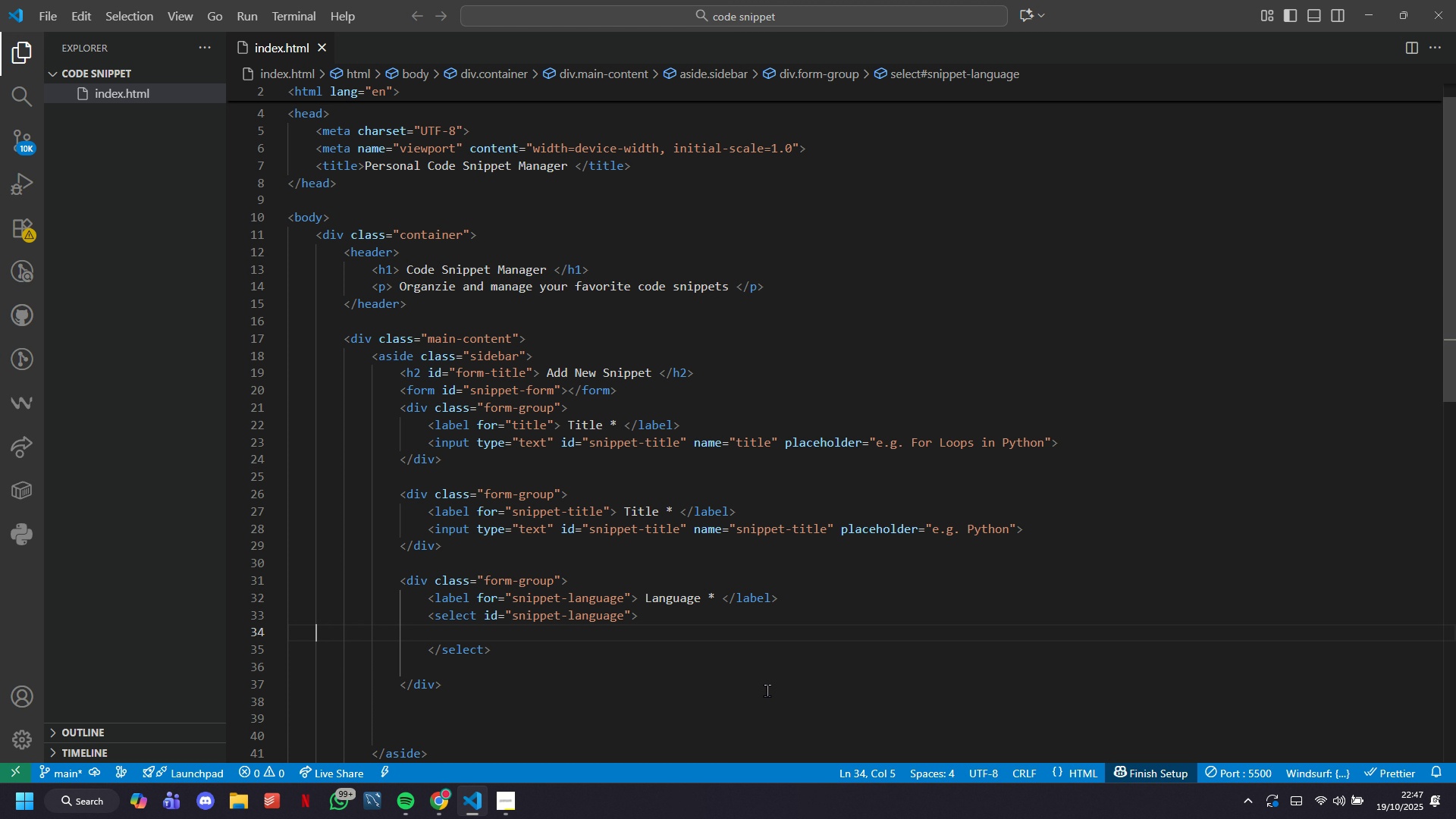 
key(ArrowLeft)
 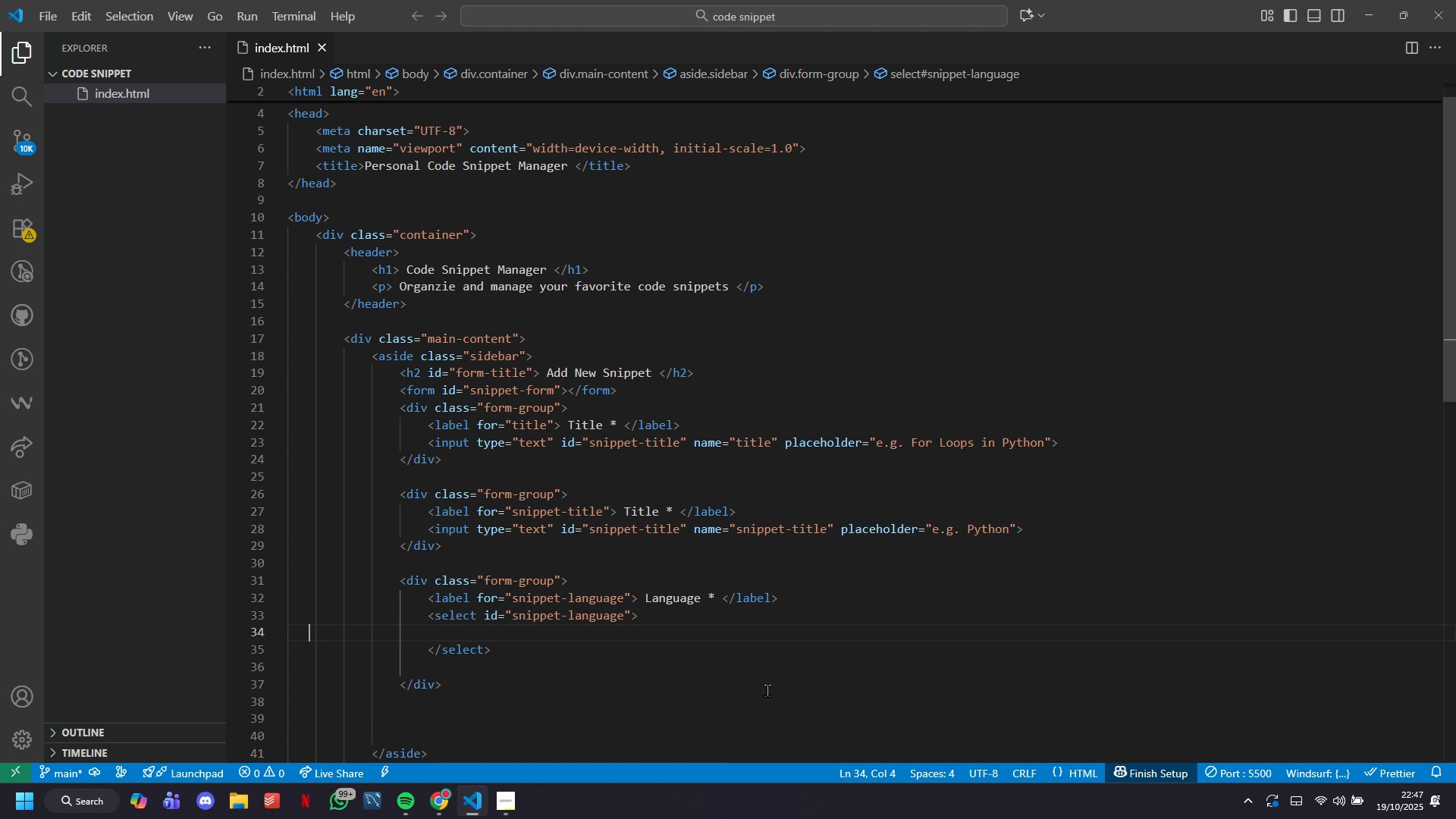 
key(ArrowLeft)
 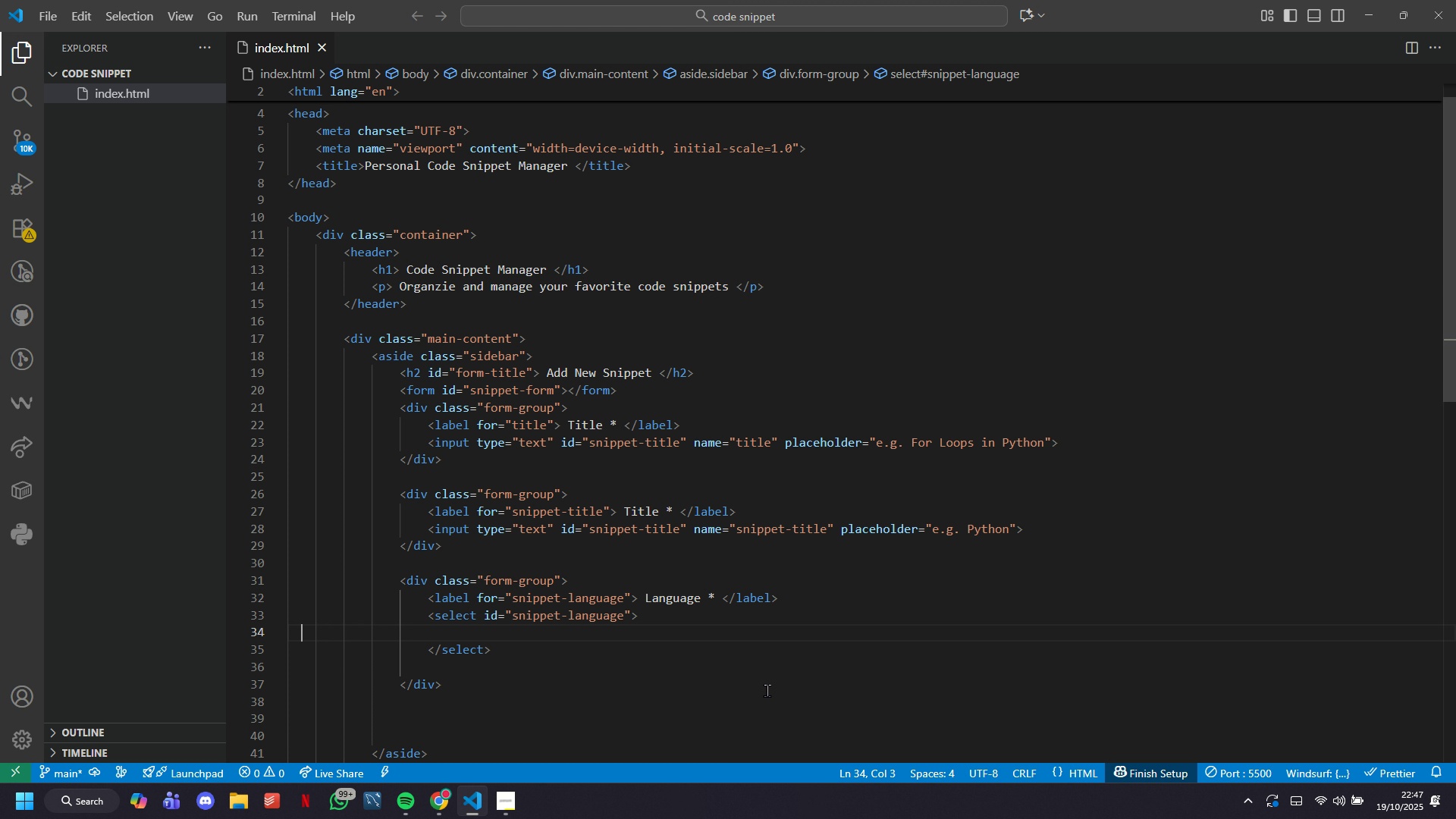 
key(ArrowLeft)
 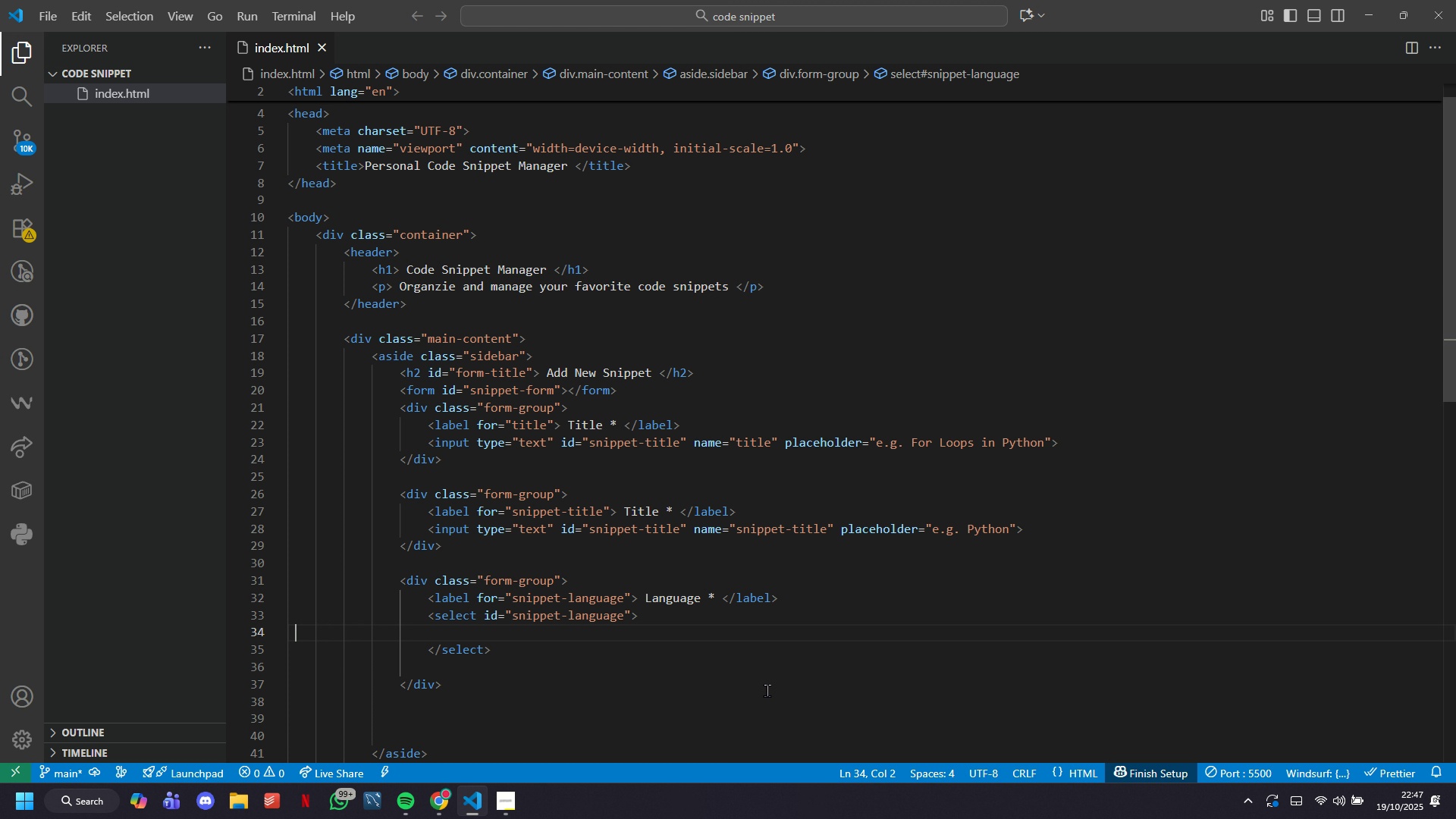 
key(ArrowLeft)
 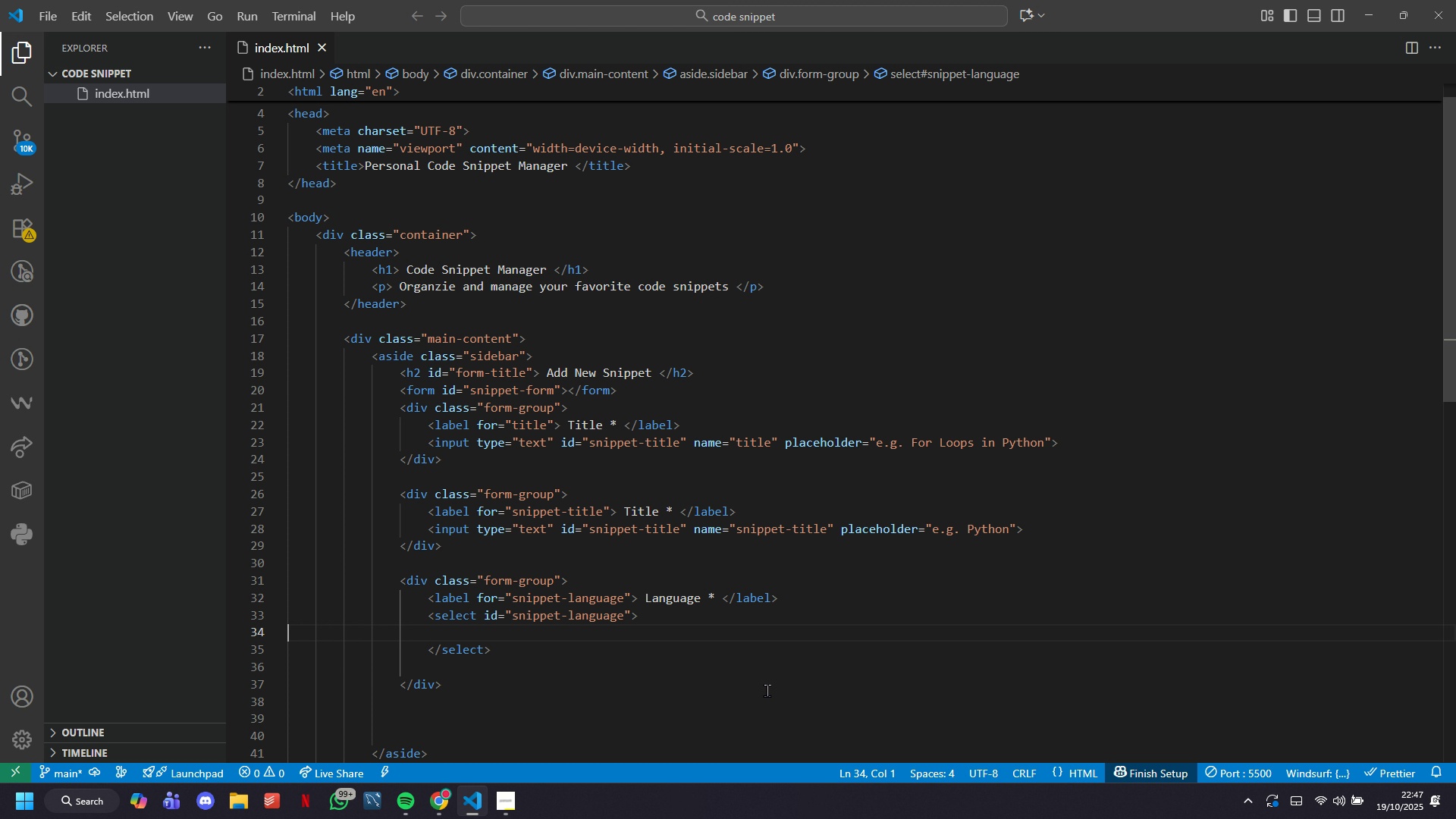 
key(ArrowLeft)
 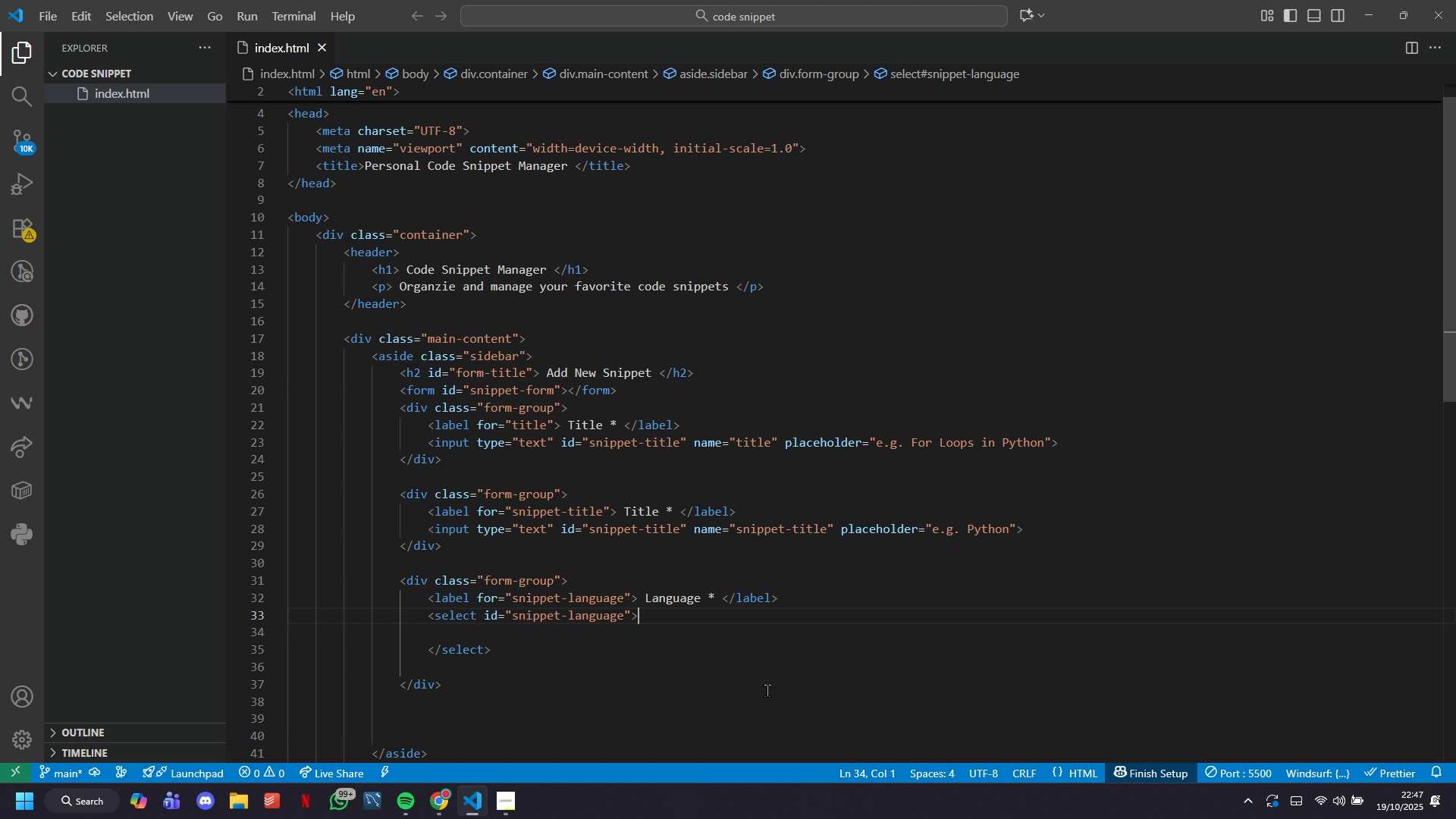 
key(ArrowLeft)
 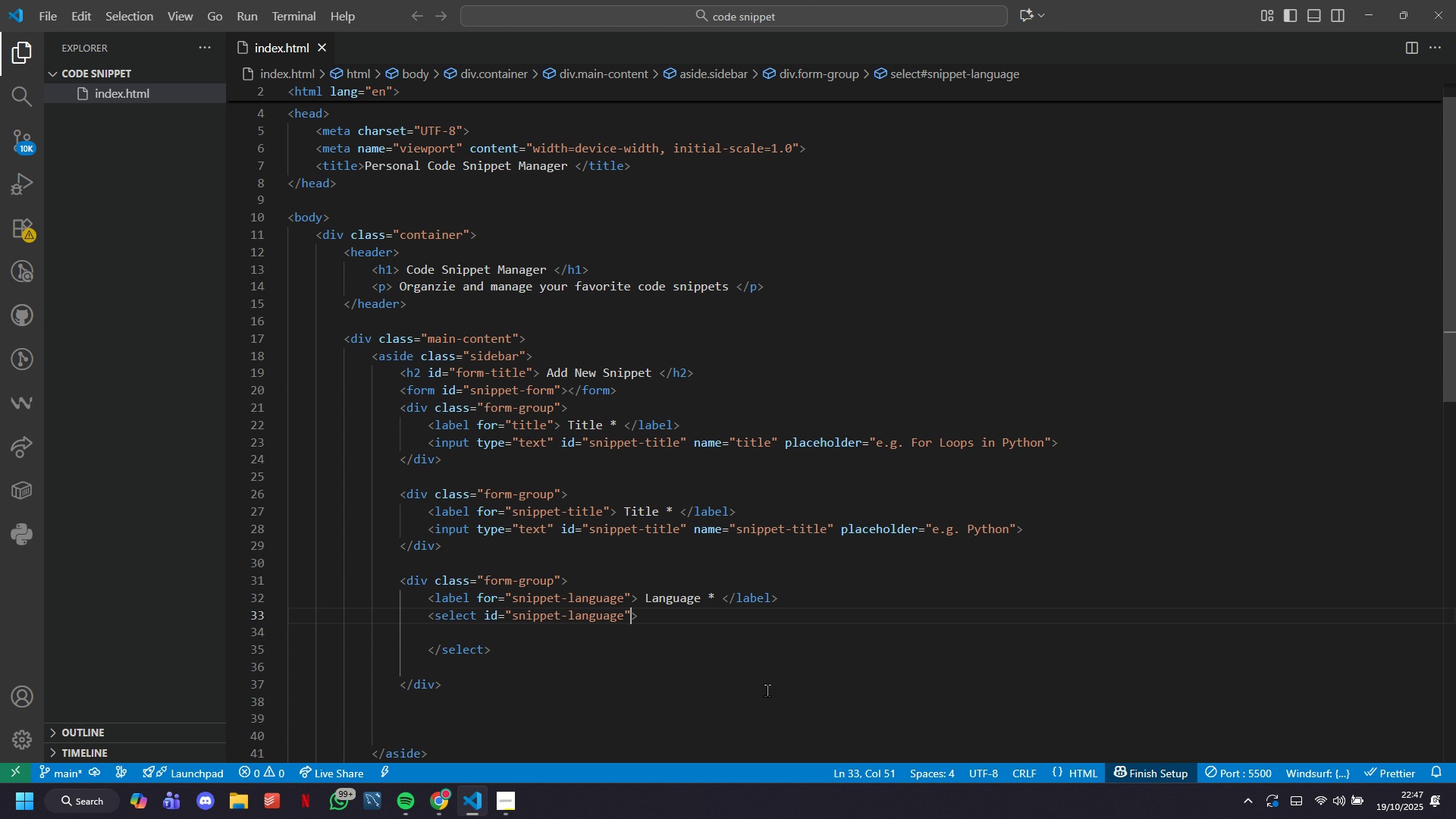 
key(ArrowLeft)
 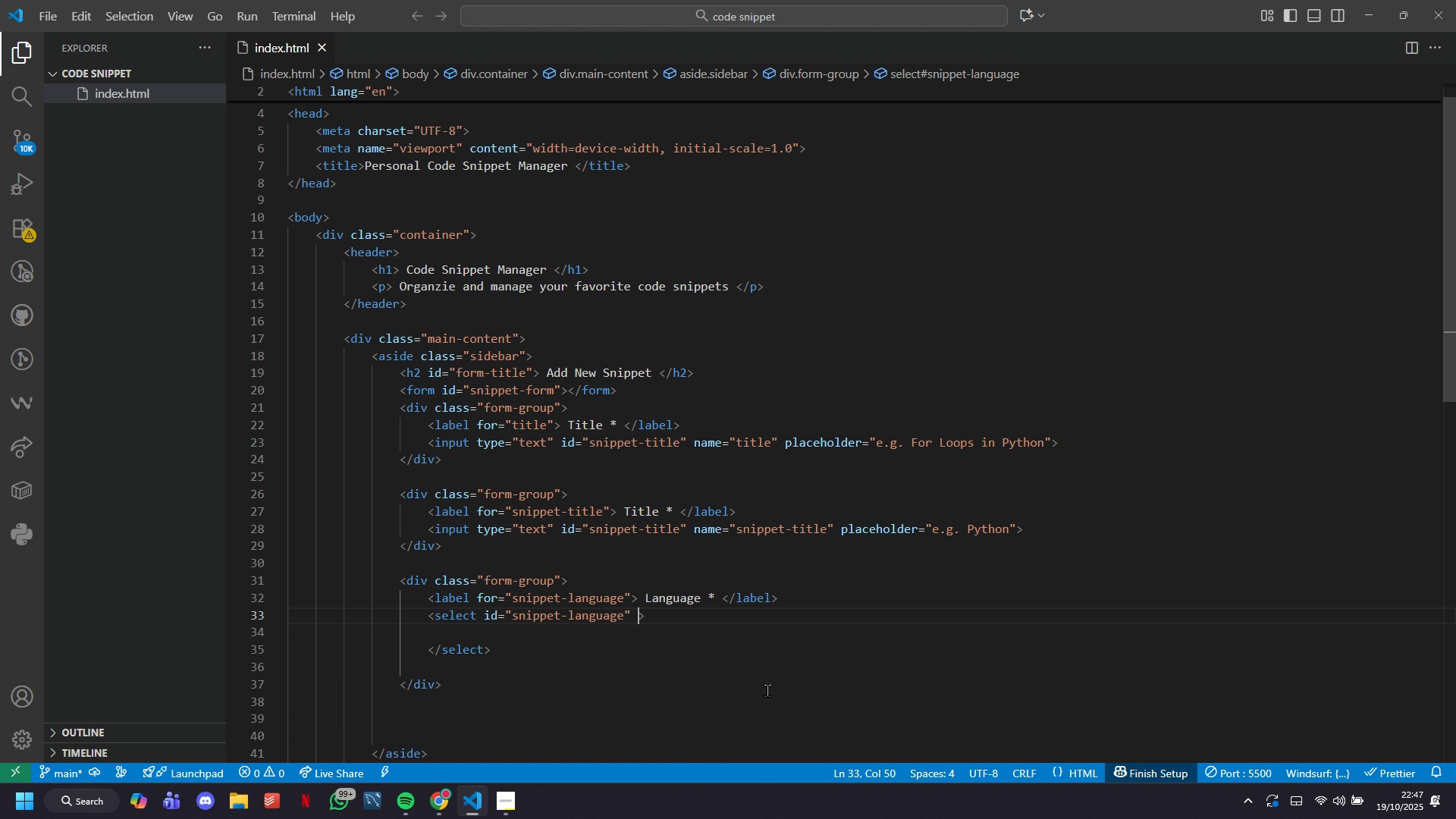 
type( required)
 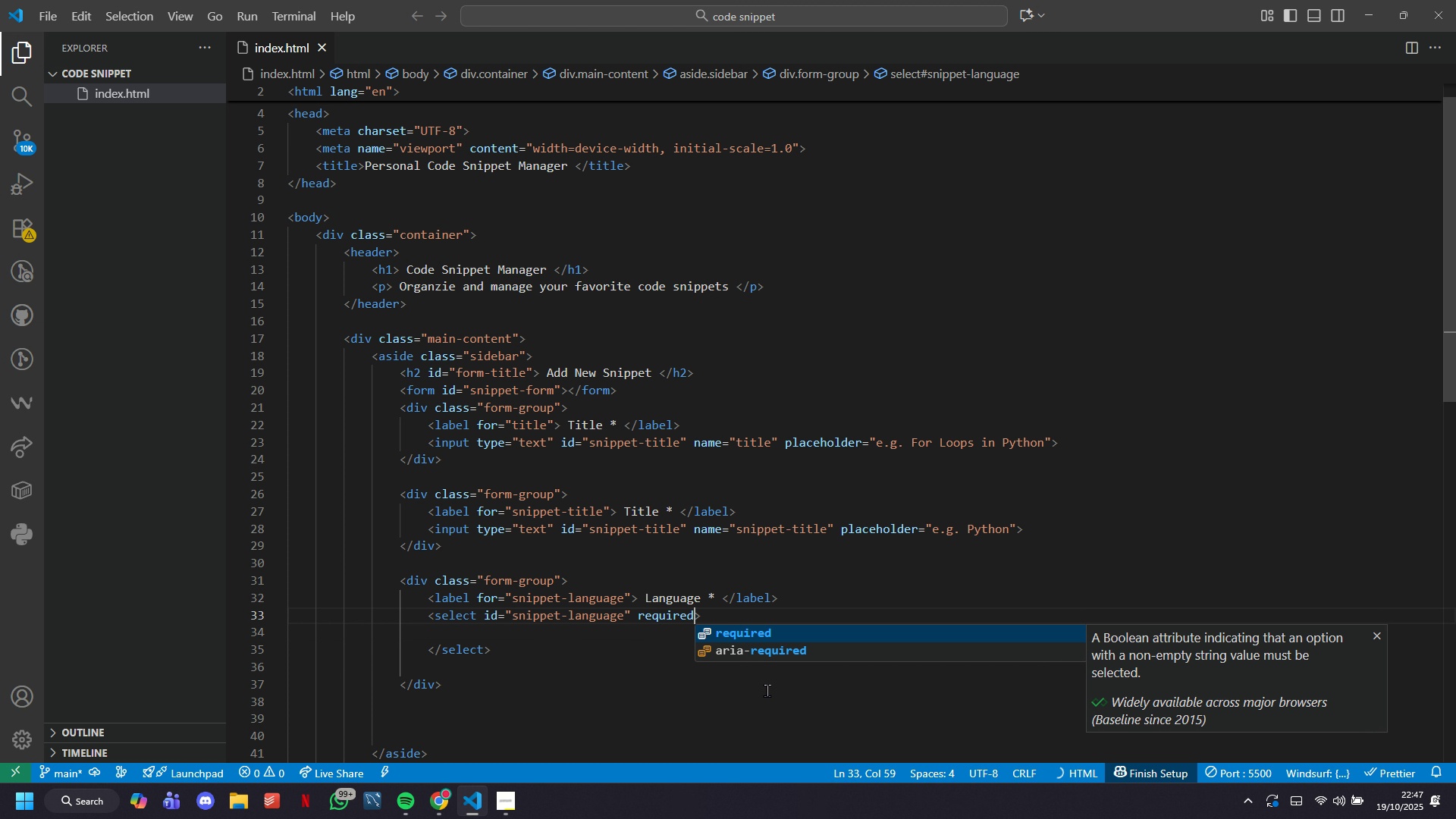 
key(ArrowRight)
 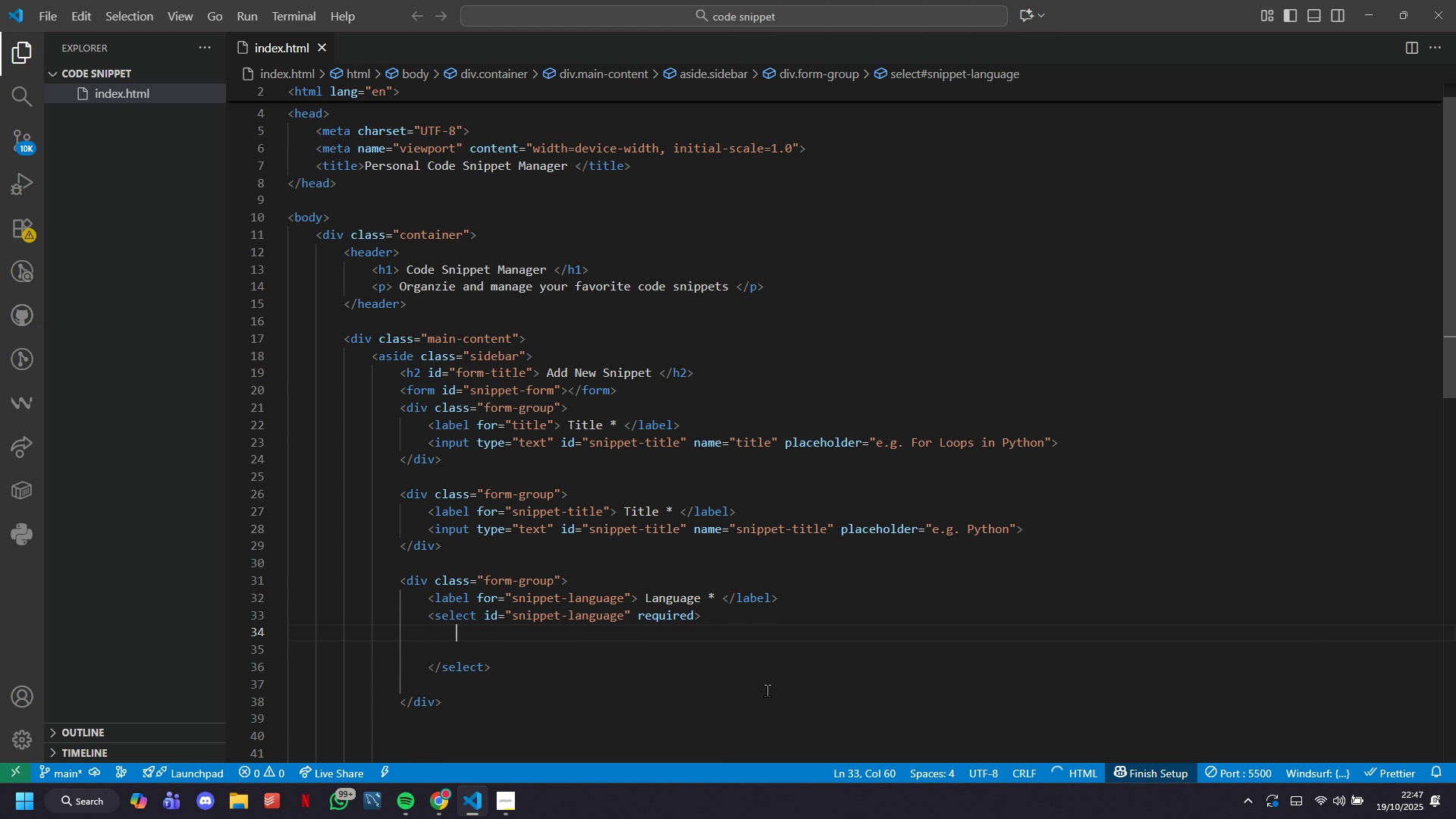 
key(Enter)
 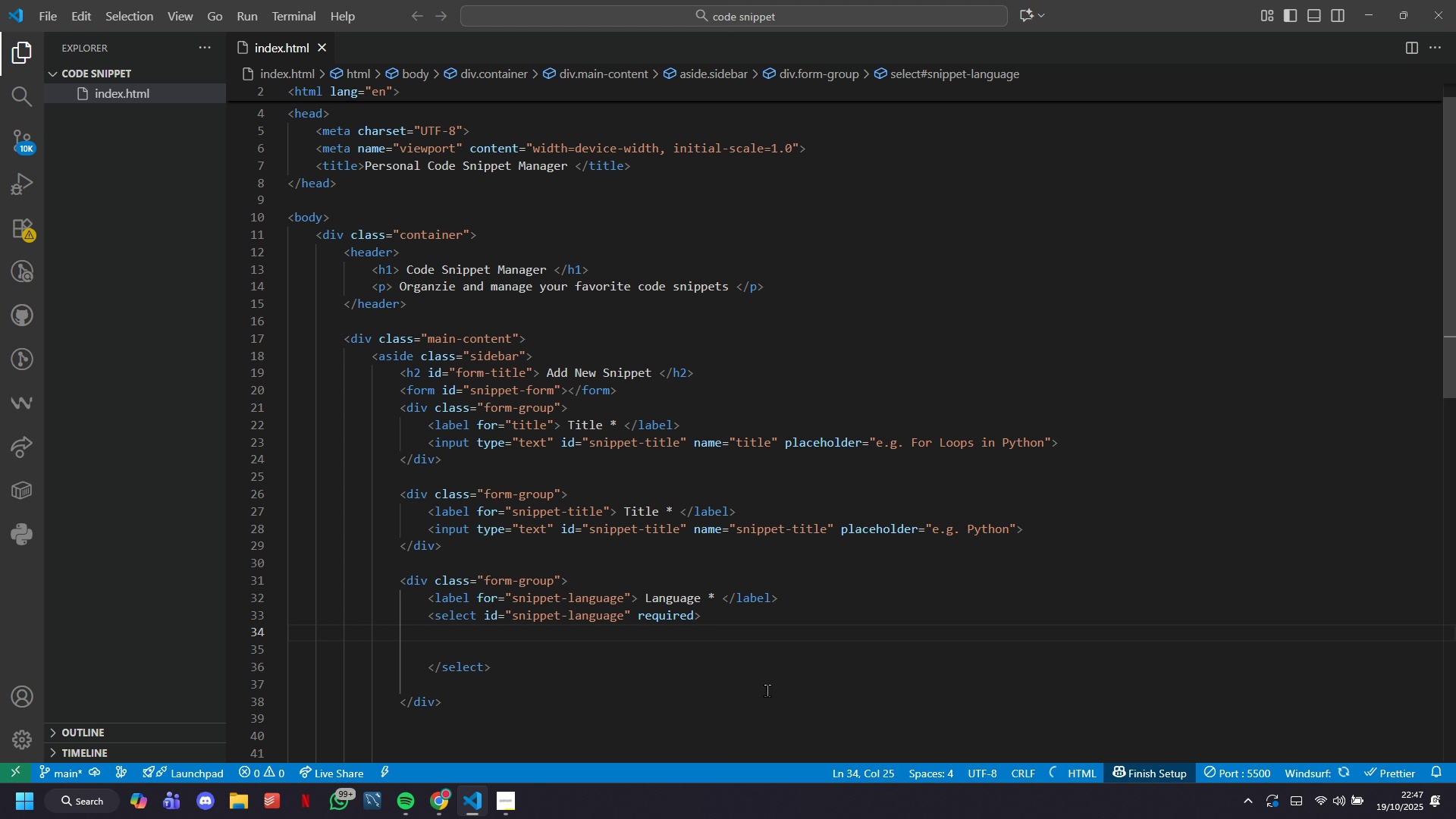 
hold_key(key=ShiftRight, duration=0.62)
 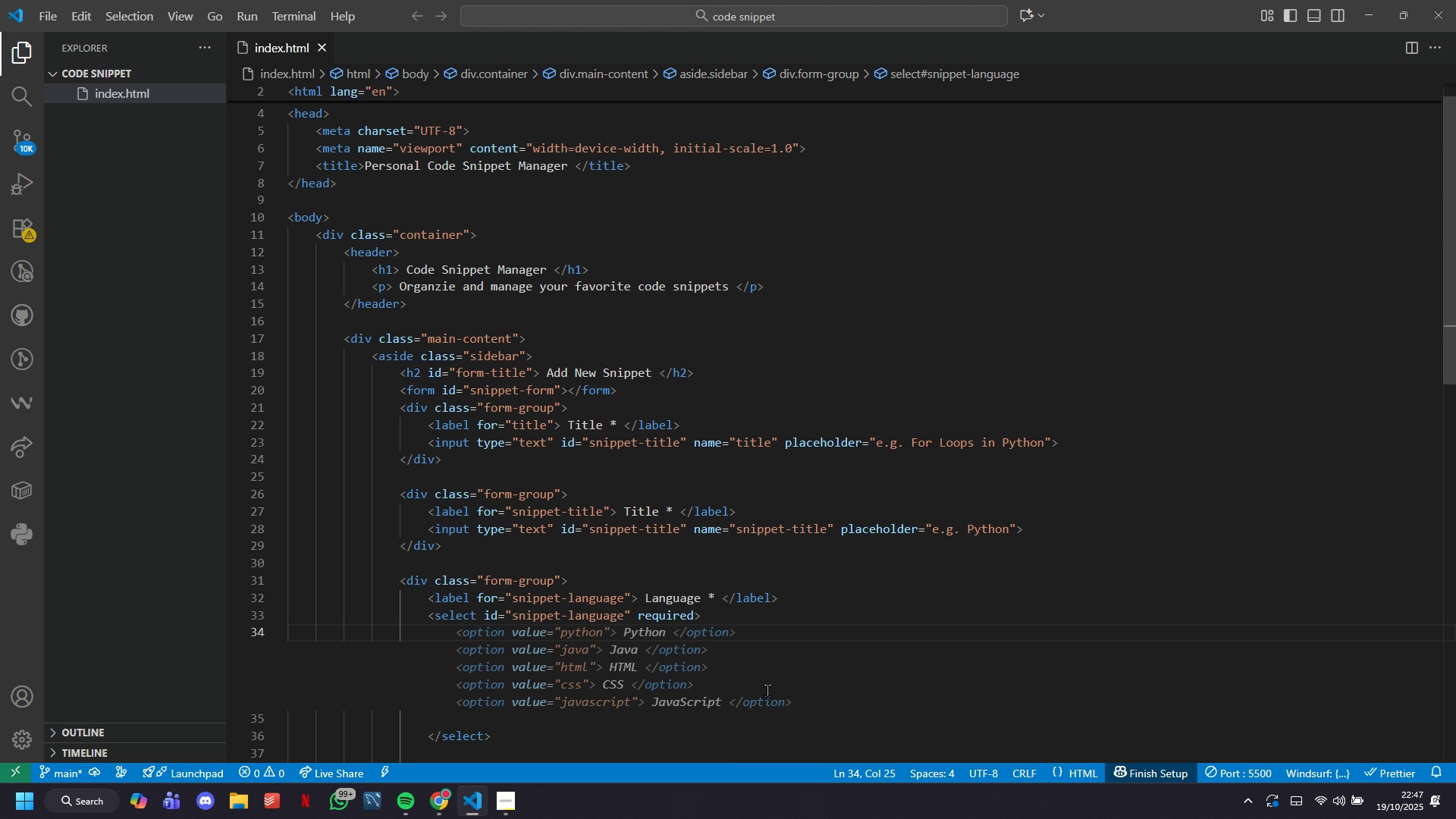 
key(Tab)
 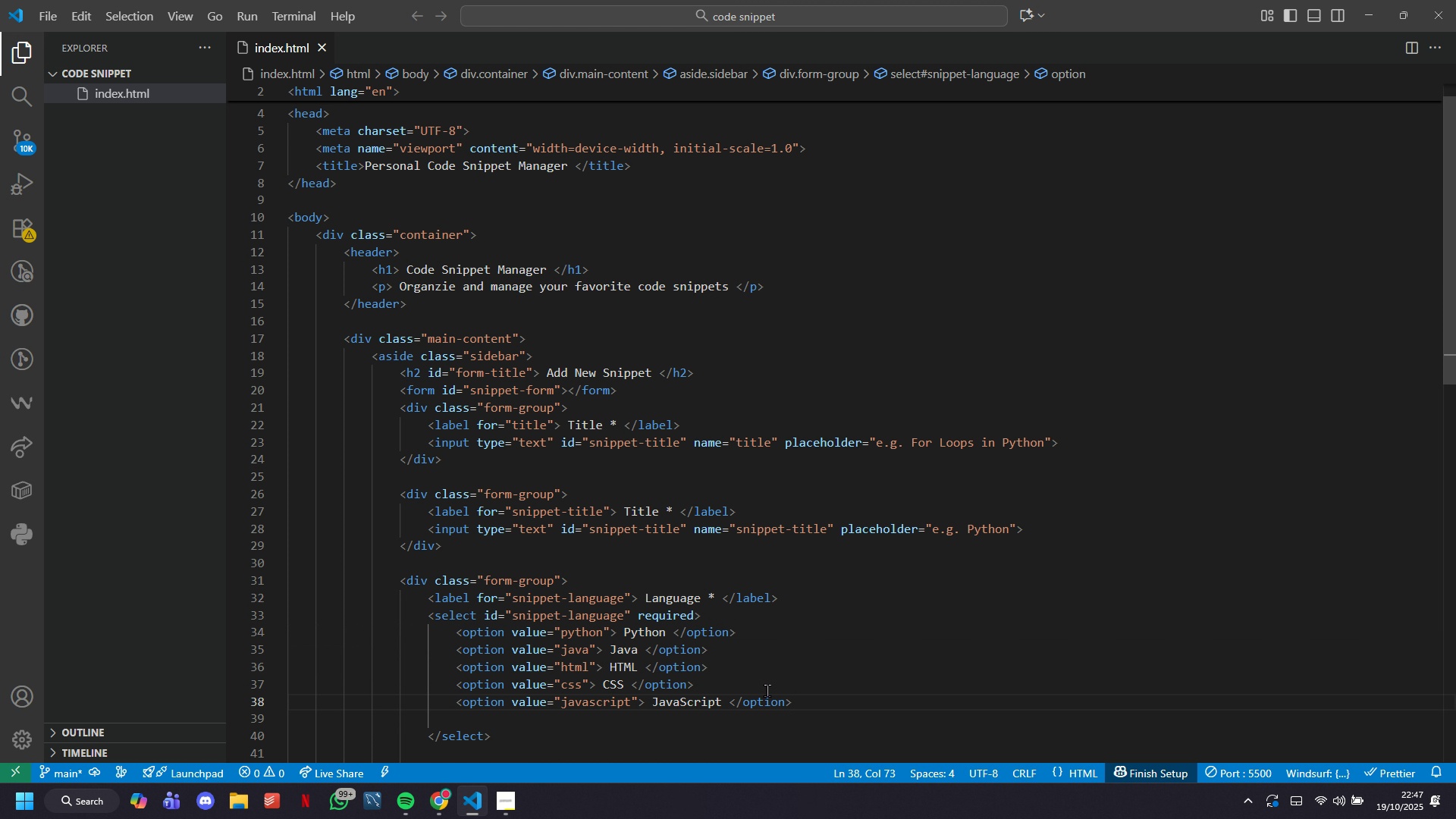 
key(Enter)
 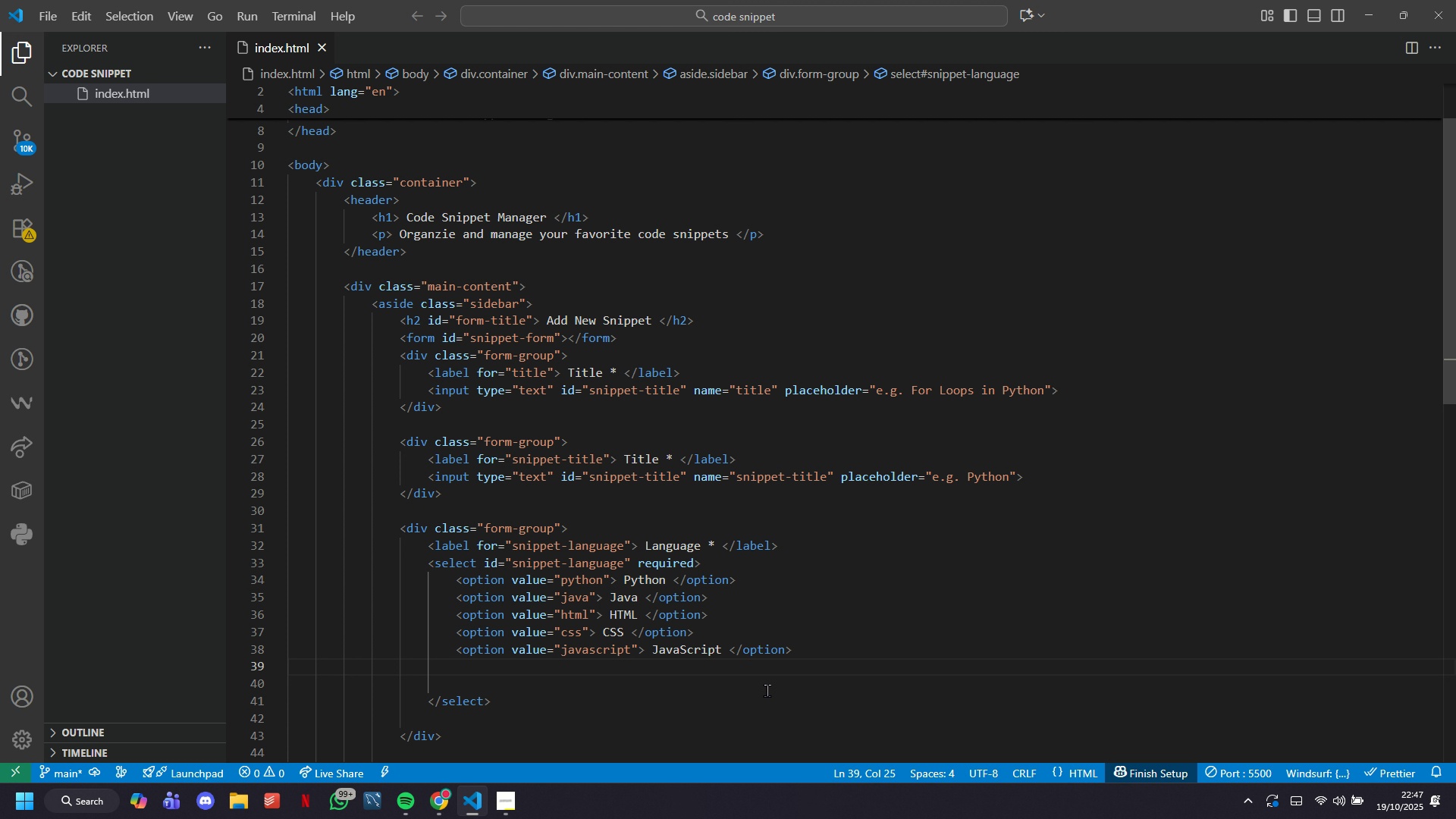 
wait(6.34)
 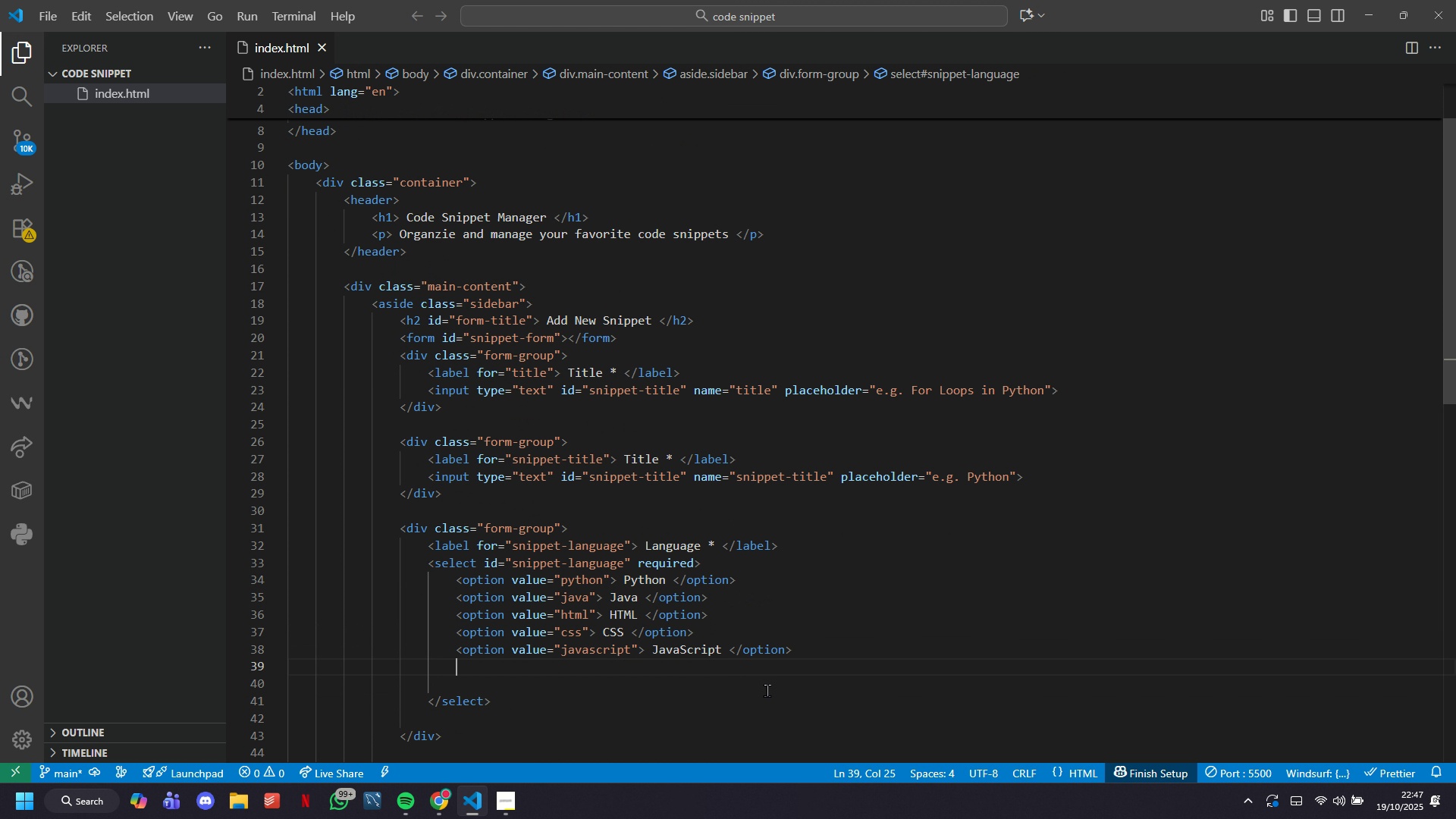 
type(<opyion)
key(Tab)
 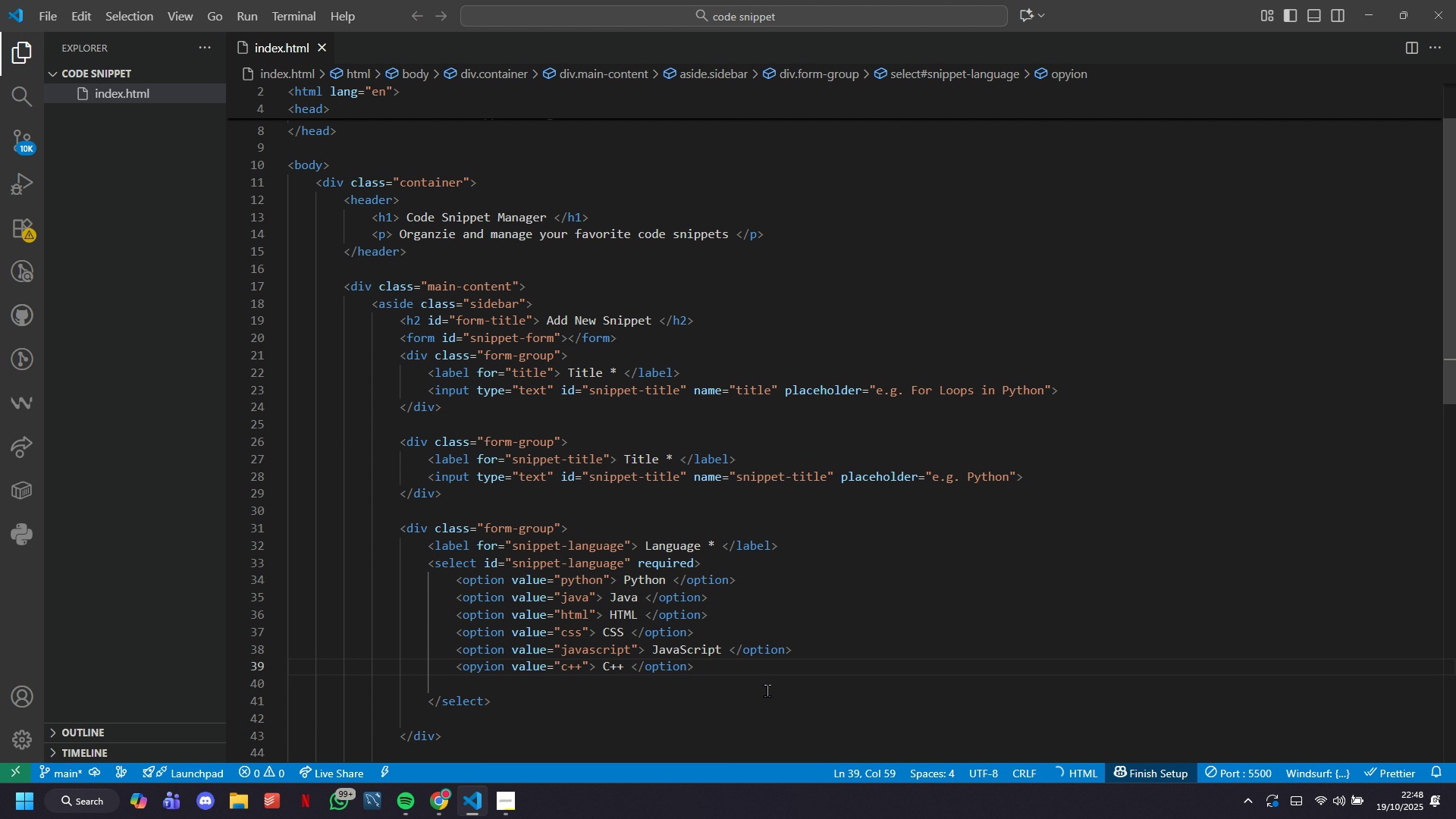 
wait(17.92)
 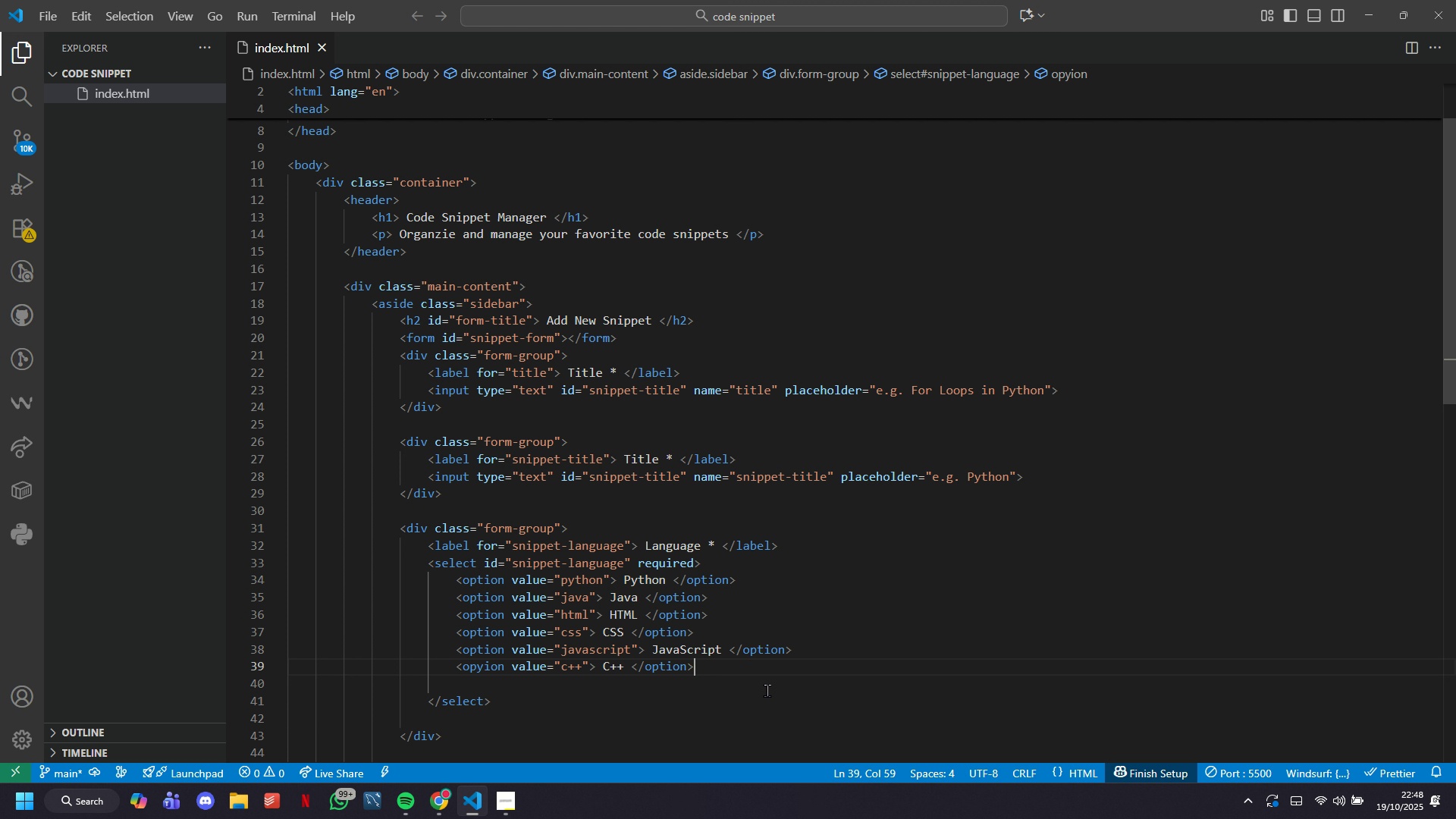 
key(ArrowDown)
 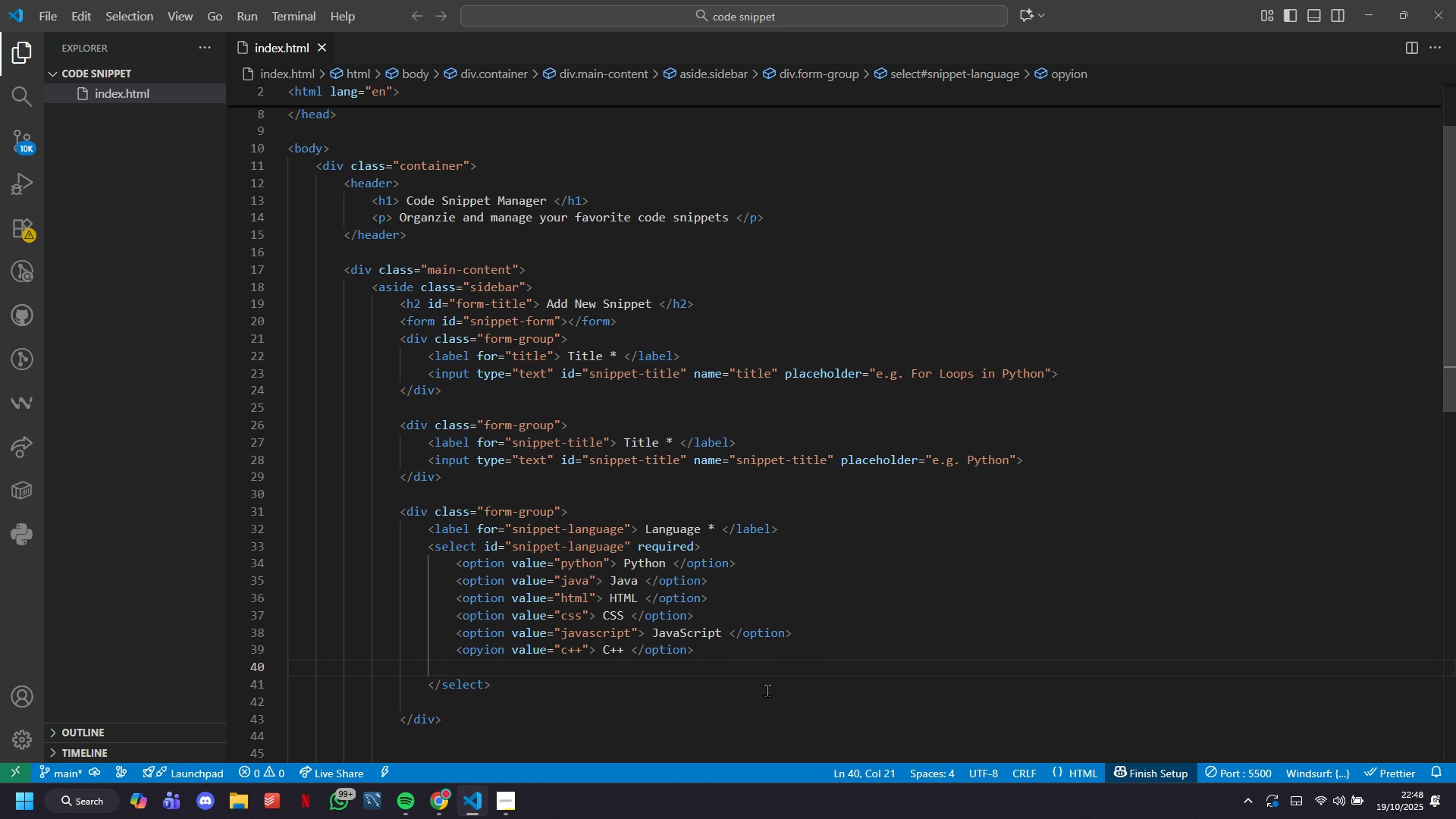 
key(Backspace)
 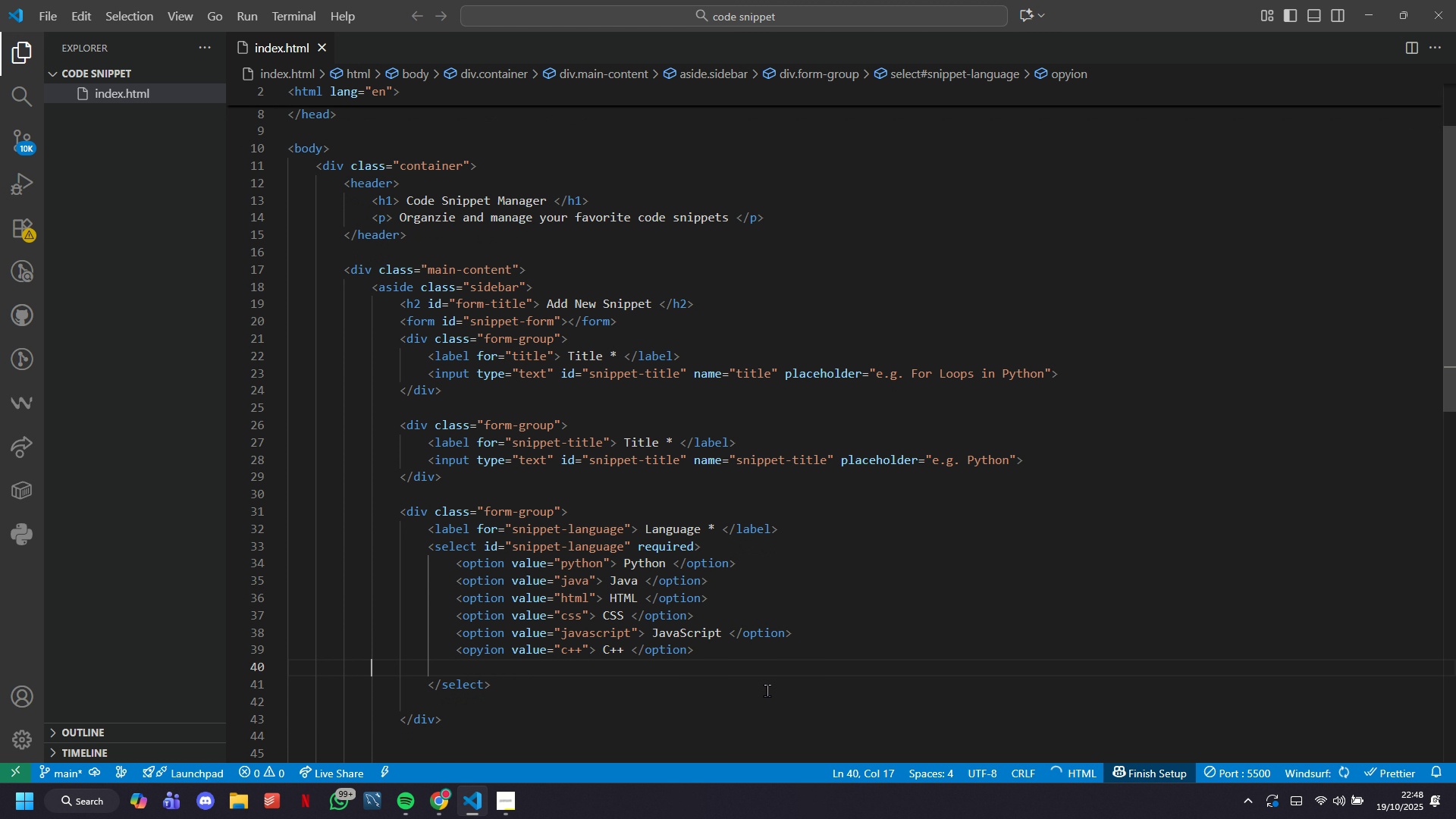 
key(Backspace)
 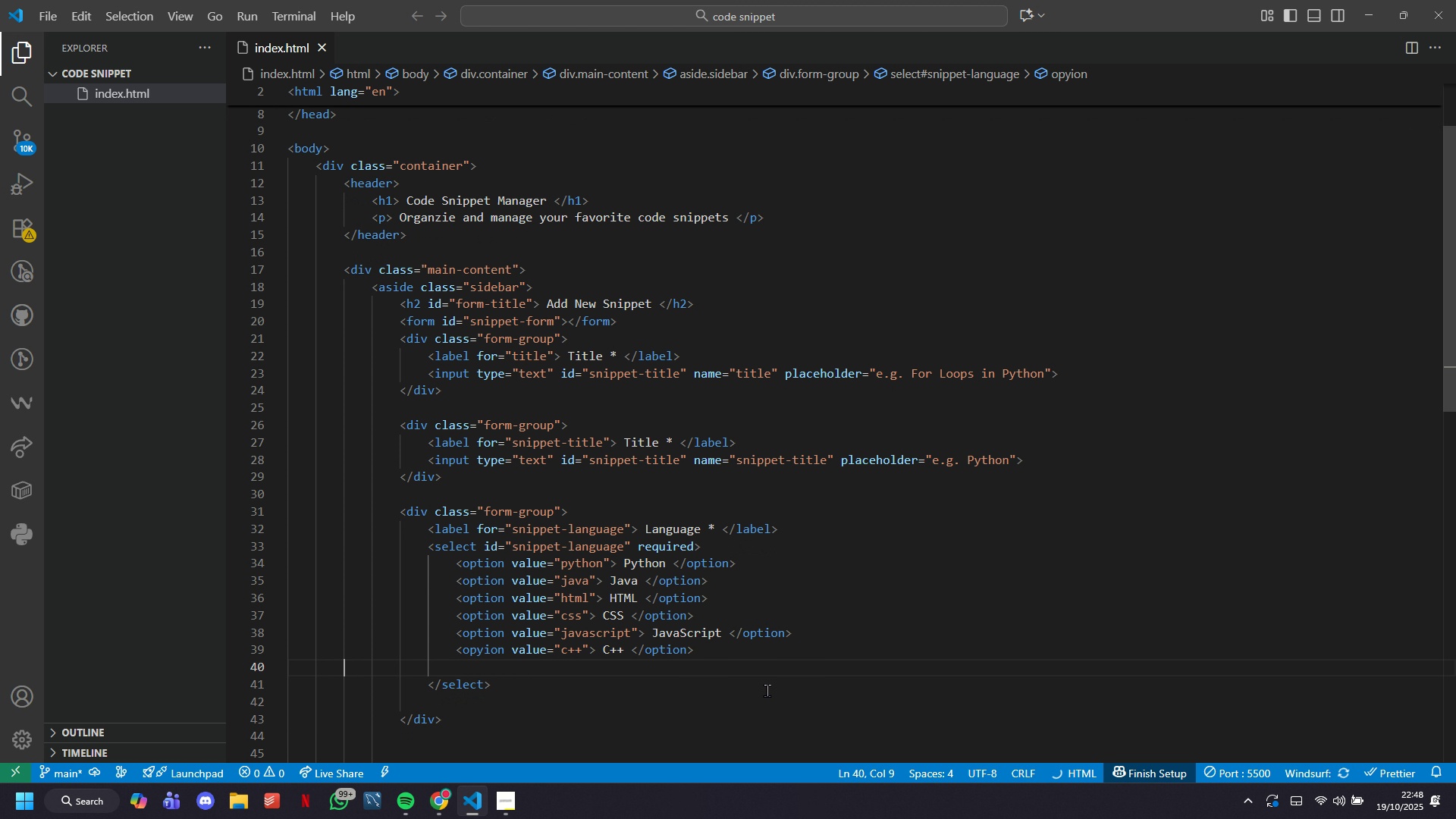 
key(Backspace)
 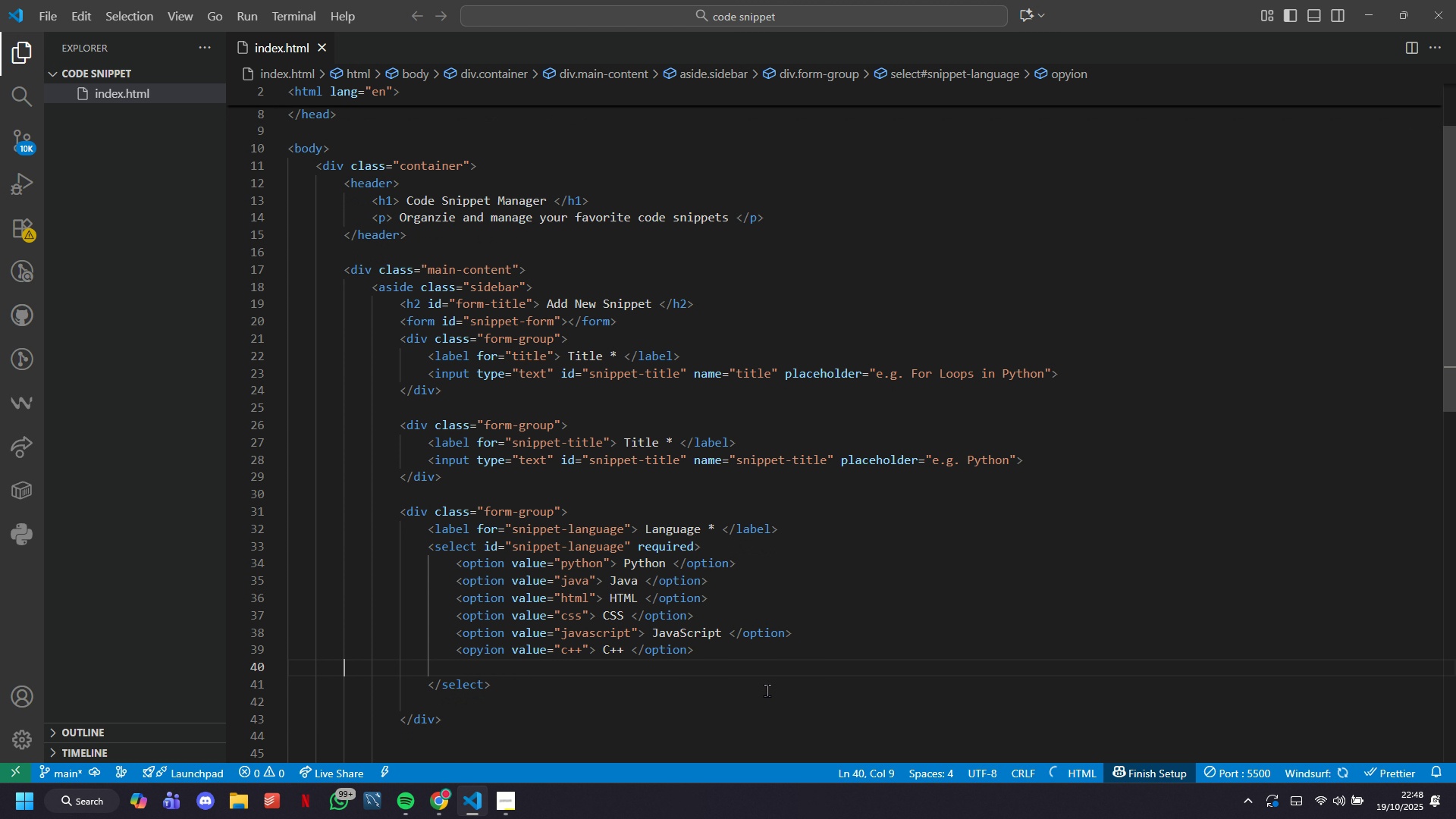 
key(Backspace)
 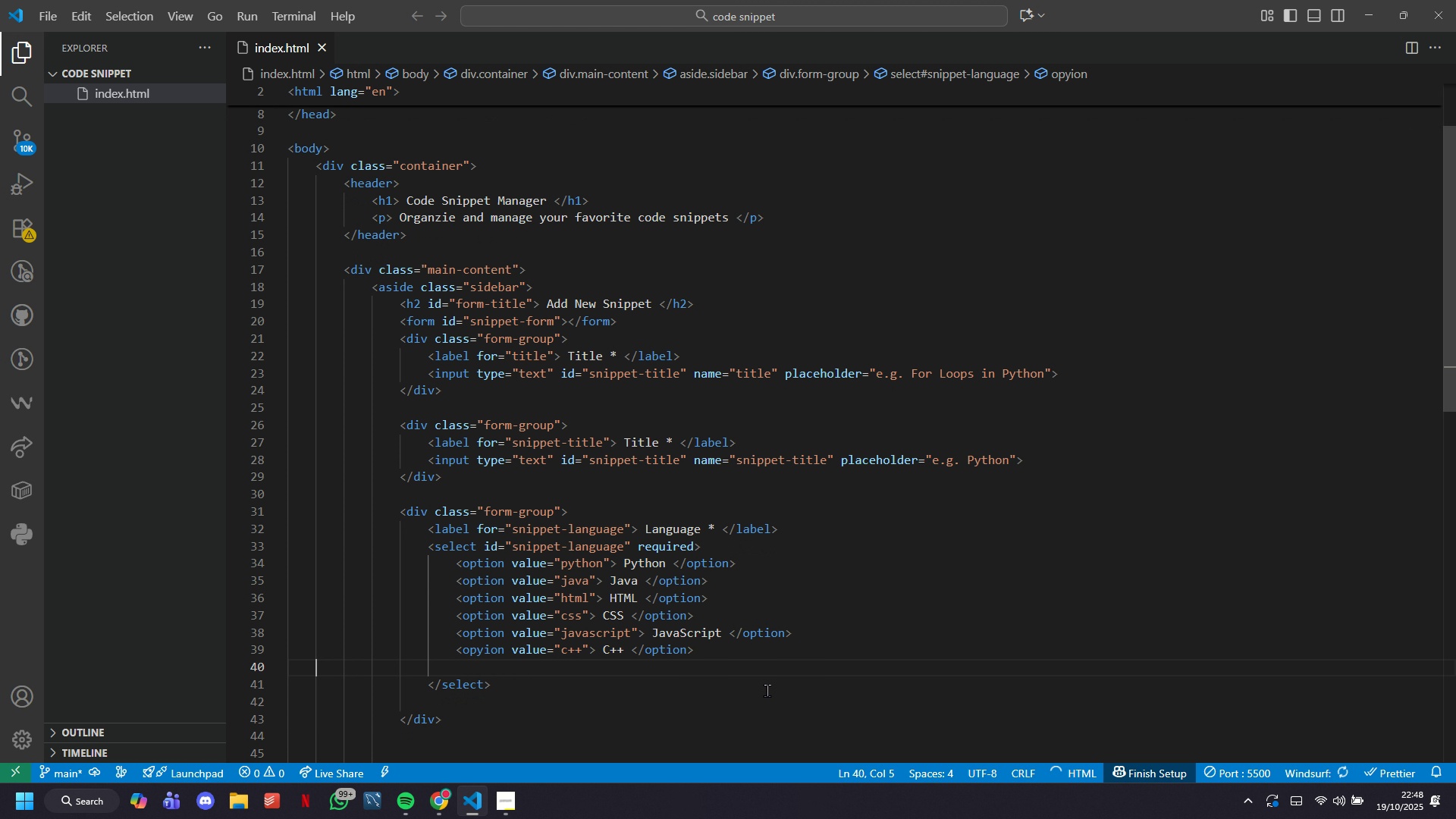 
key(Backspace)
 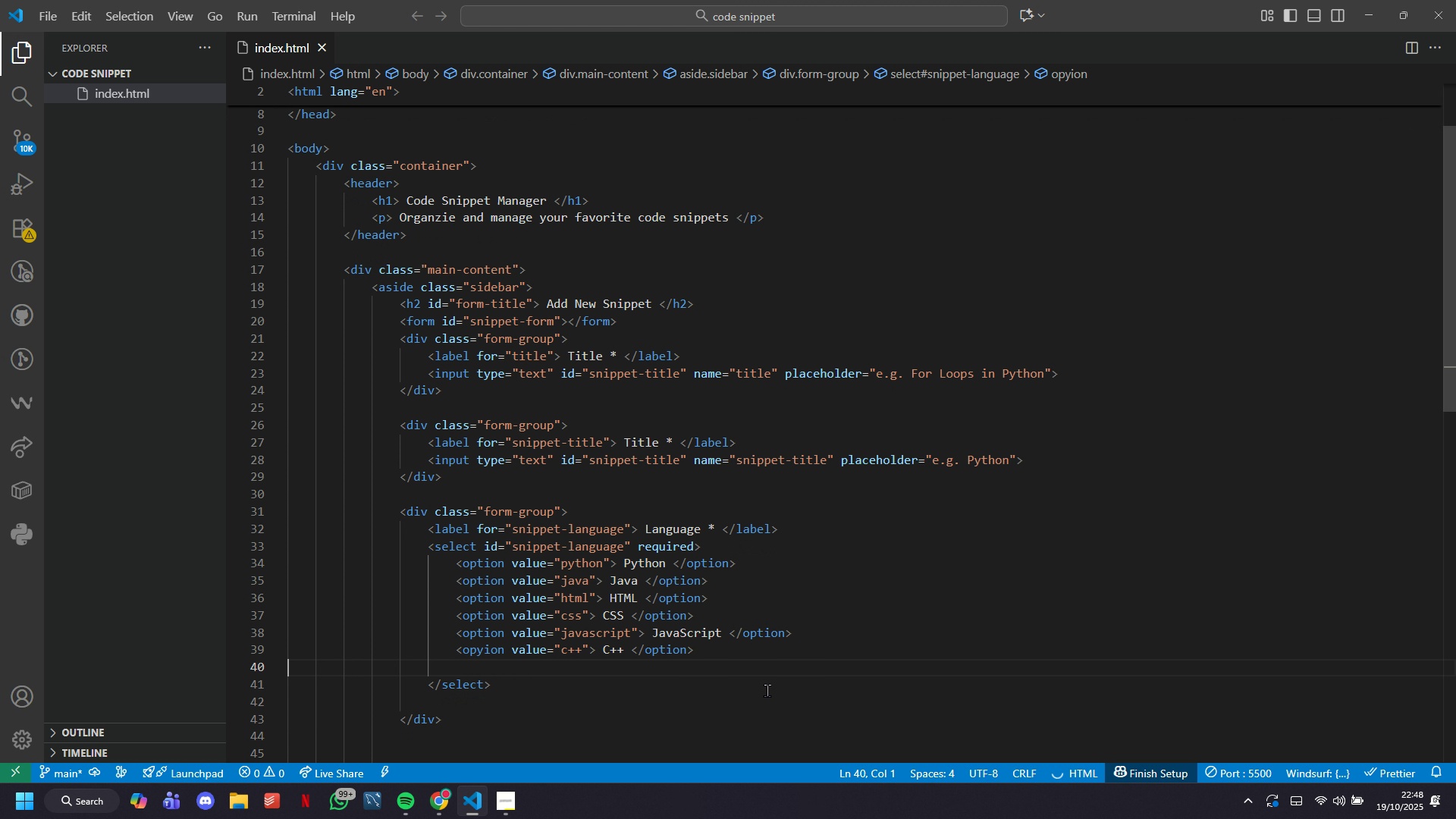 
key(Backspace)
 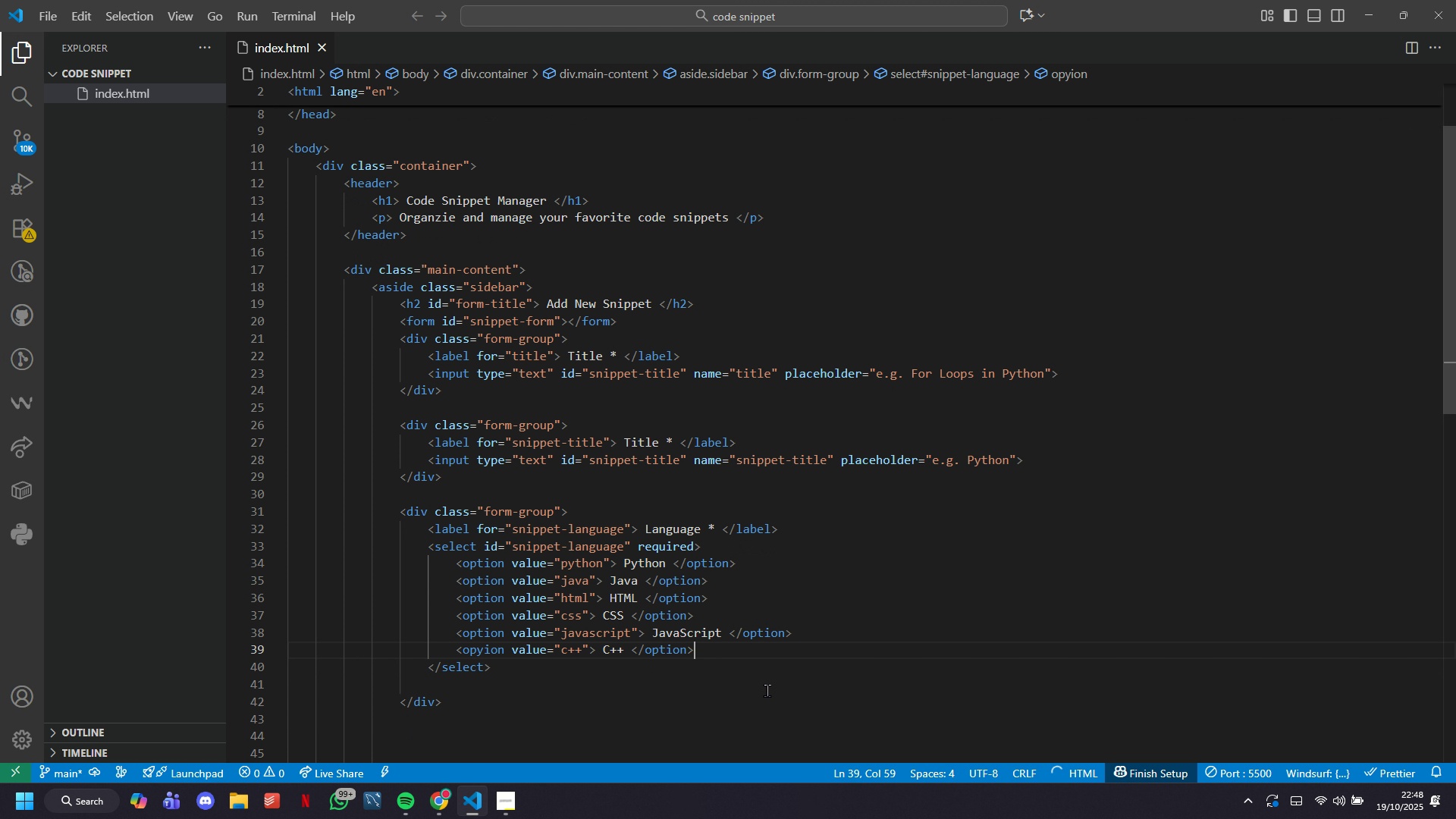 
key(ArrowDown)
 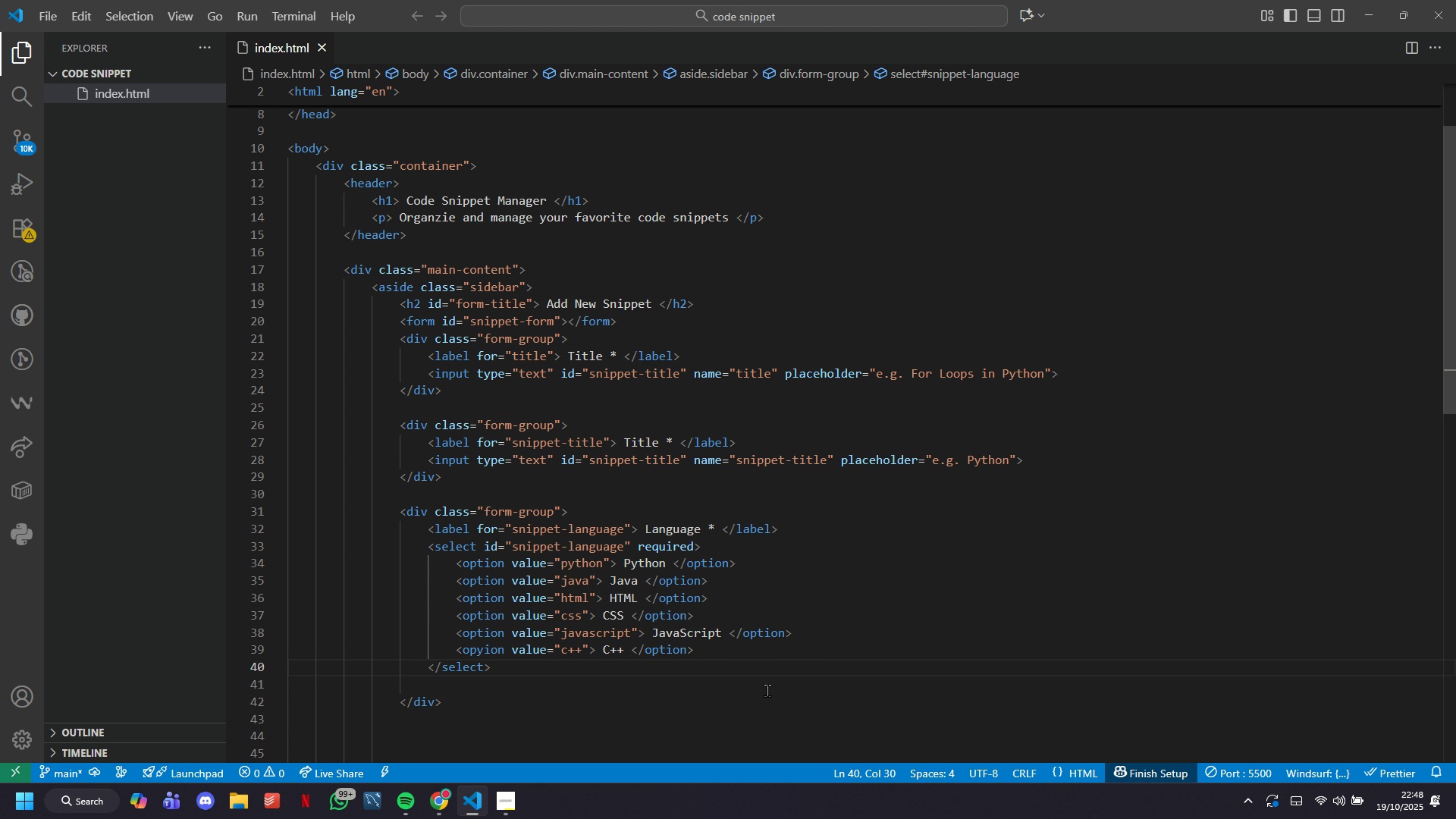 
key(ArrowDown)
 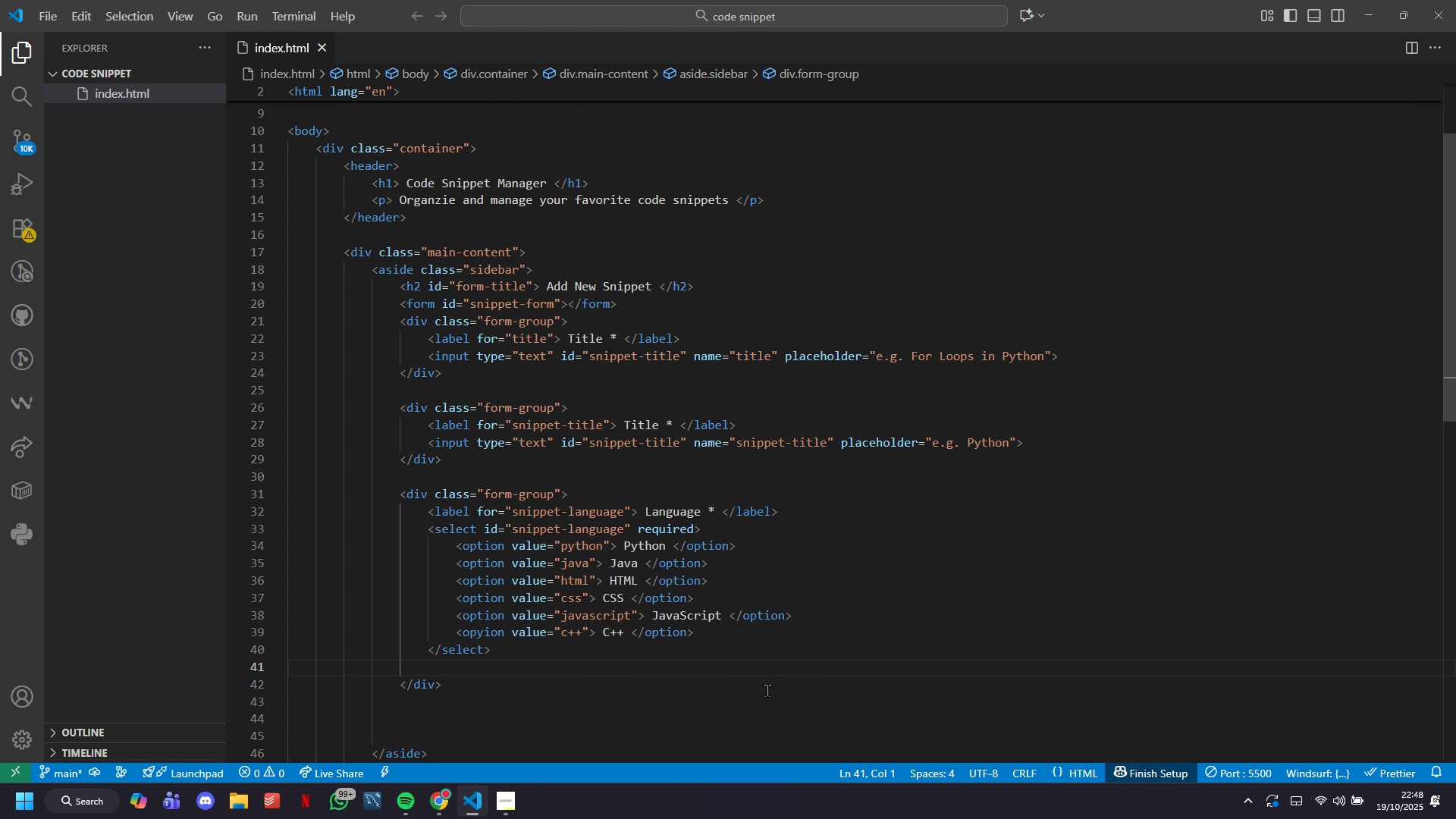 
key(Backspace)
 